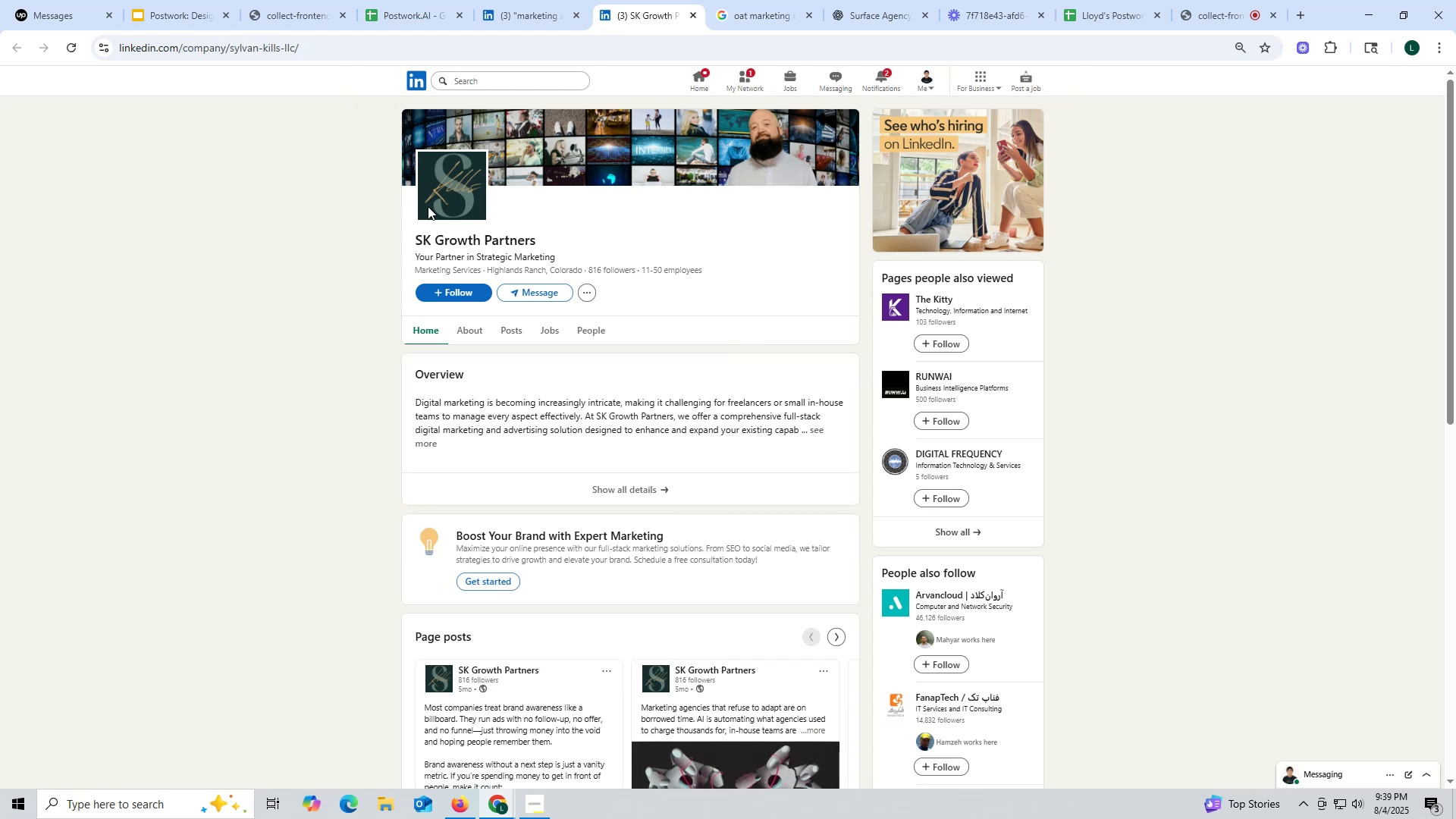 
wait(14.11)
 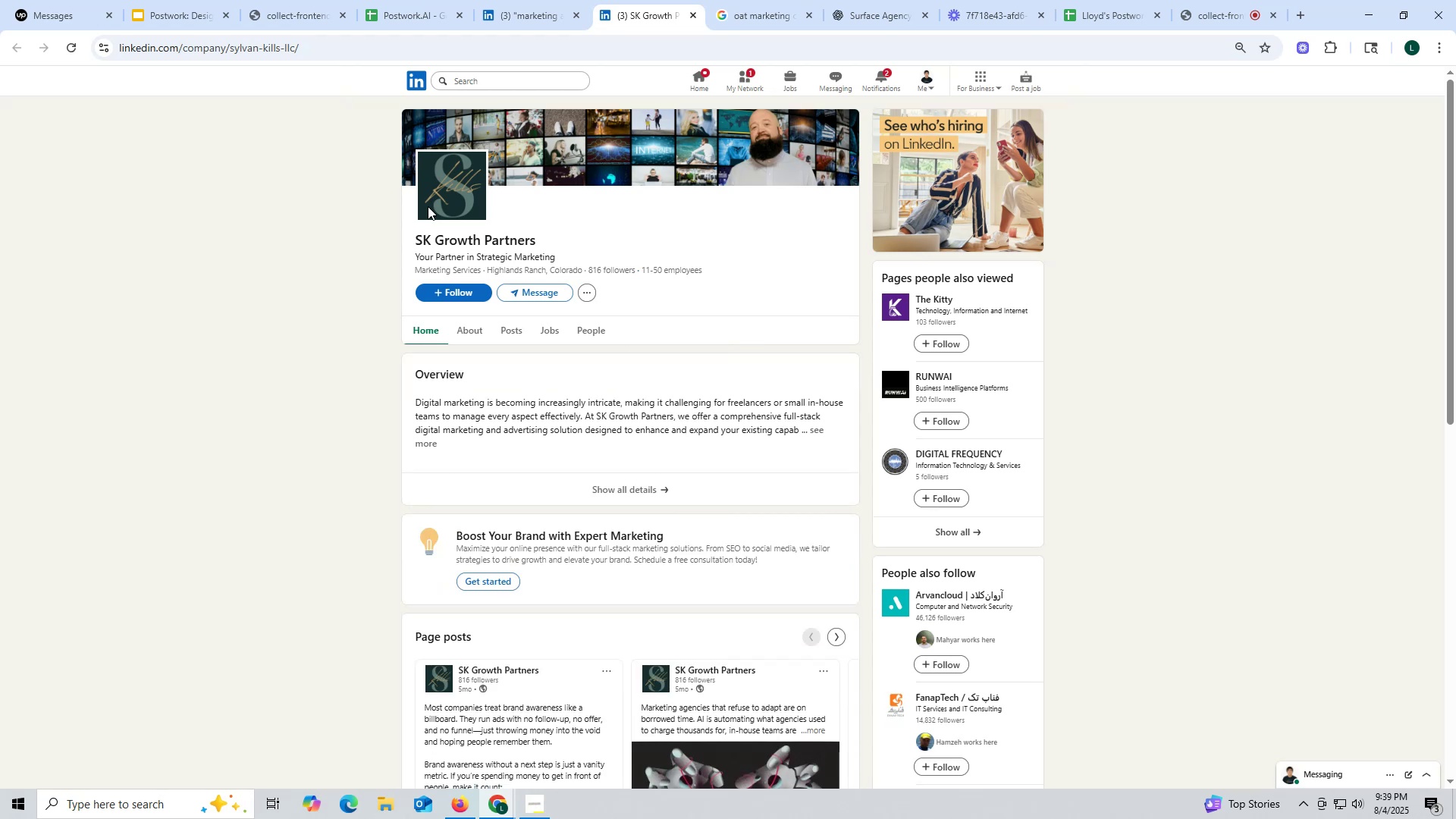 
left_click([510, 333])
 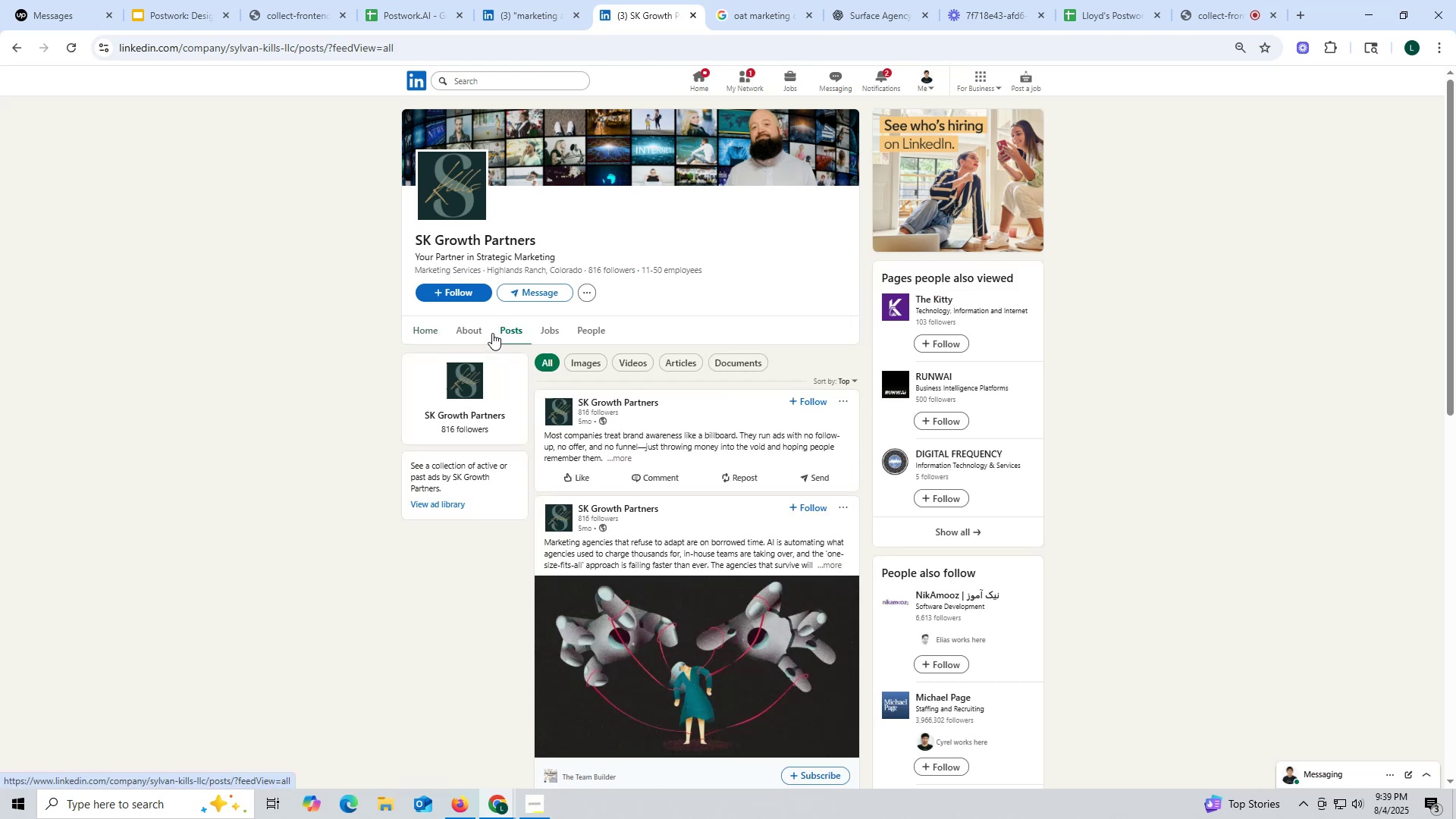 
wait(10.08)
 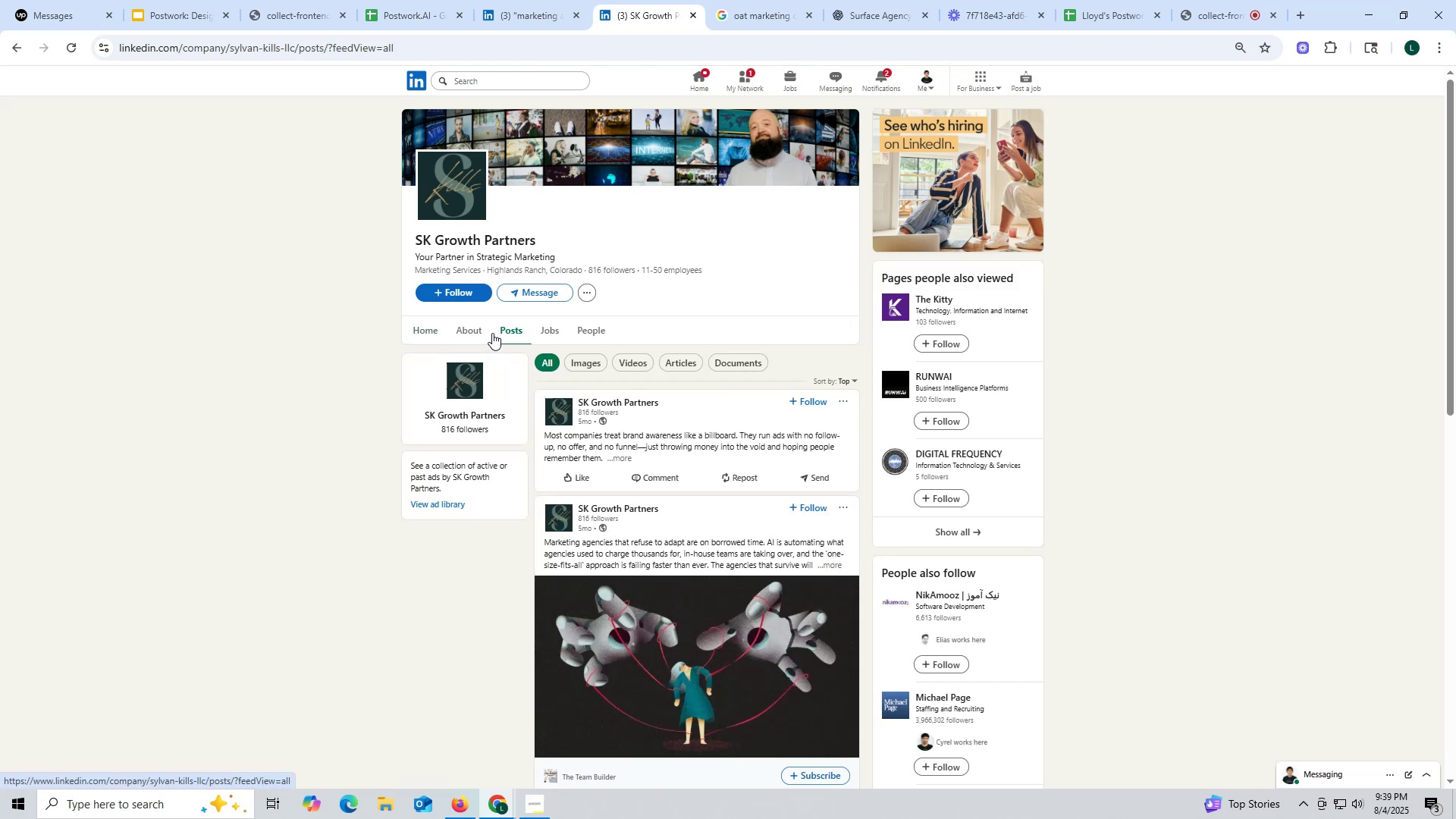 
left_click([472, 333])
 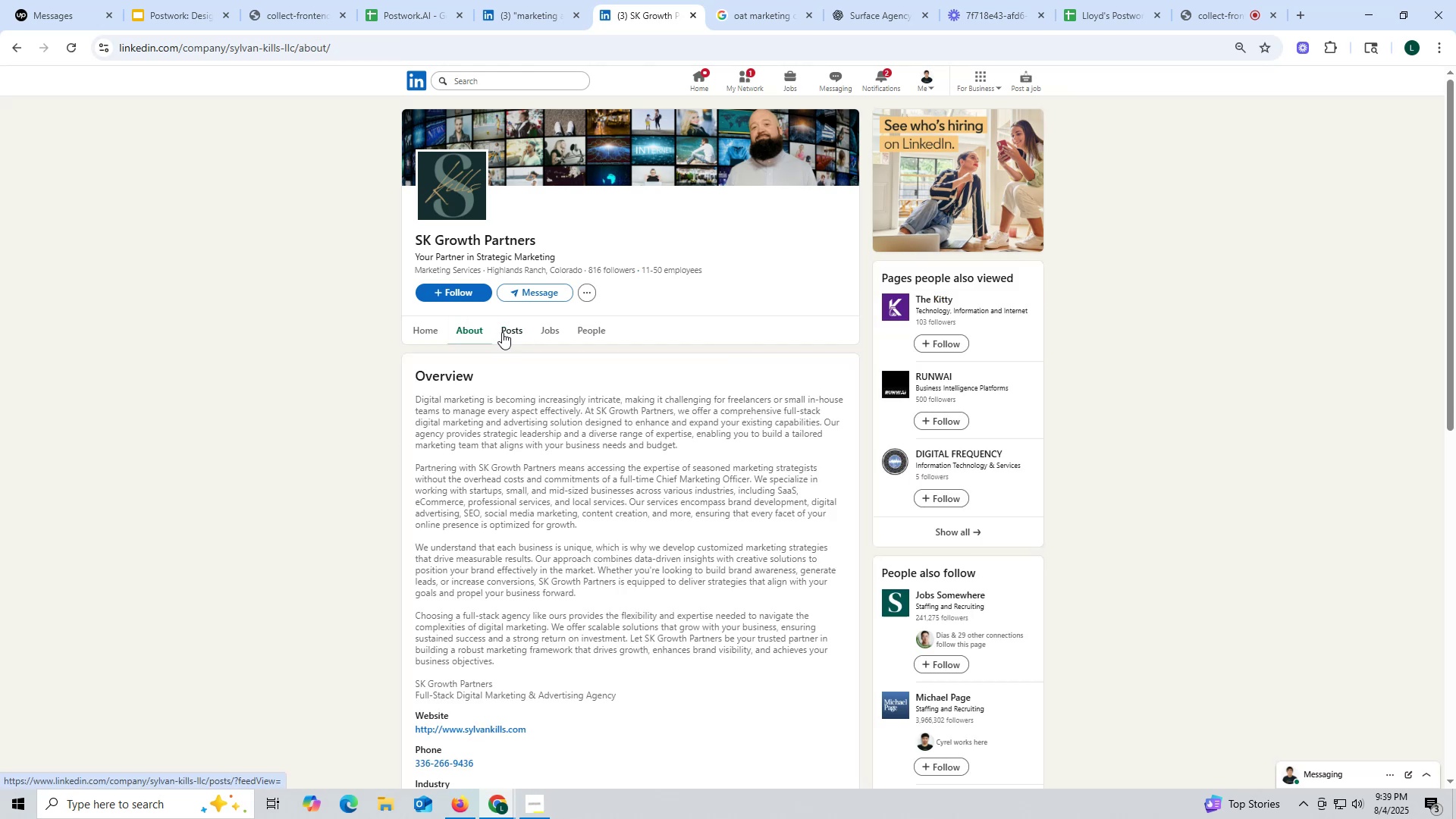 
left_click([507, 332])
 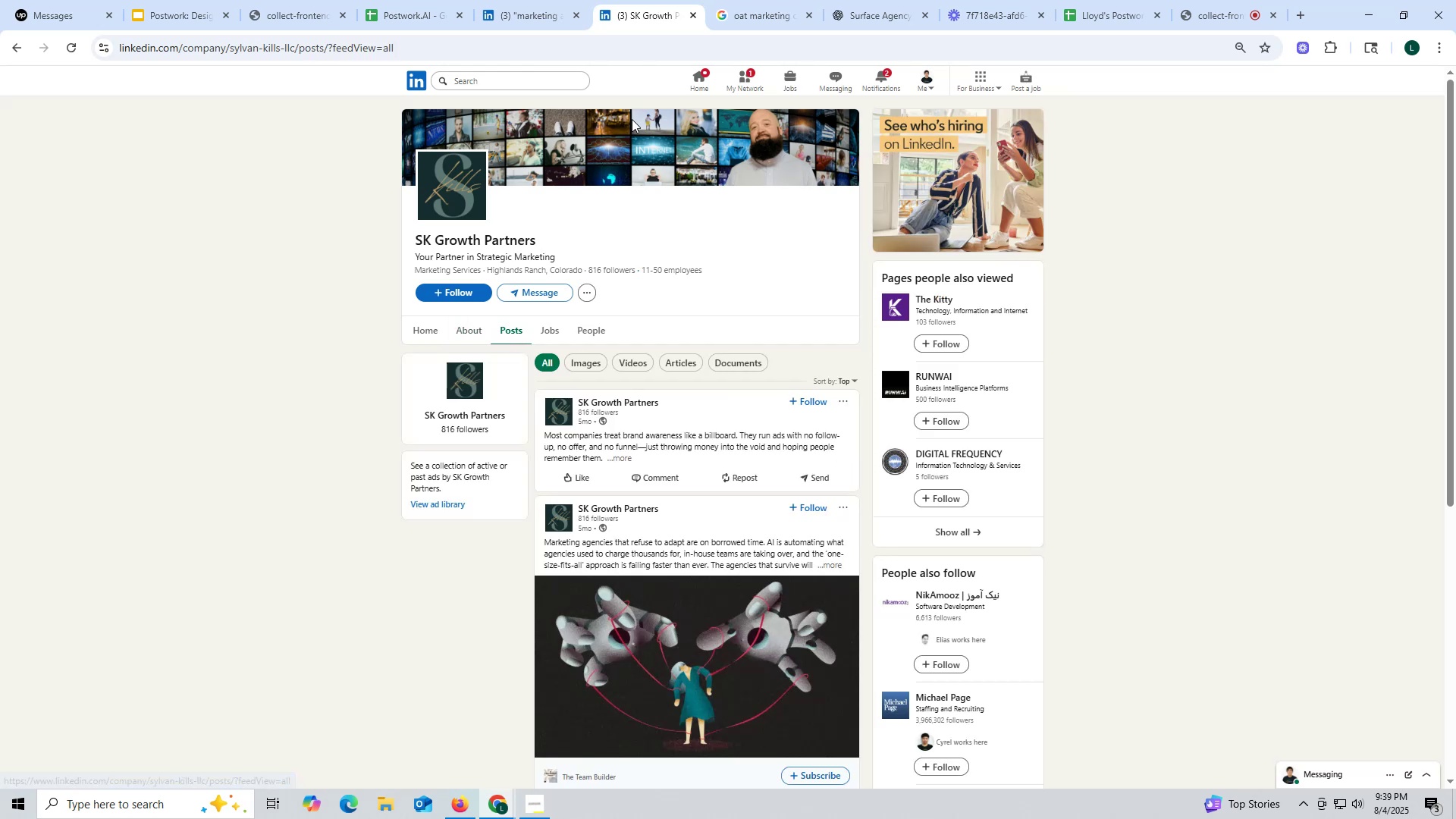 
left_click([696, 15])
 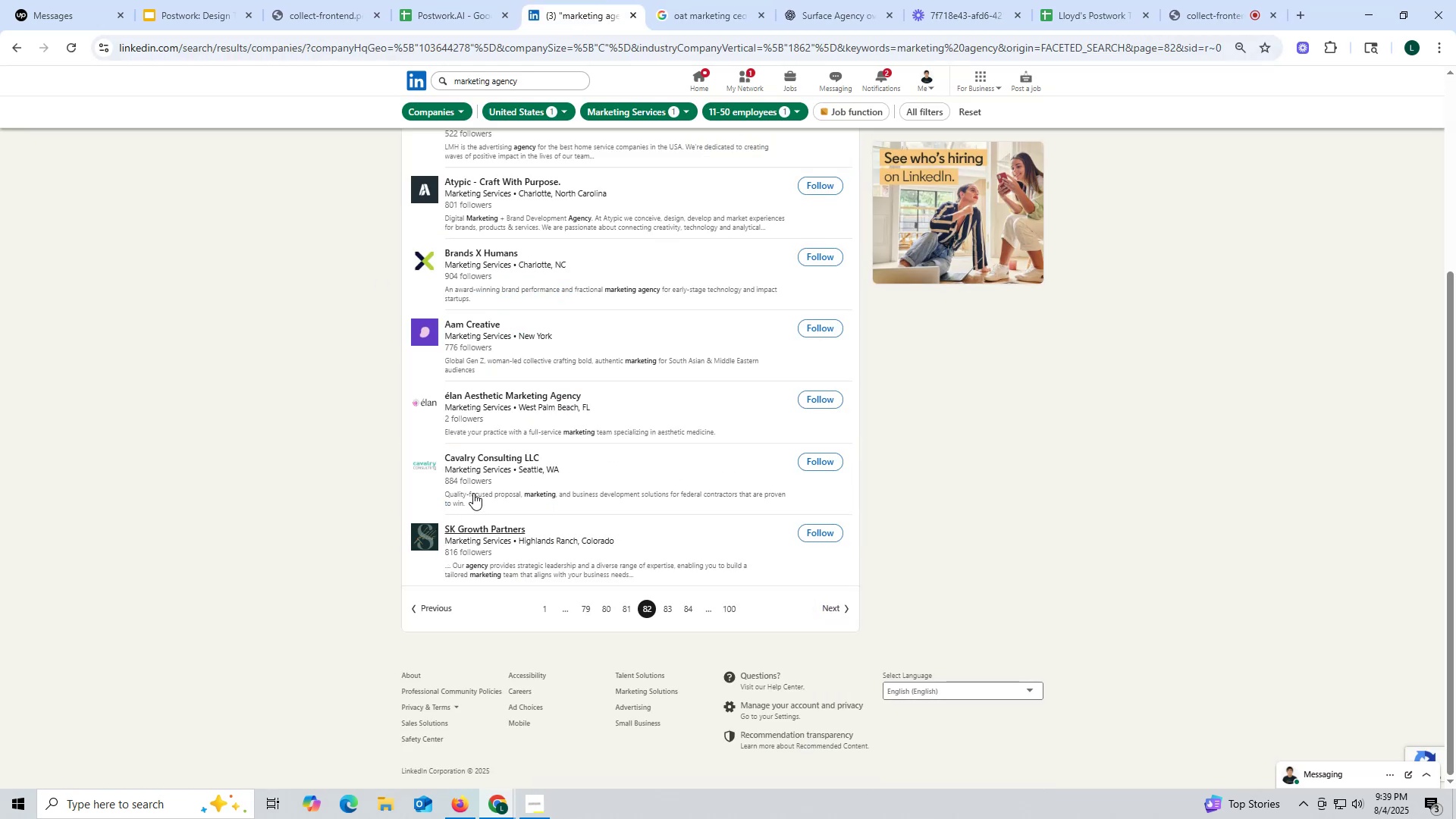 
right_click([479, 455])
 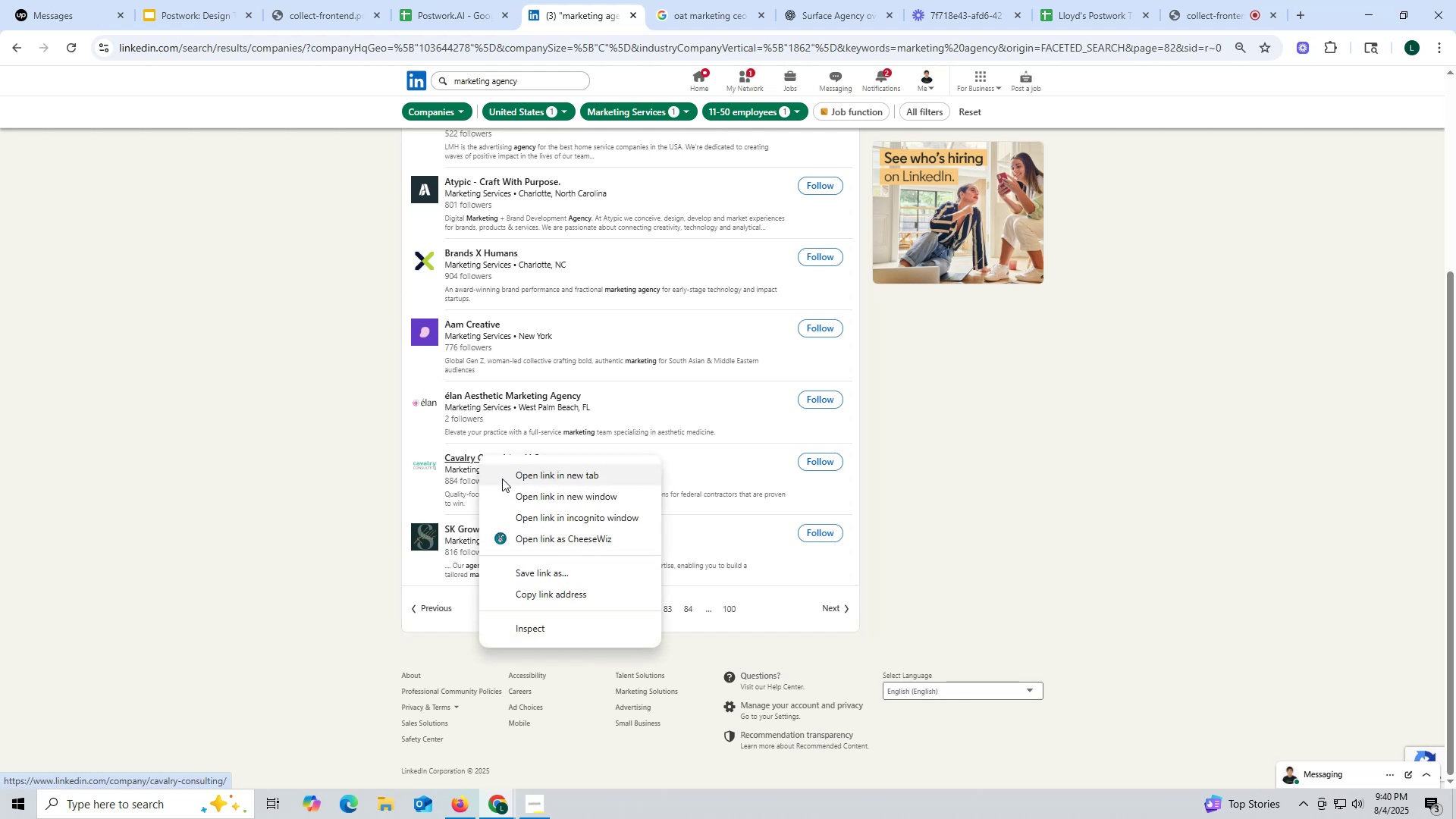 
left_click([502, 479])
 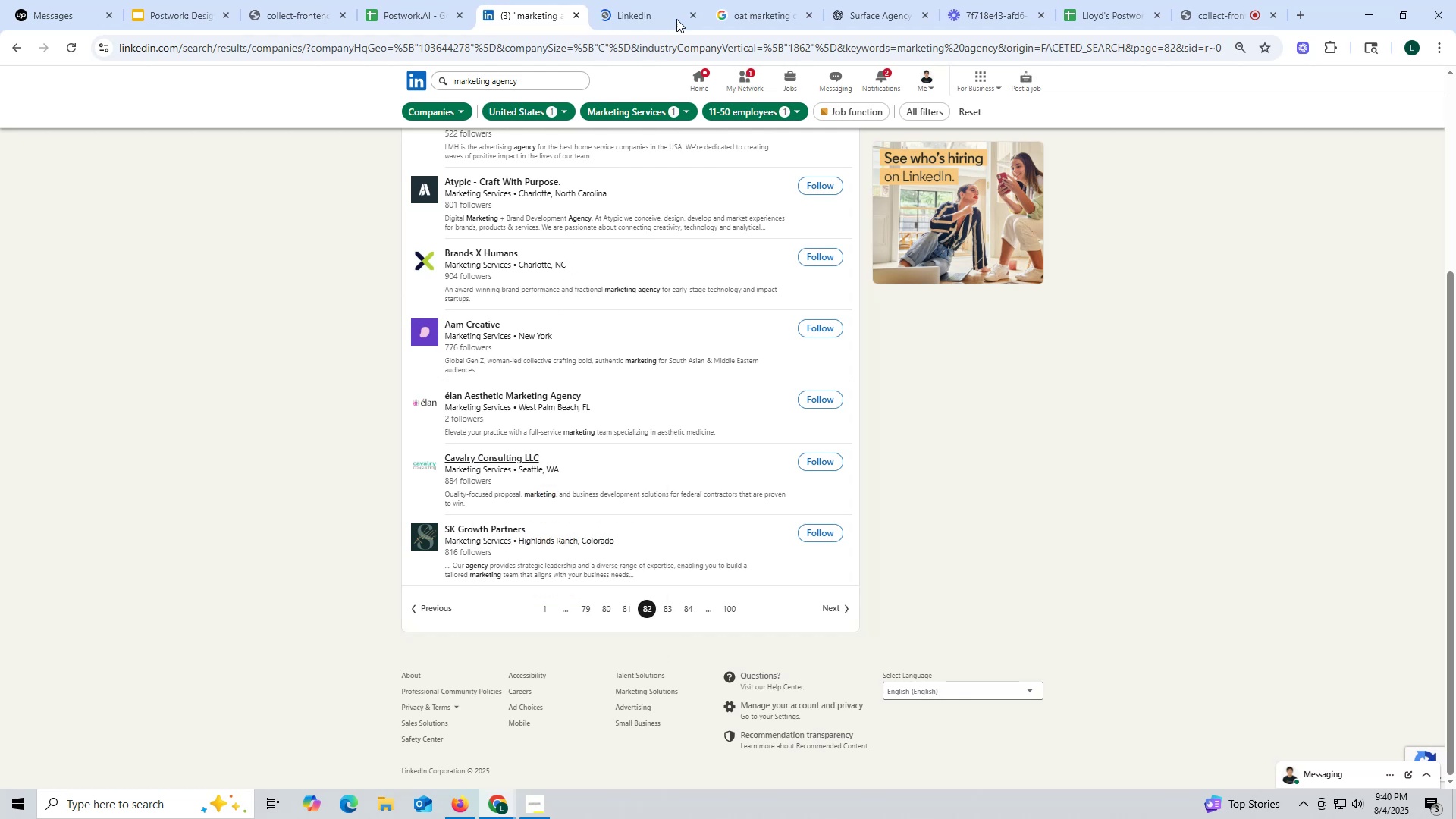 
left_click([641, 5])
 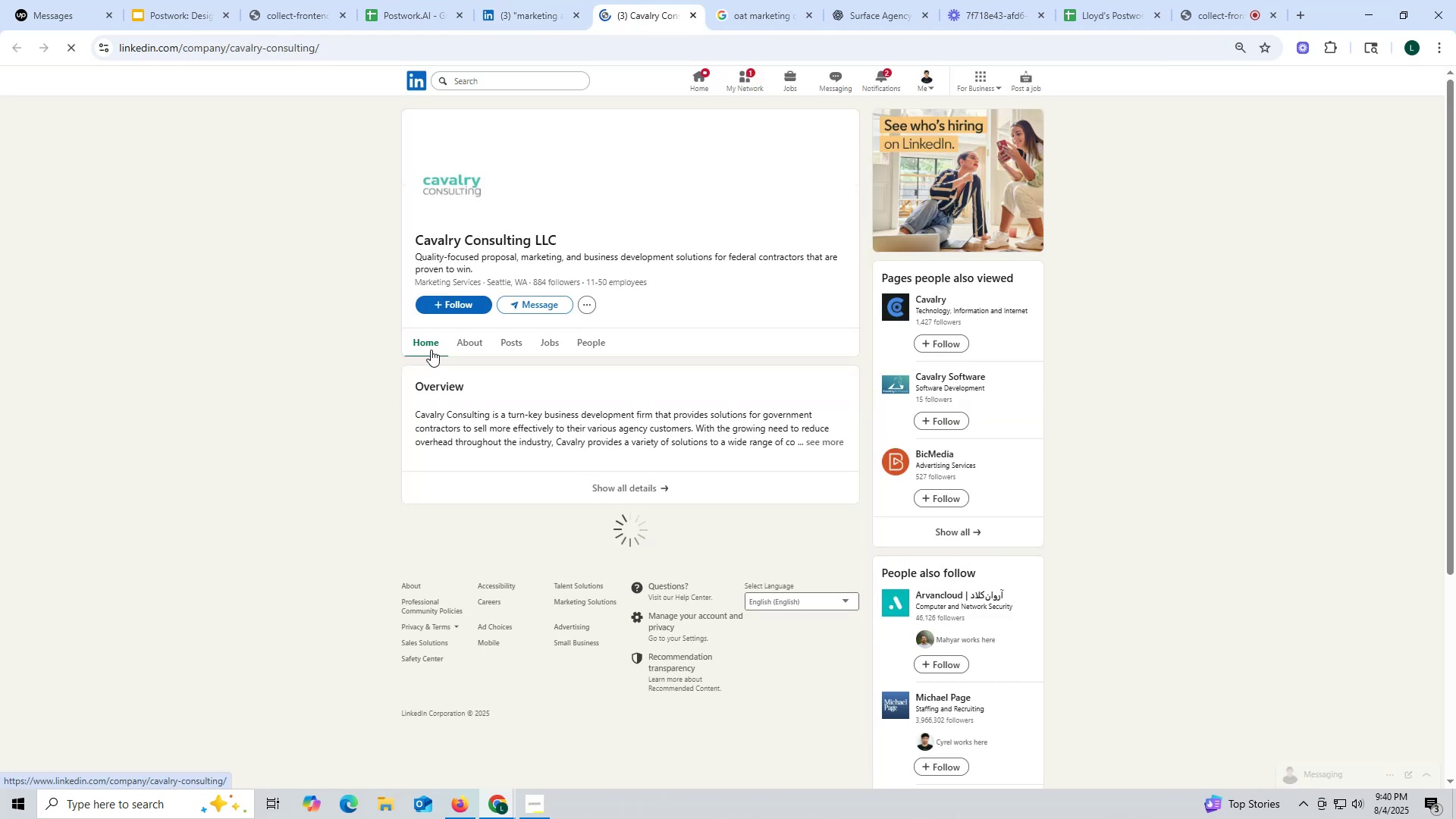 
left_click([511, 343])
 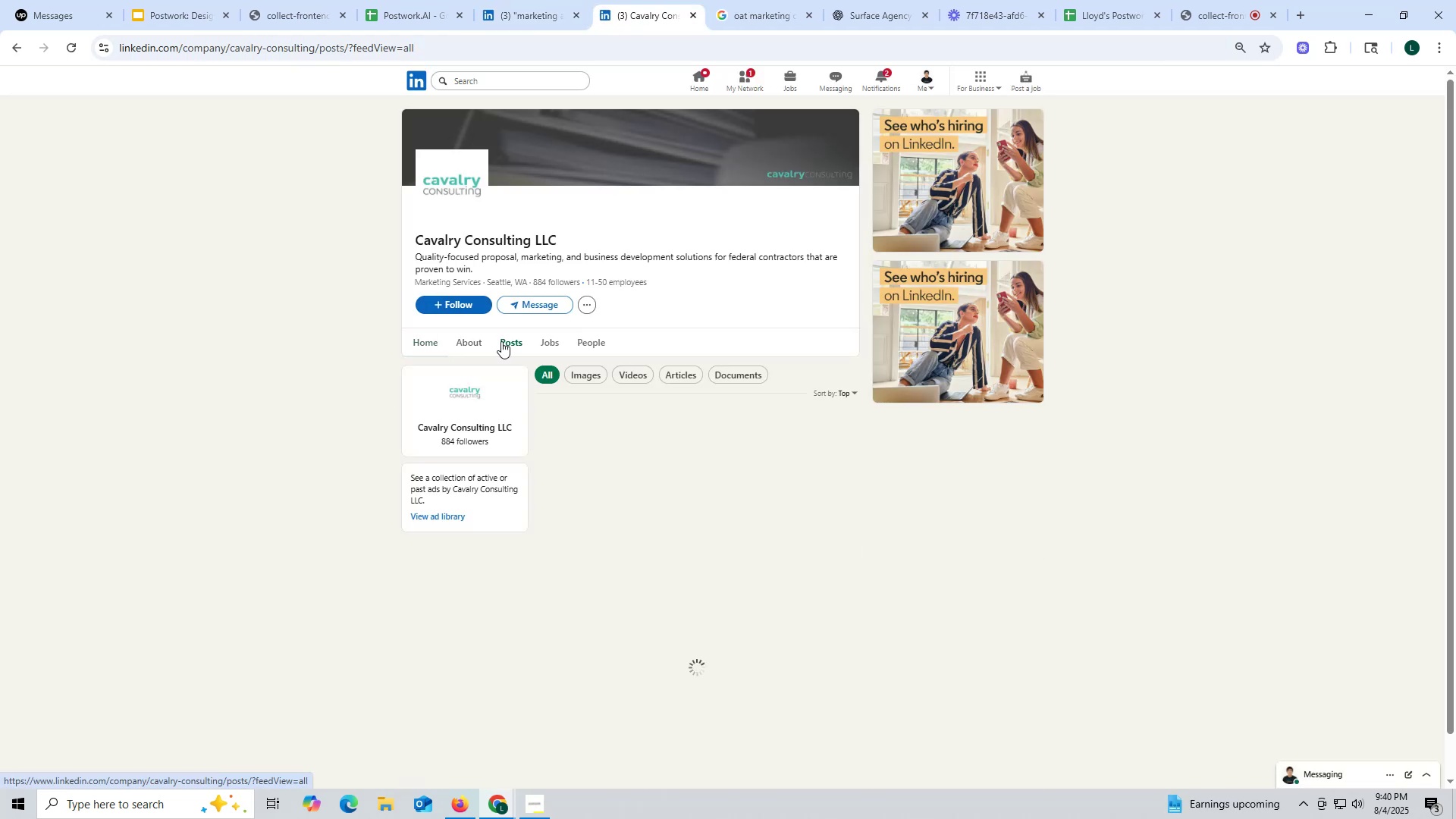 
wait(8.02)
 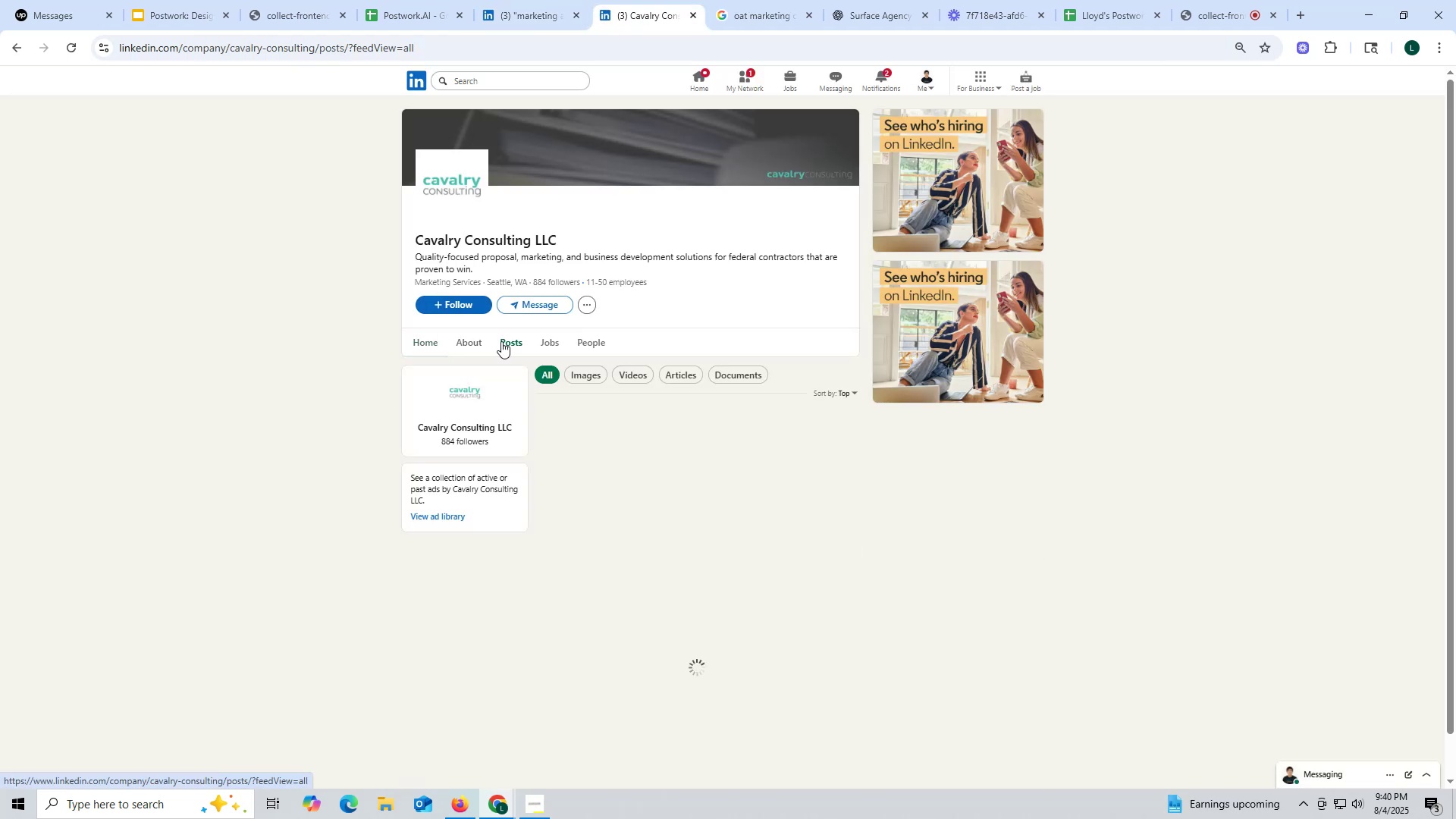 
left_click([473, 341])
 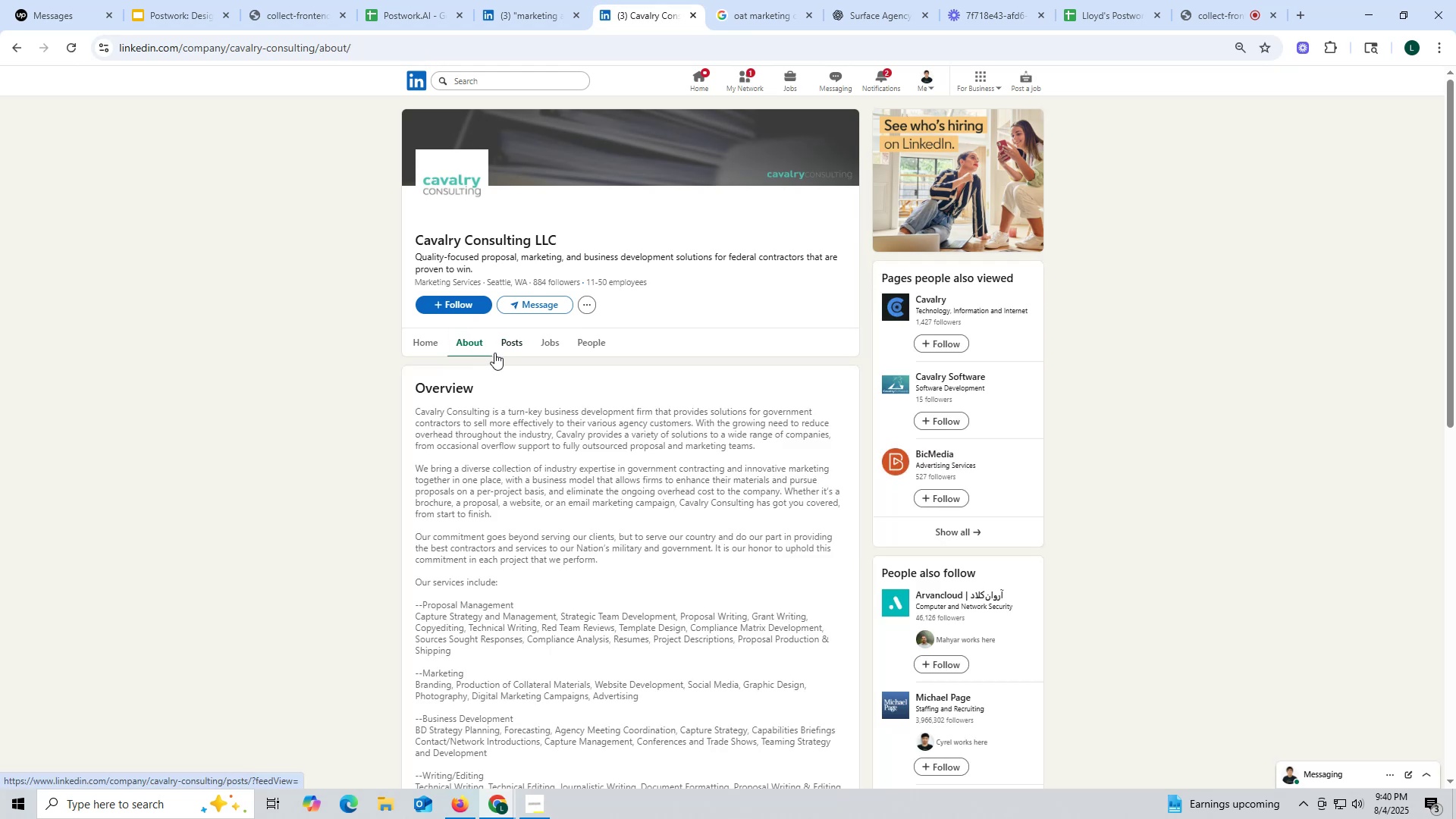 
wait(7.39)
 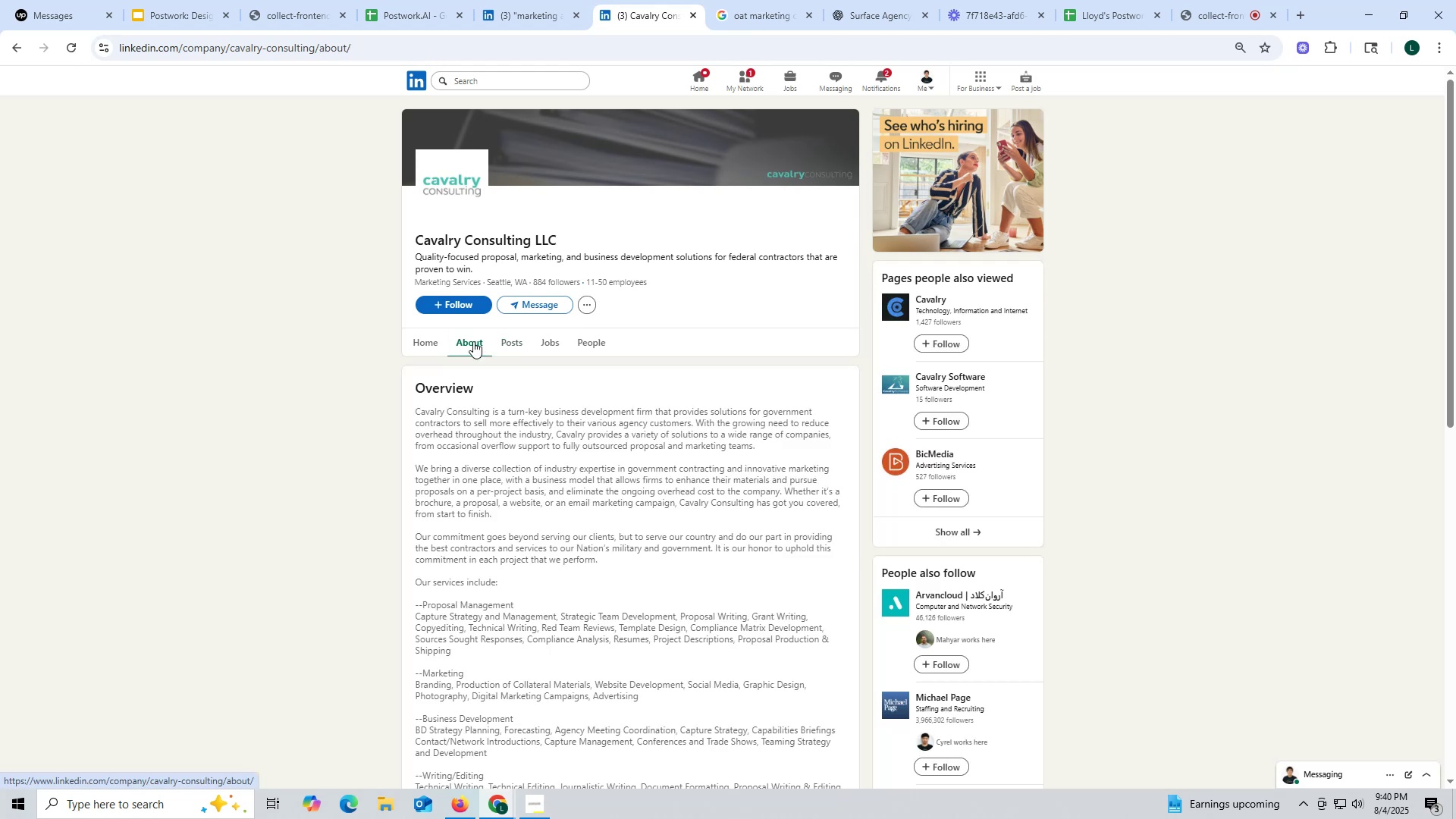 
scroll: coordinate [461, 431], scroll_direction: down, amount: 6.0
 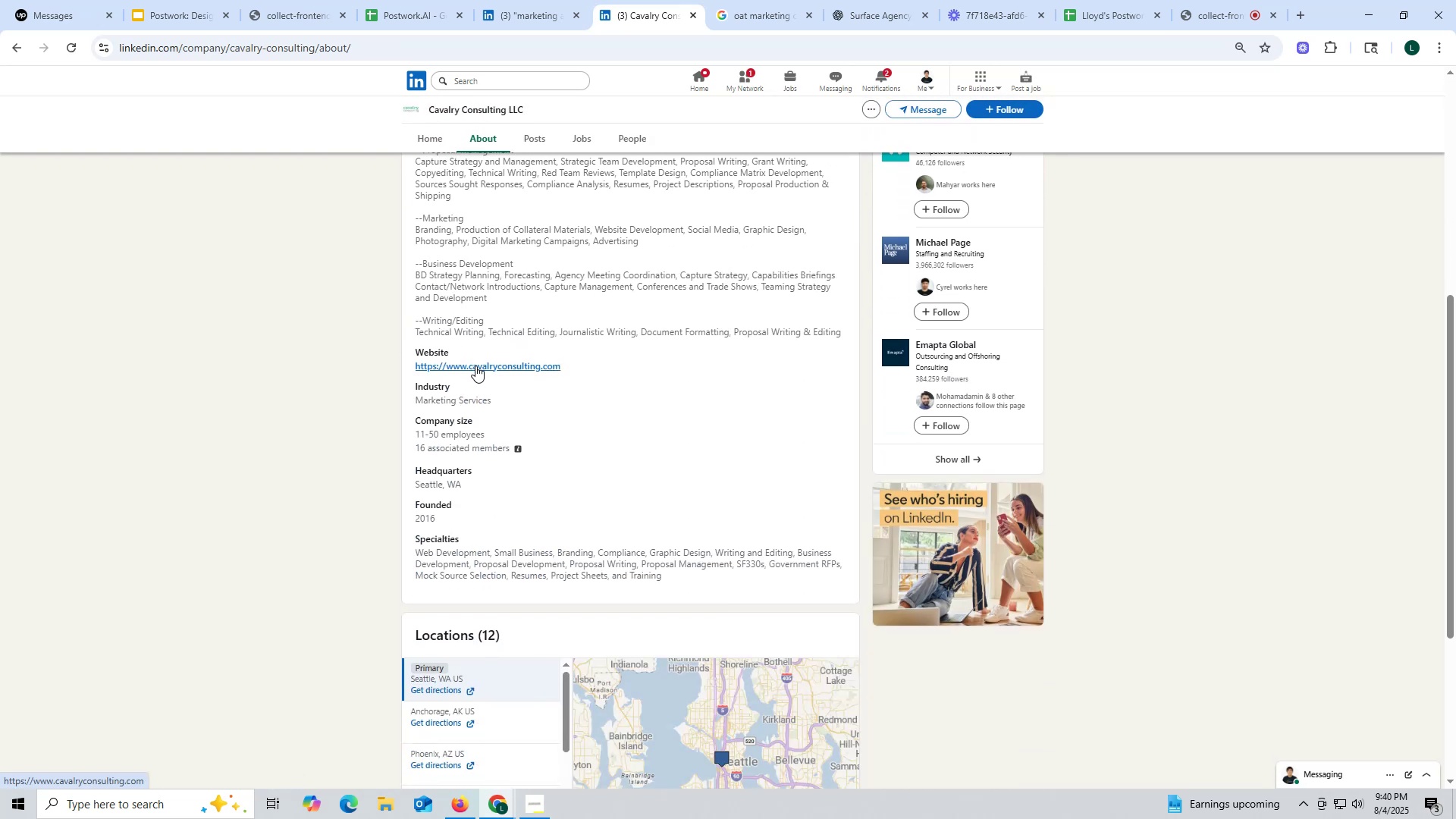 
right_click([475, 366])
 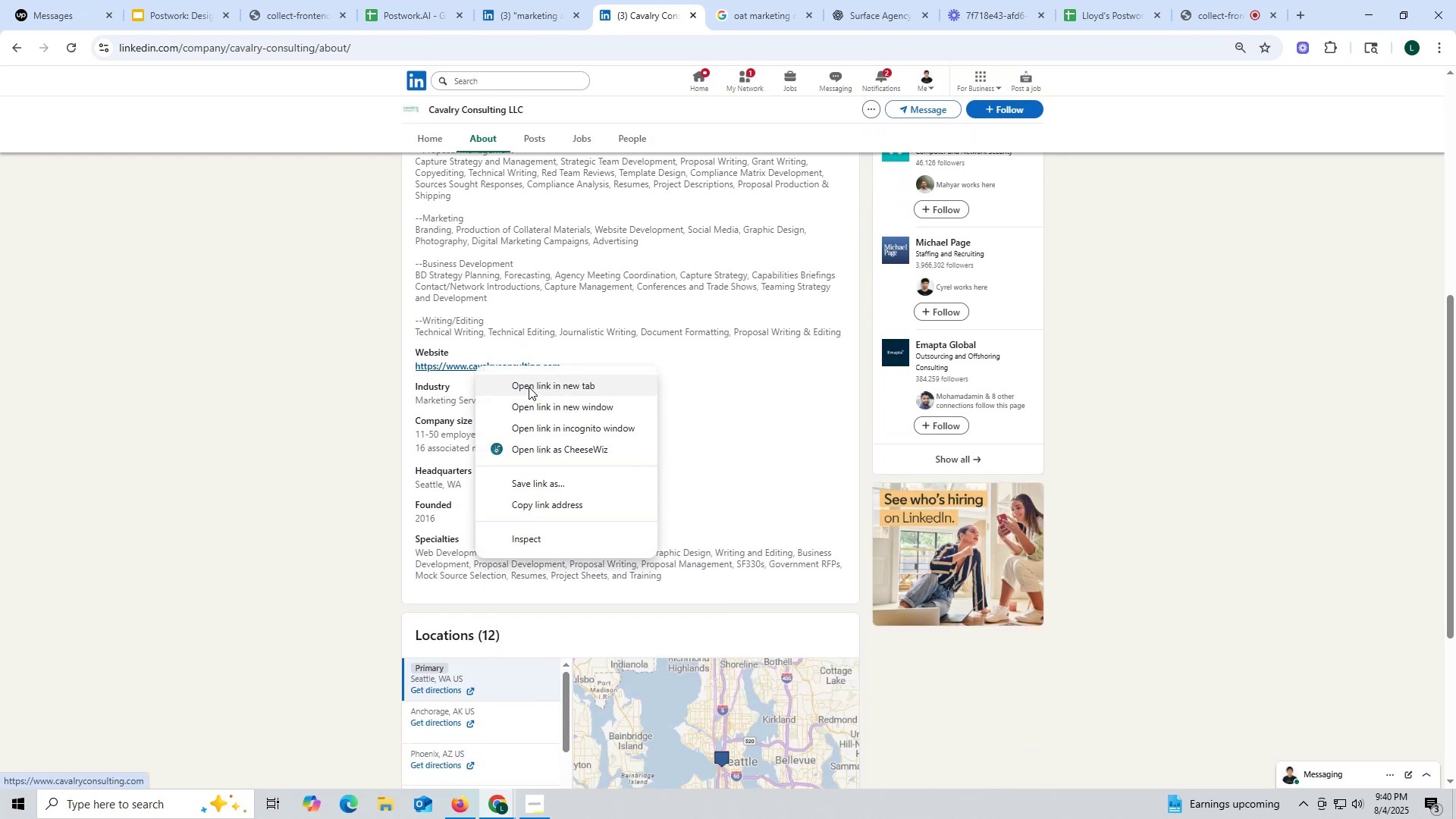 
left_click([529, 387])
 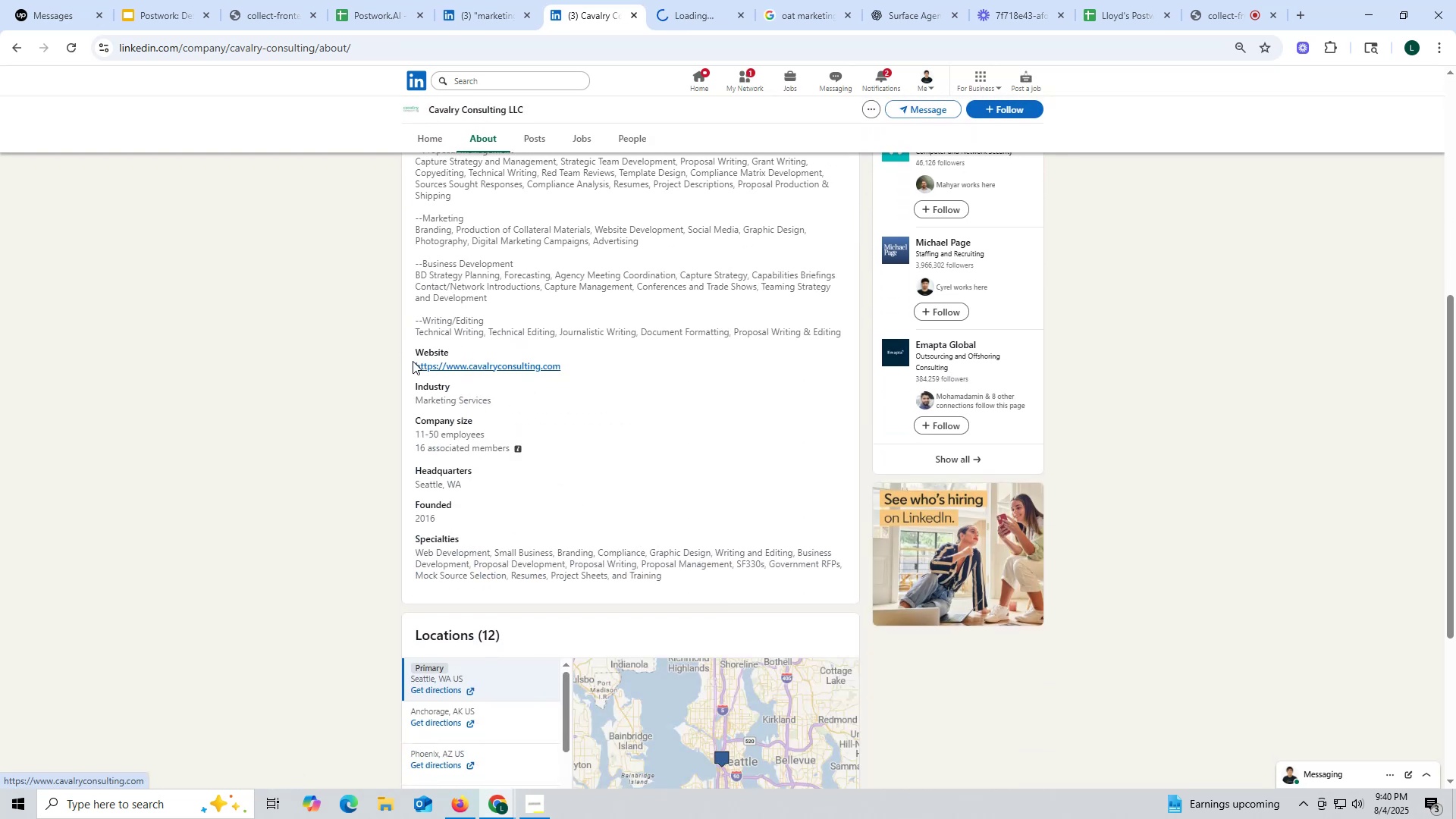 
left_click_drag(start_coordinate=[406, 362], to_coordinate=[576, 367])
 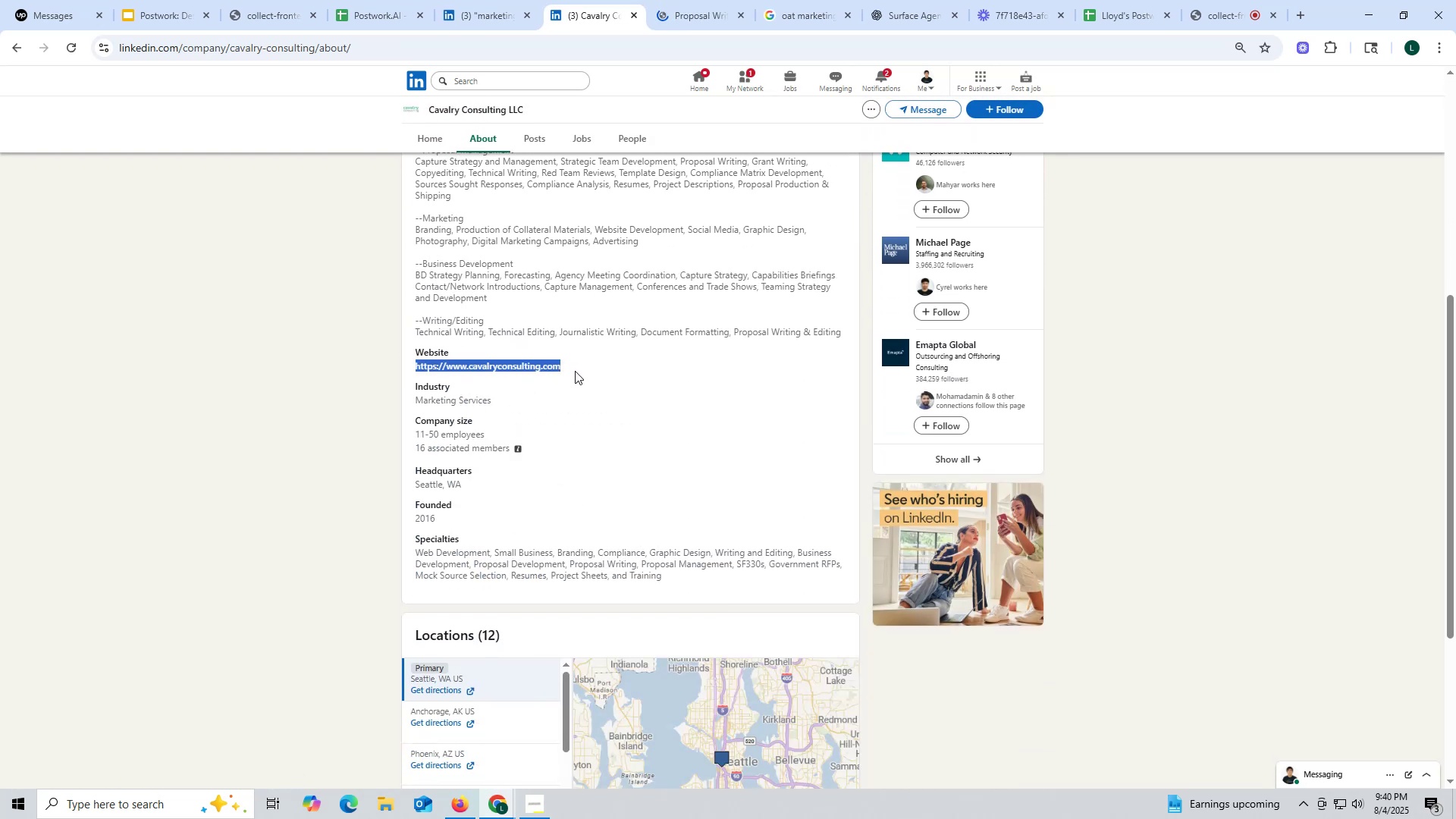 
key(Control+ControlLeft)
 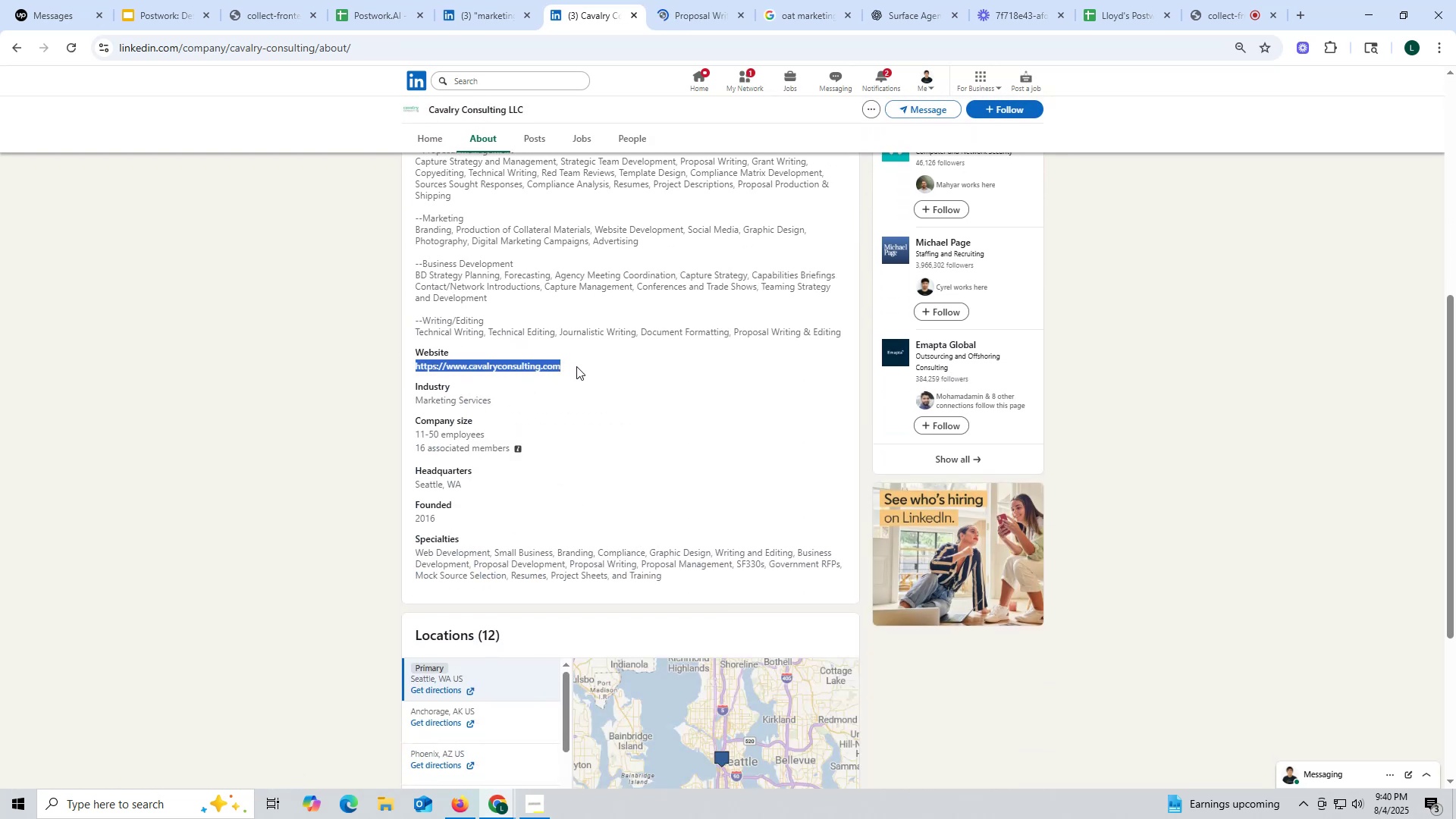 
key(Control+C)
 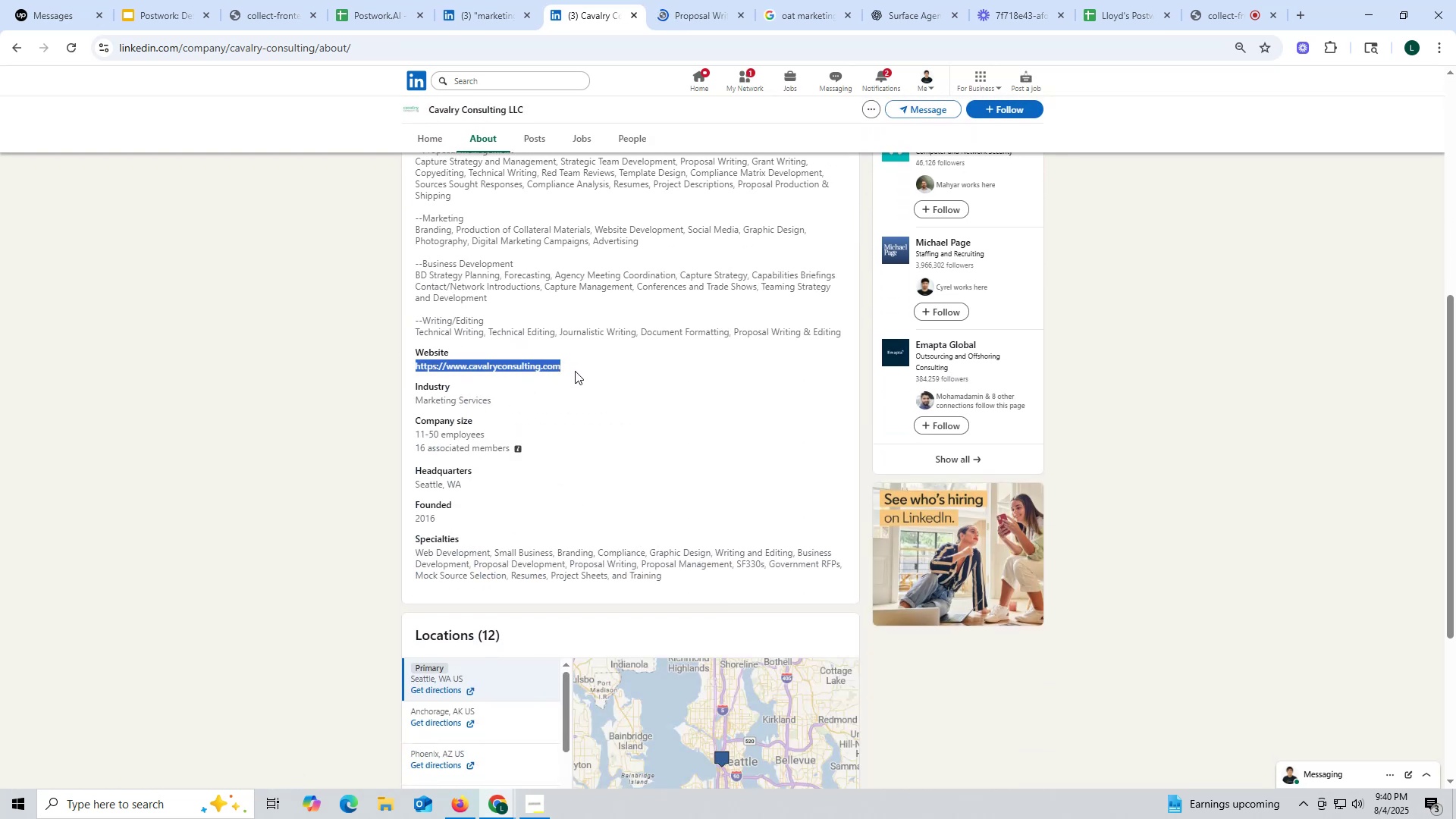 
key(Control+ControlLeft)
 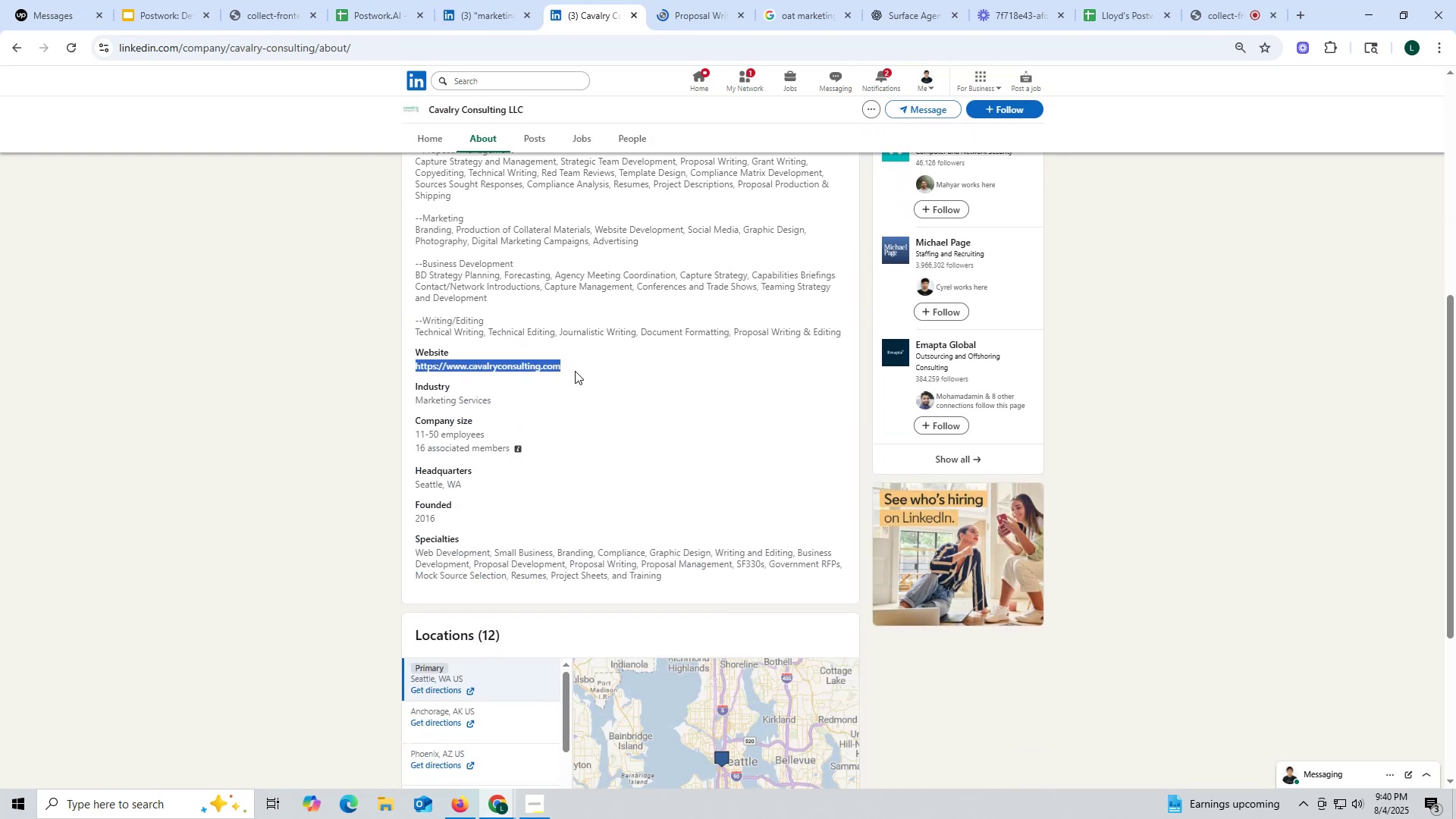 
key(Control+C)
 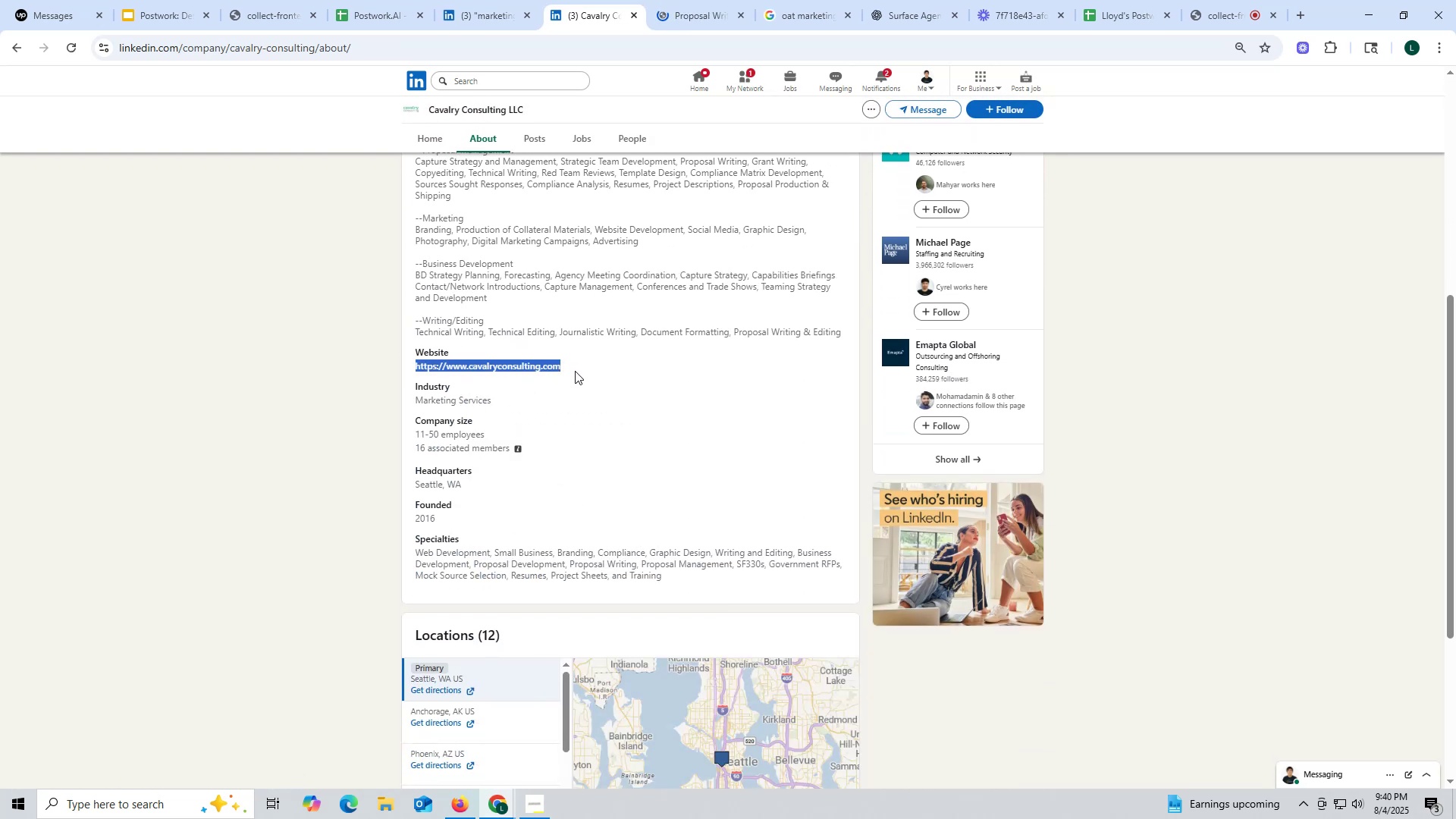 
key(Control+ControlLeft)
 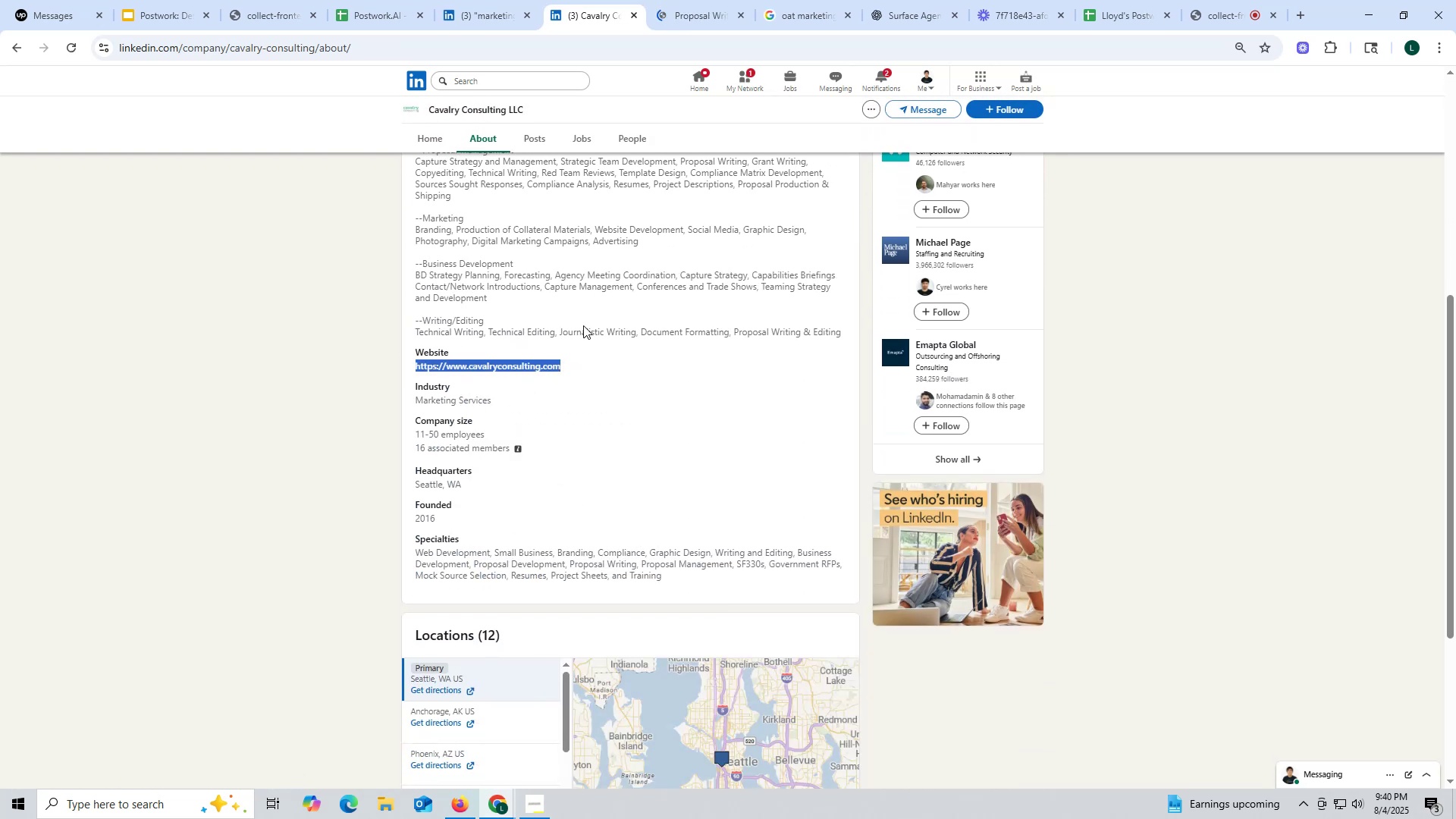 
key(Control+C)
 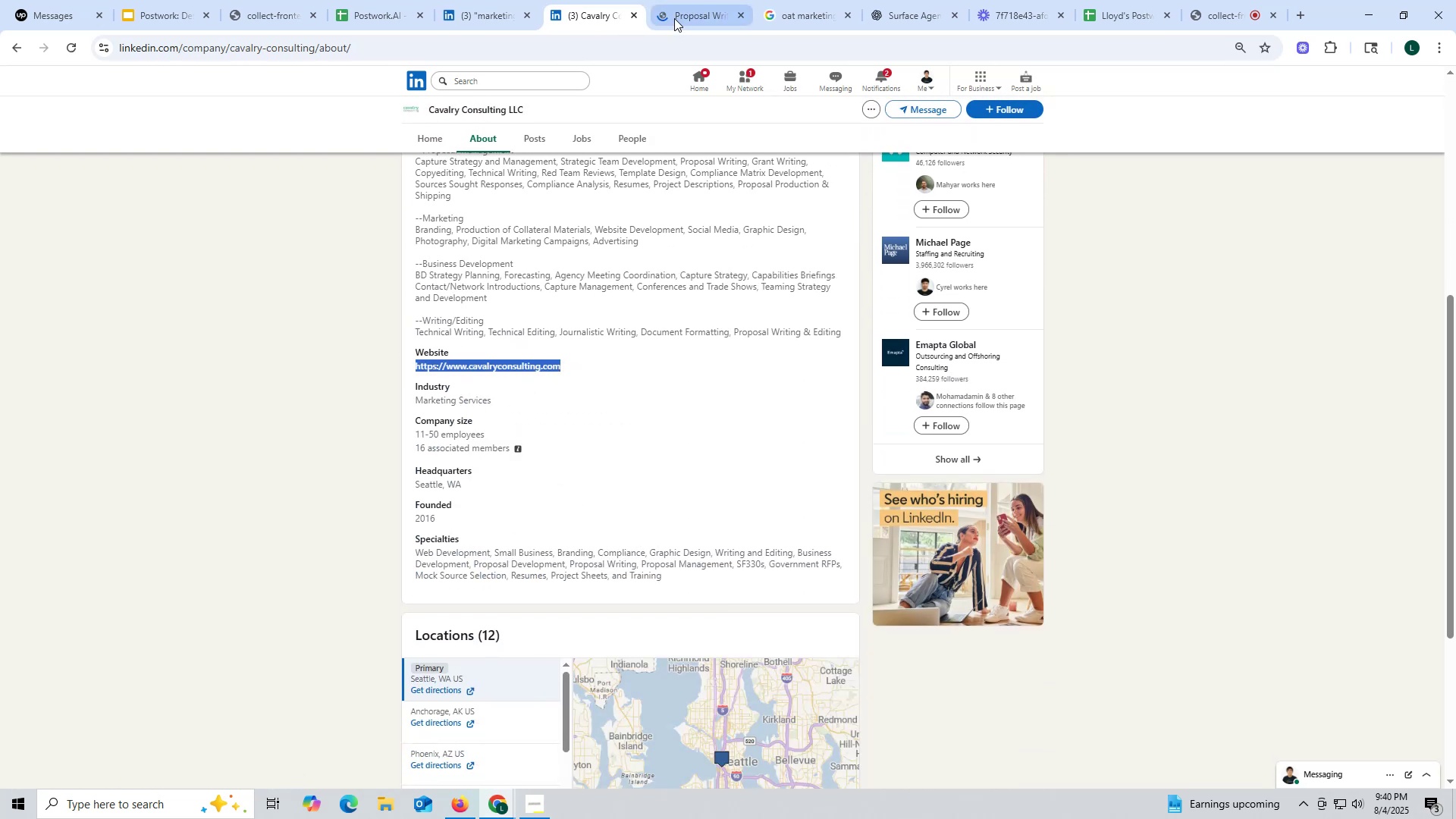 
left_click([676, 13])
 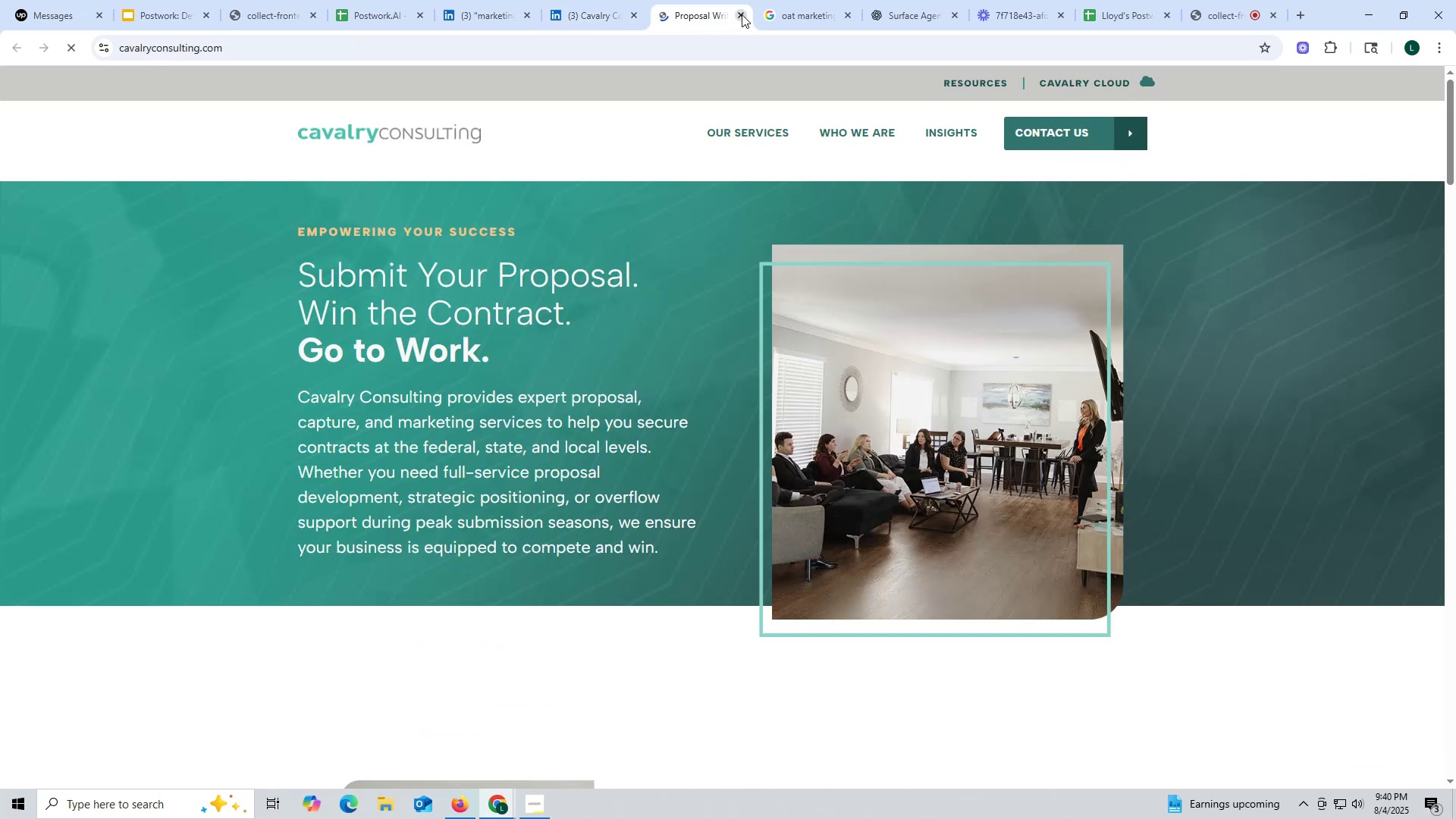 
left_click([742, 14])
 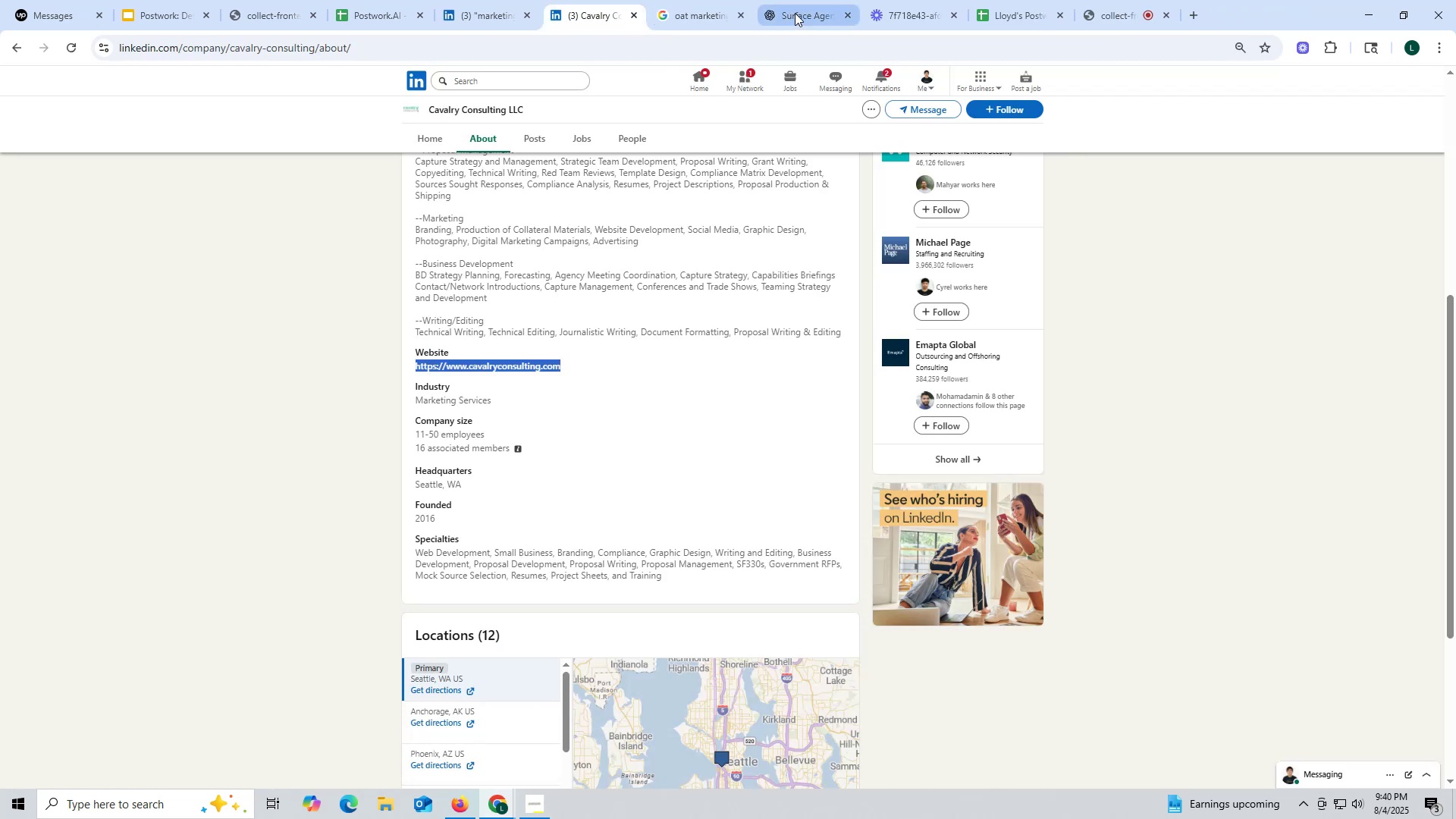 
left_click([796, 12])
 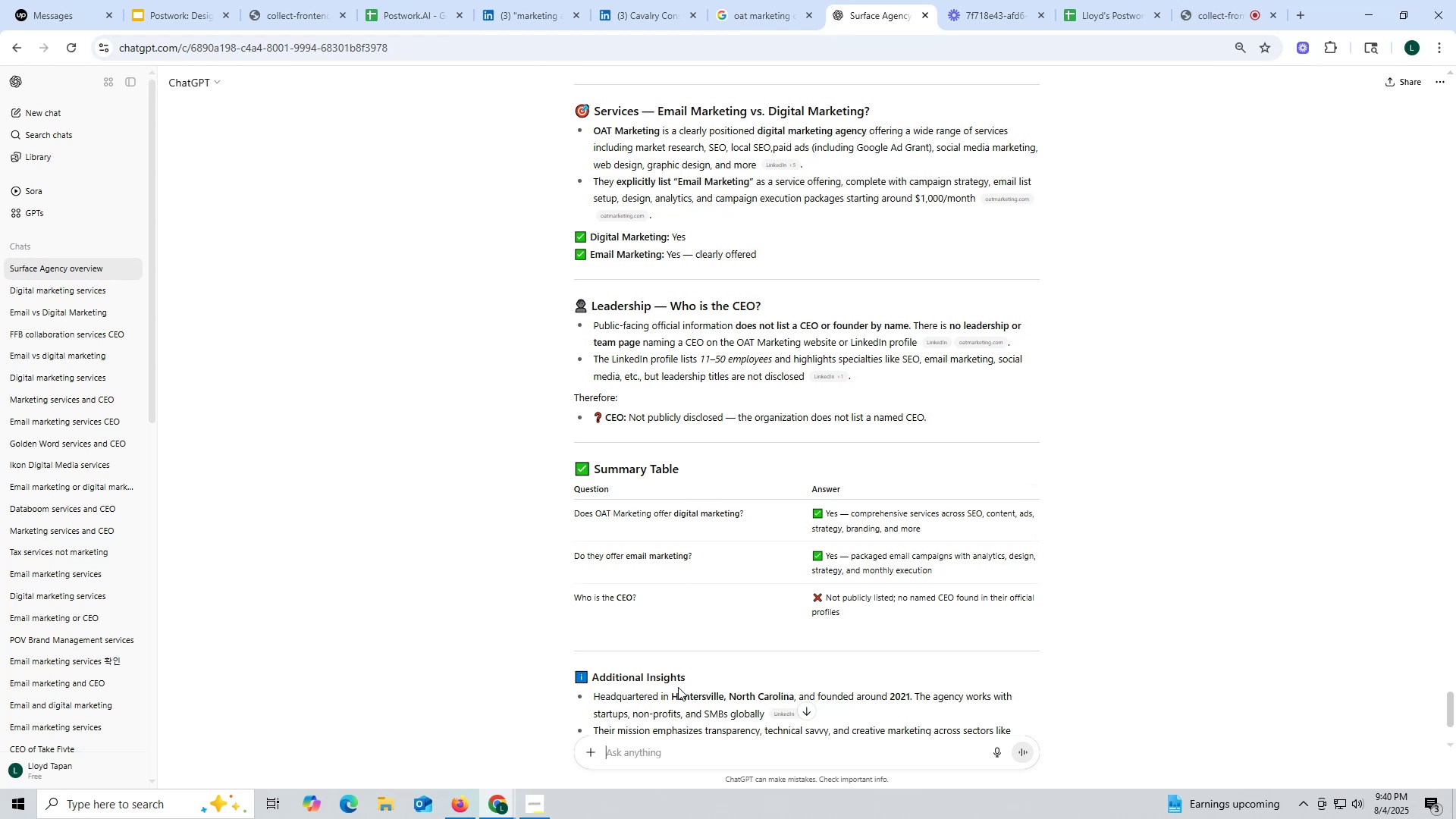 
left_click([639, 760])
 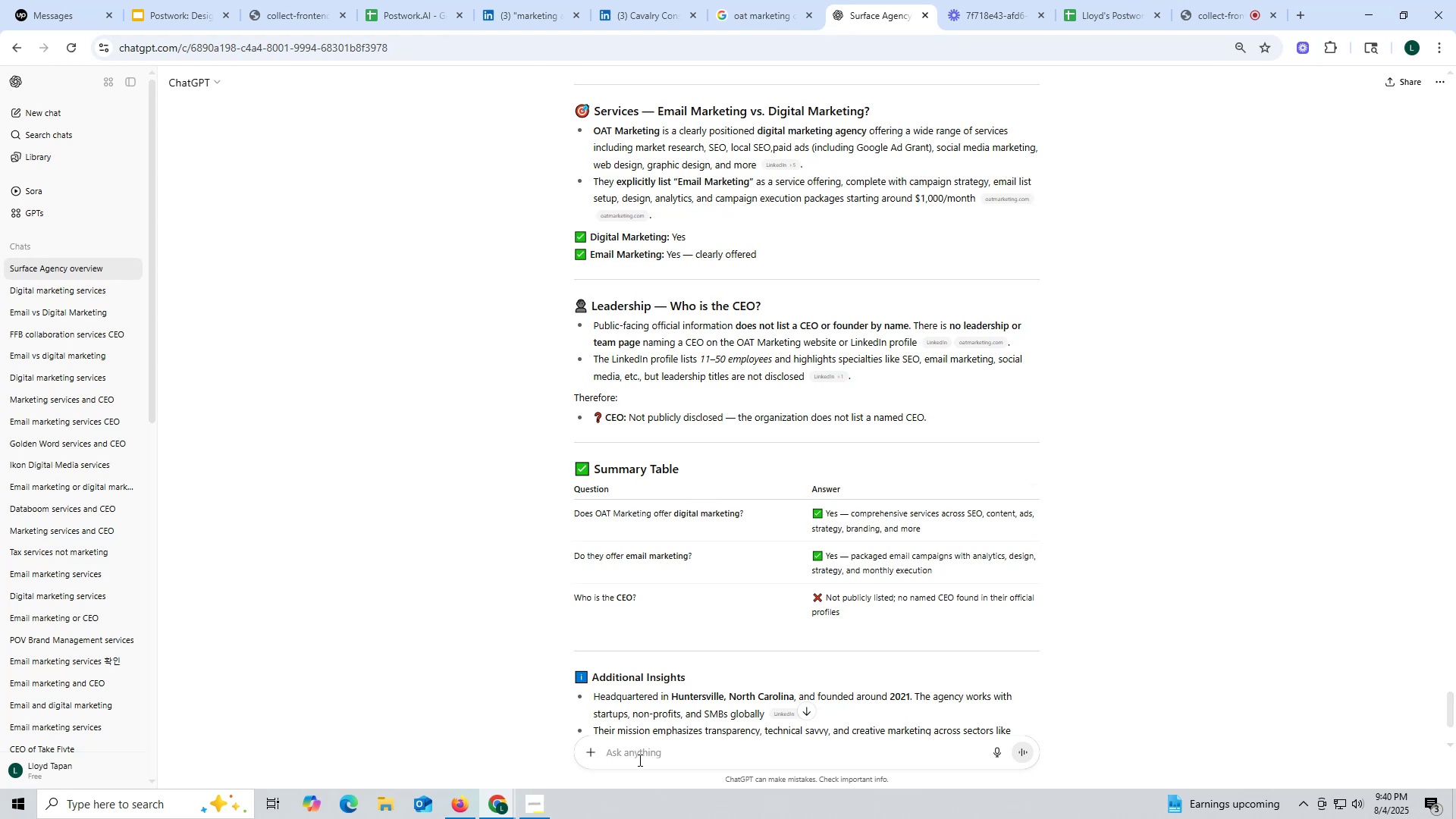 
key(Control+ControlLeft)
 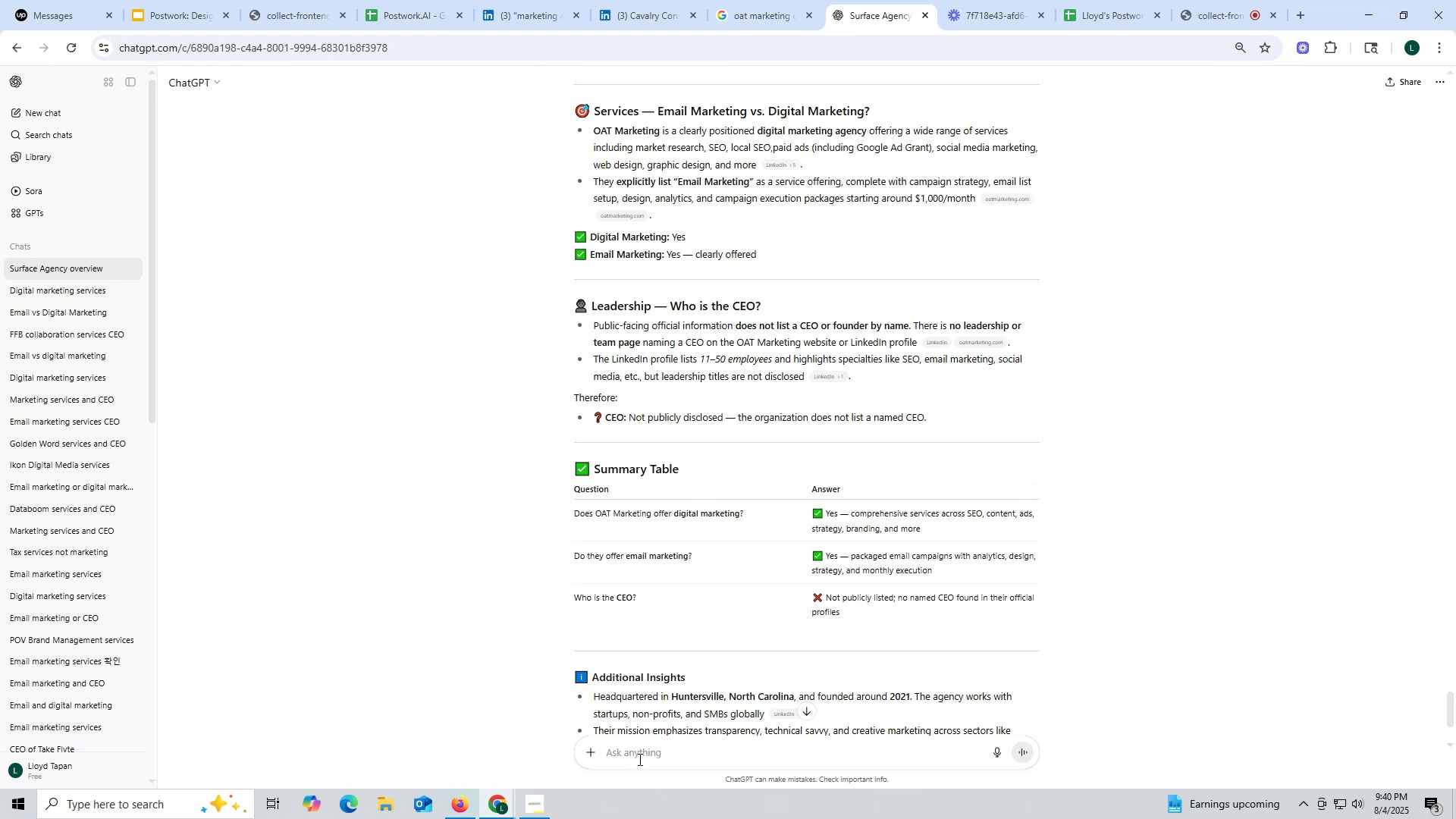 
key(Control+V)
 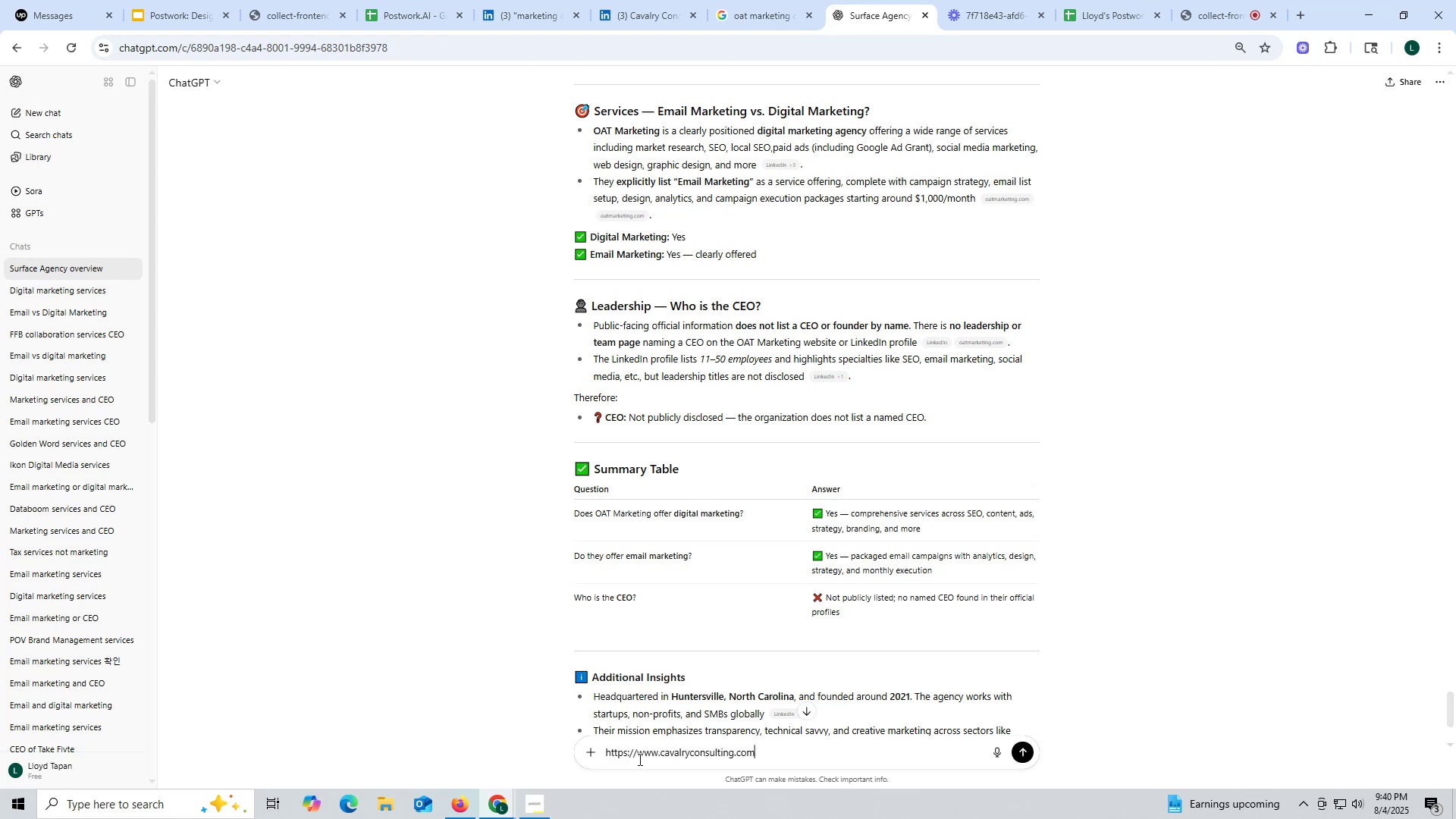 
key(Space)
 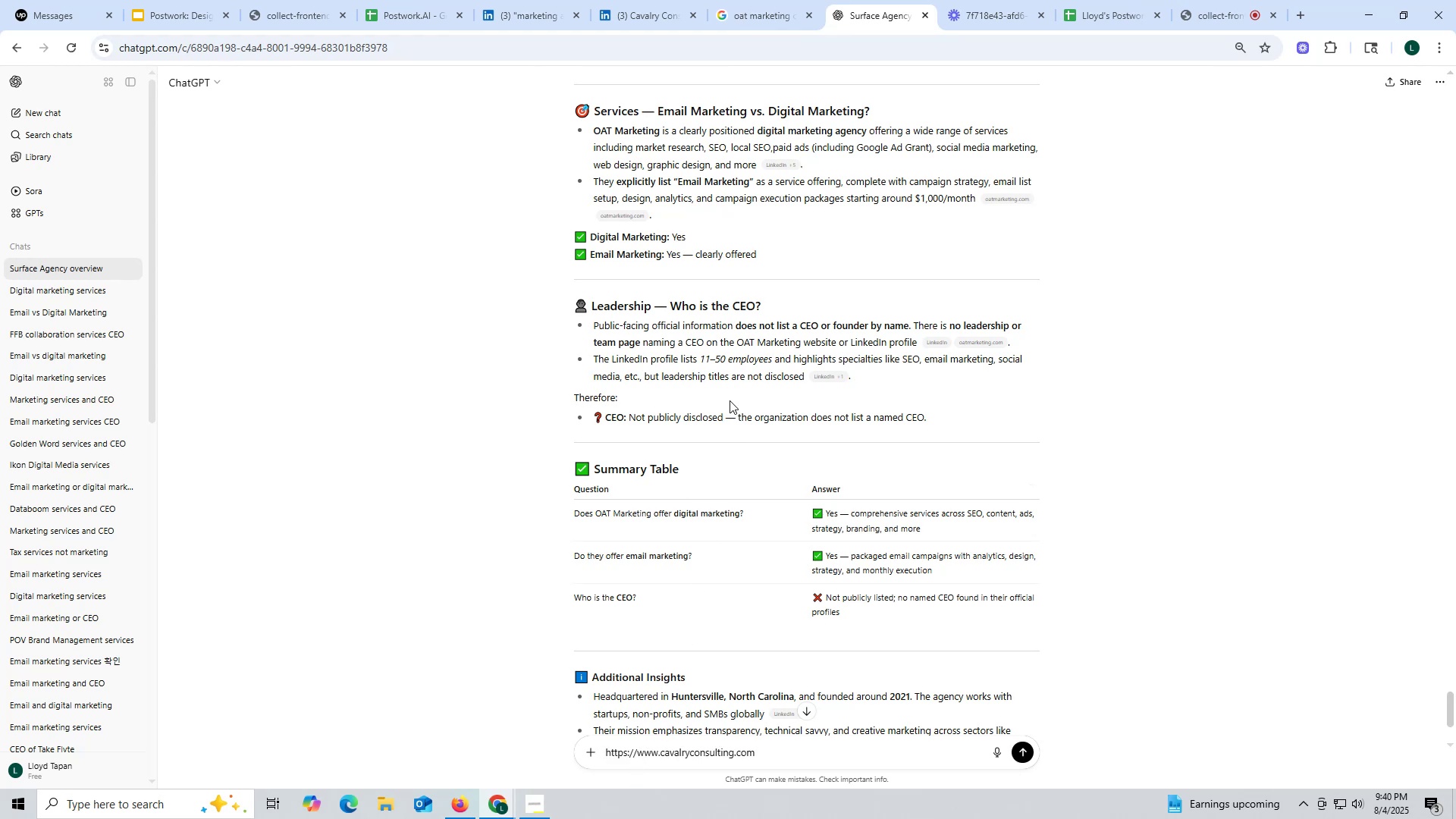 
wait(6.9)
 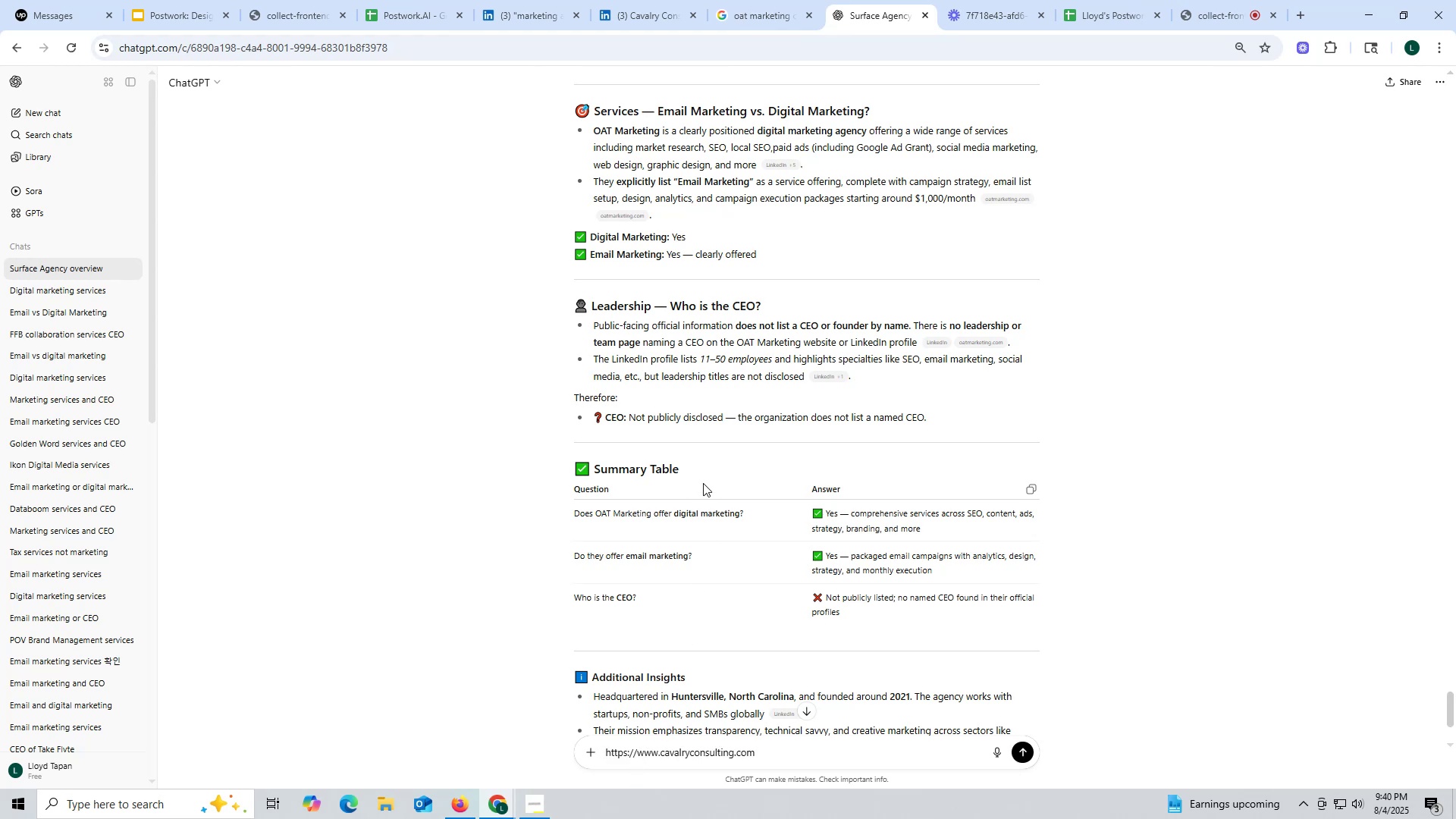 
scroll: coordinate [893, 319], scroll_direction: up, amount: 2.0
 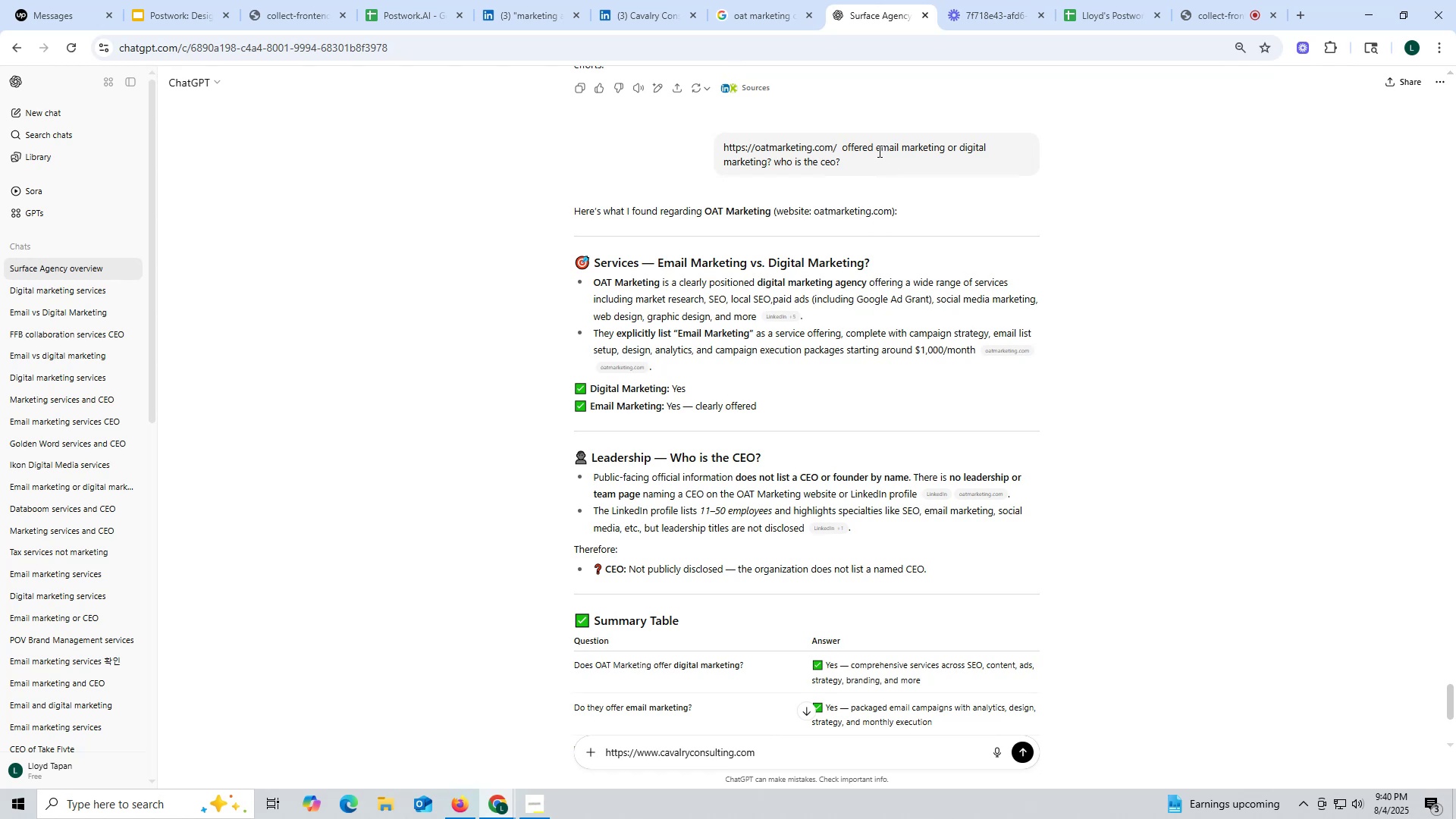 
left_click_drag(start_coordinate=[840, 148], to_coordinate=[868, 160])
 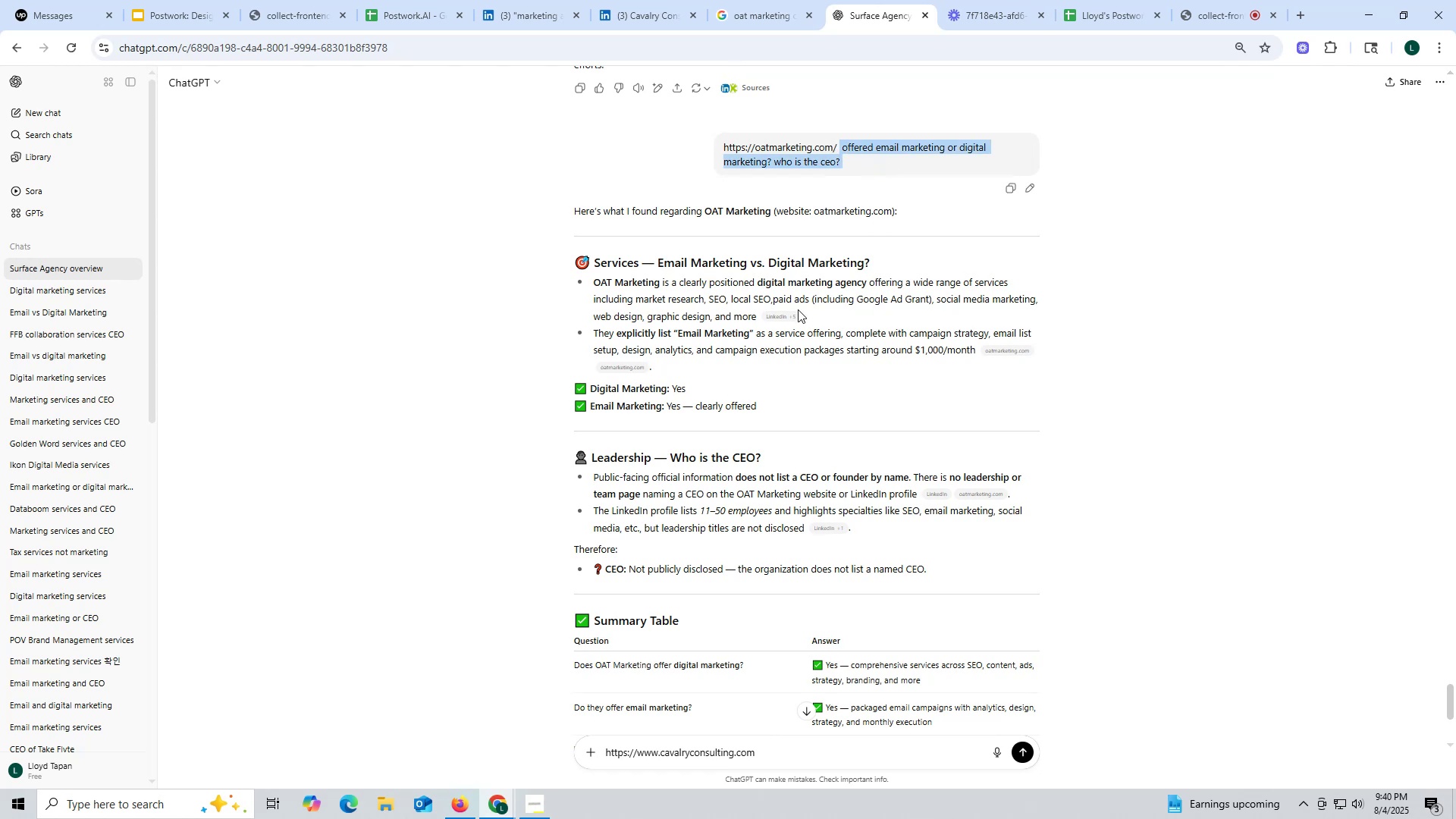 
key(Control+ControlLeft)
 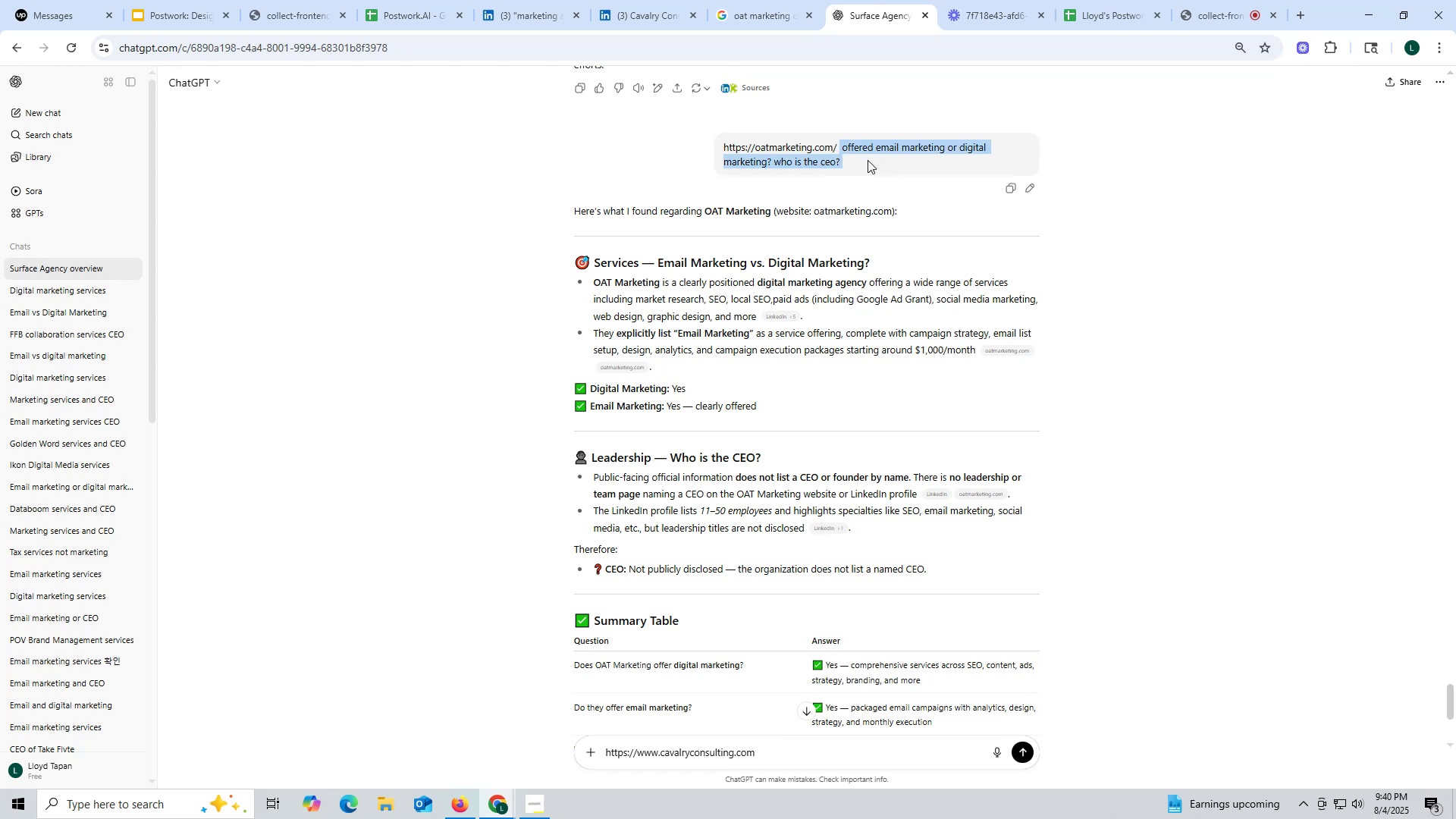 
key(Control+C)
 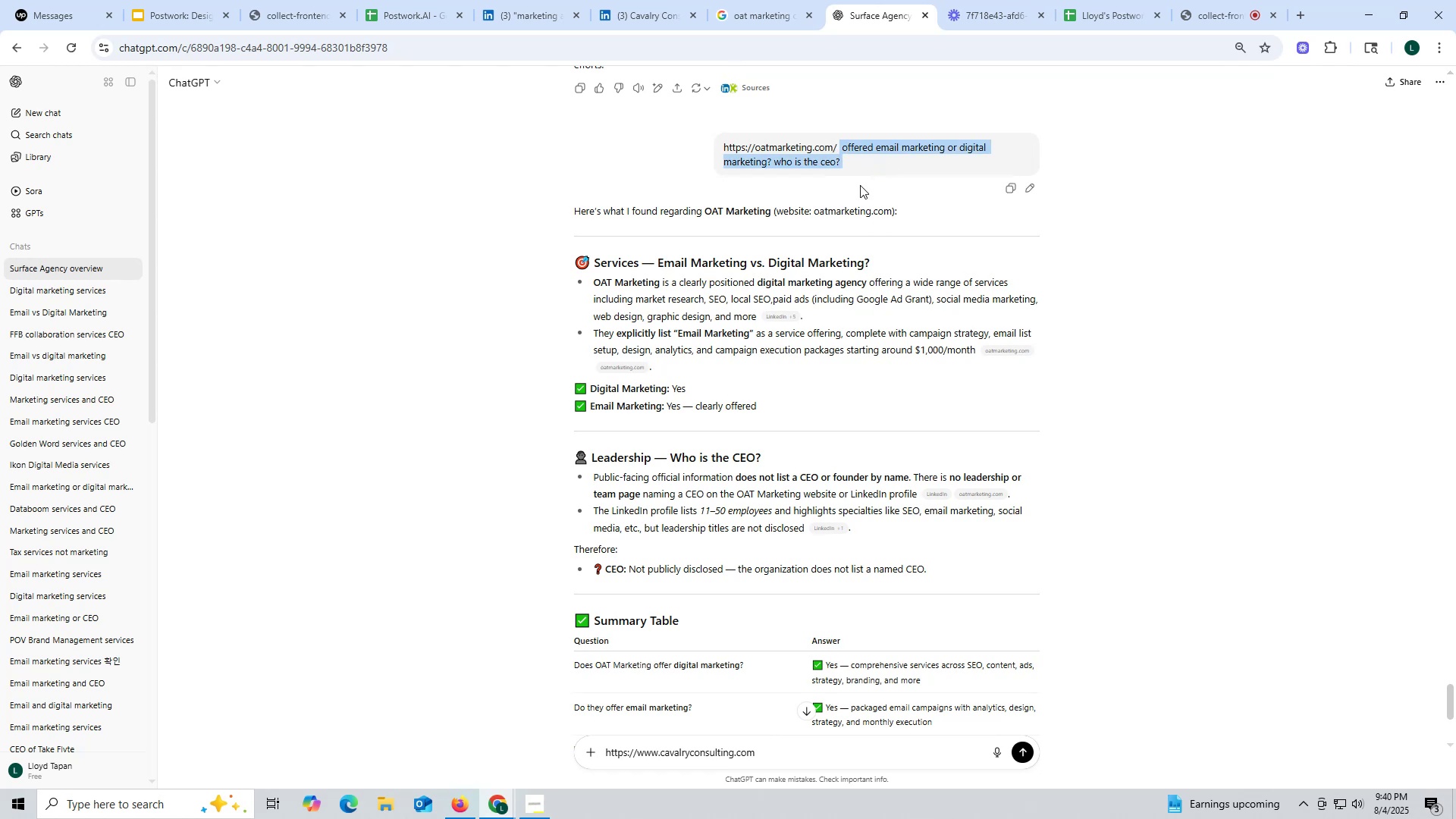 
key(Control+ControlLeft)
 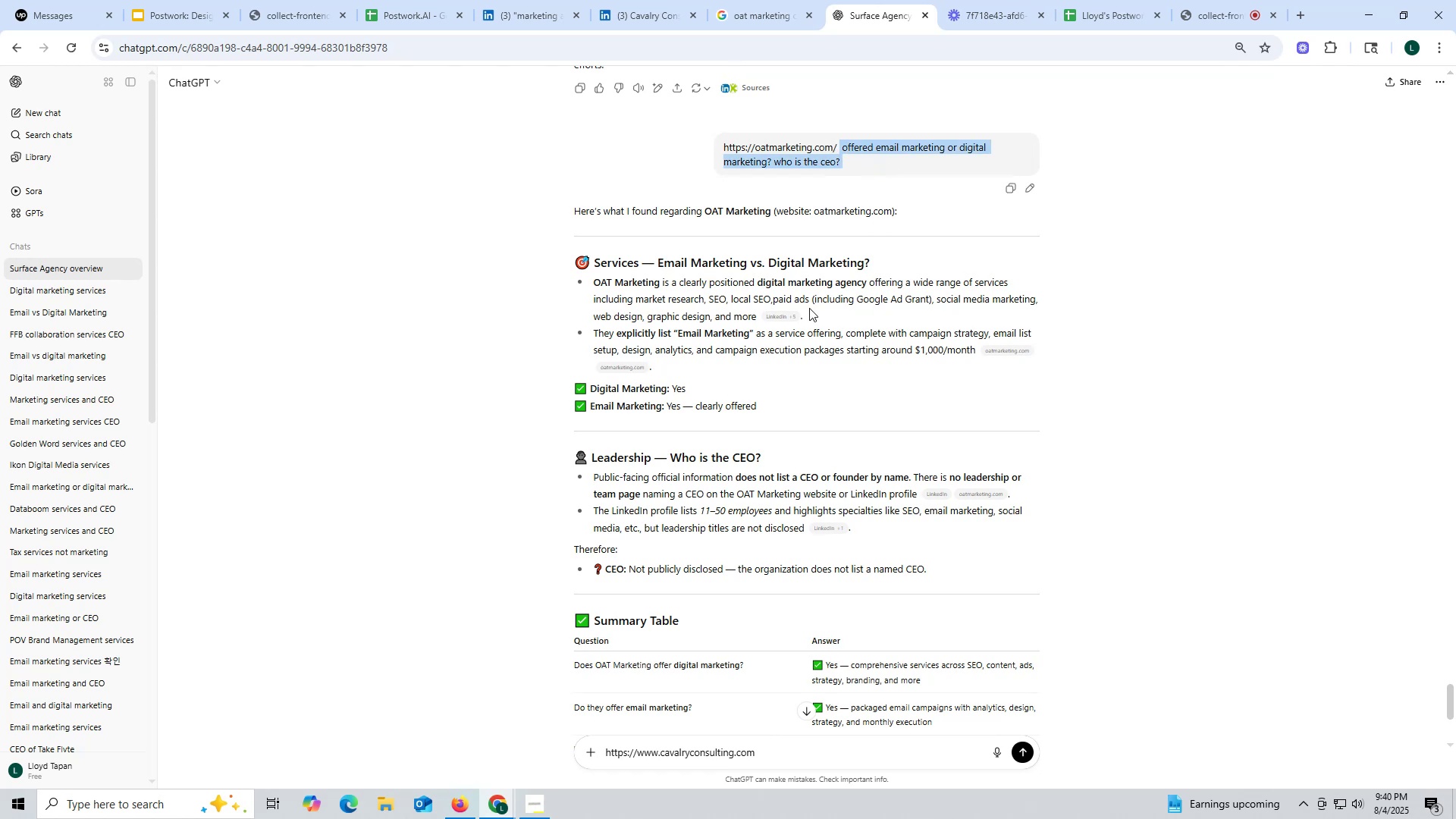 
key(Control+C)
 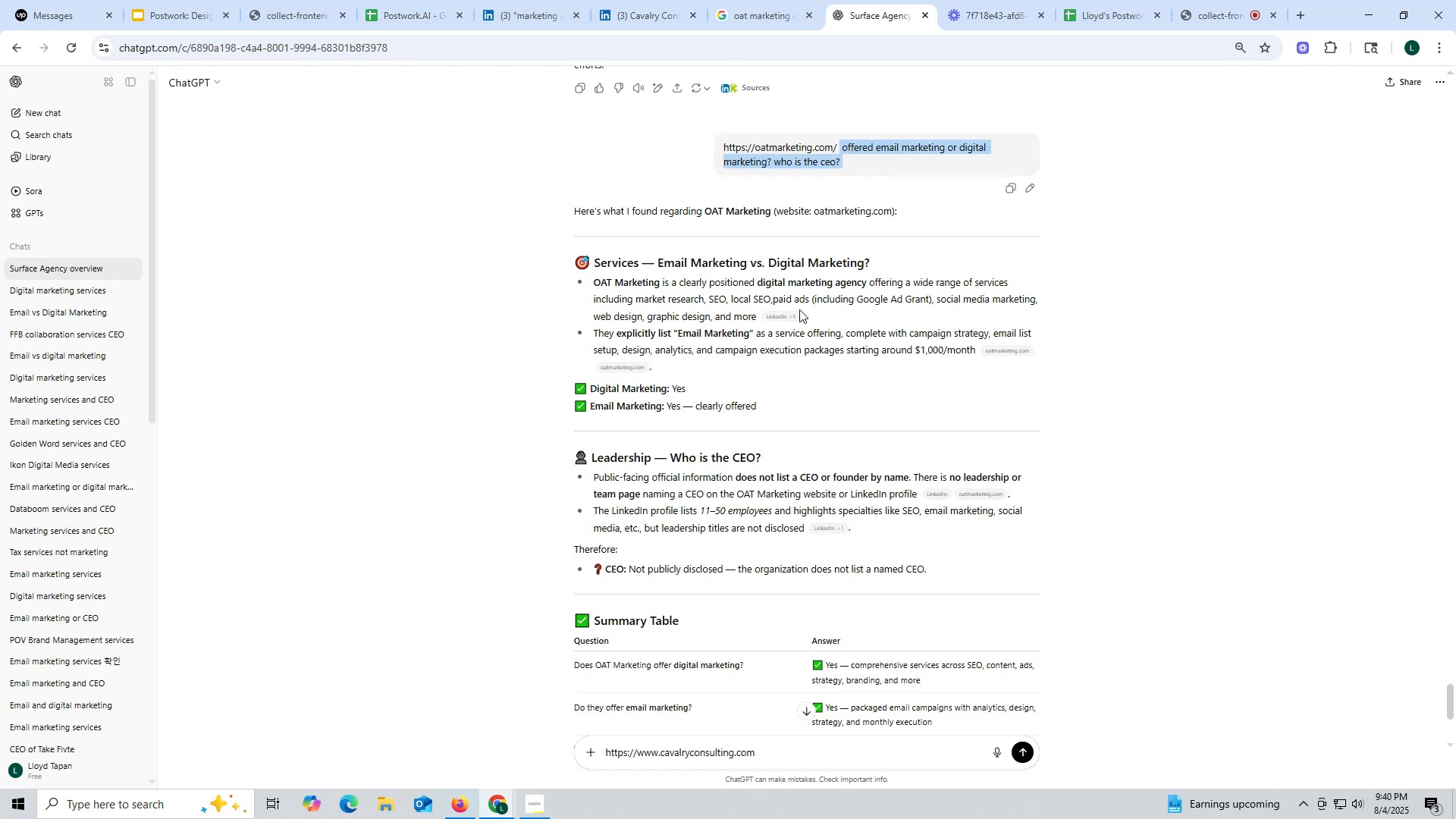 
key(Control+ControlLeft)
 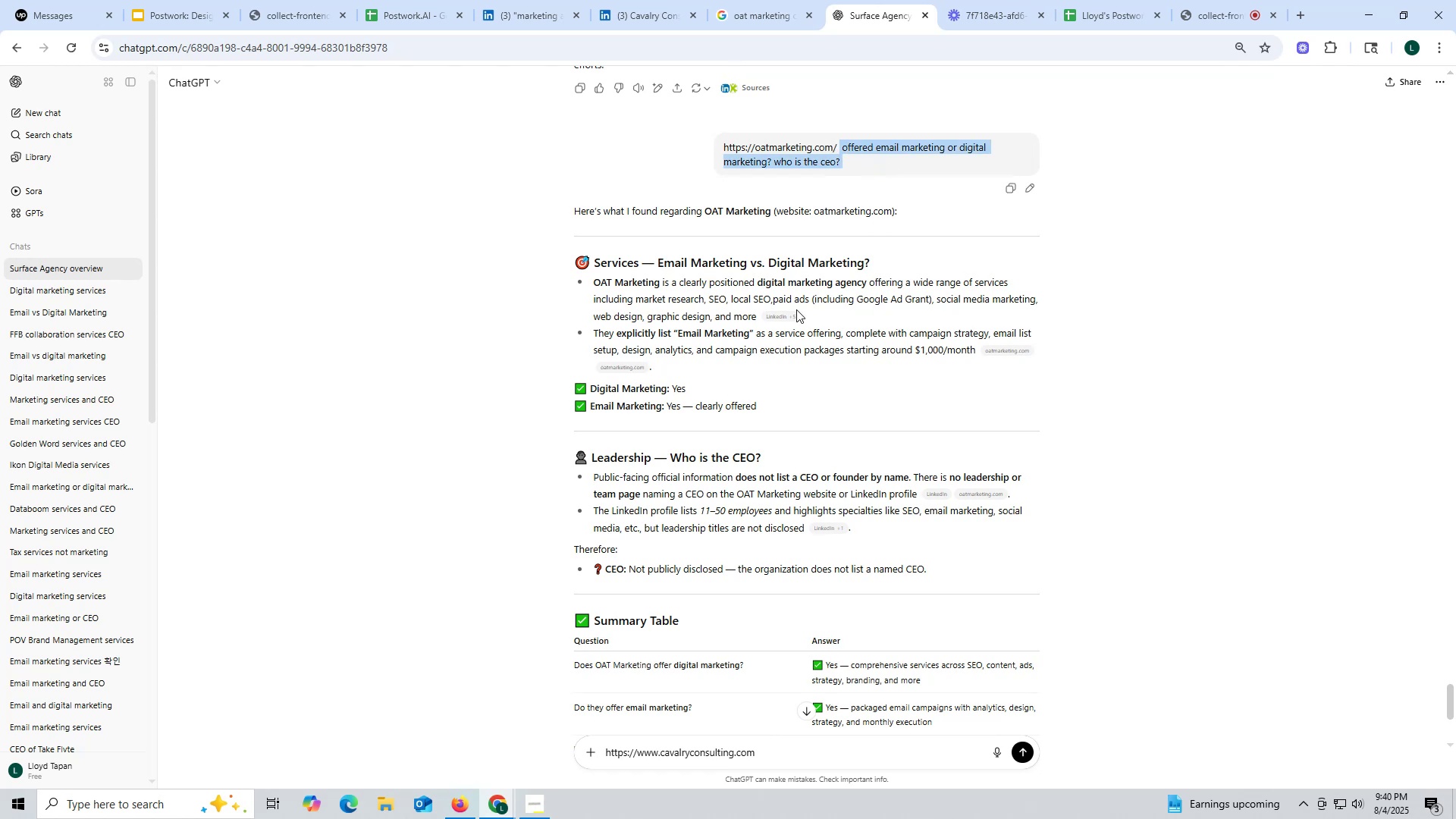 
key(Control+C)
 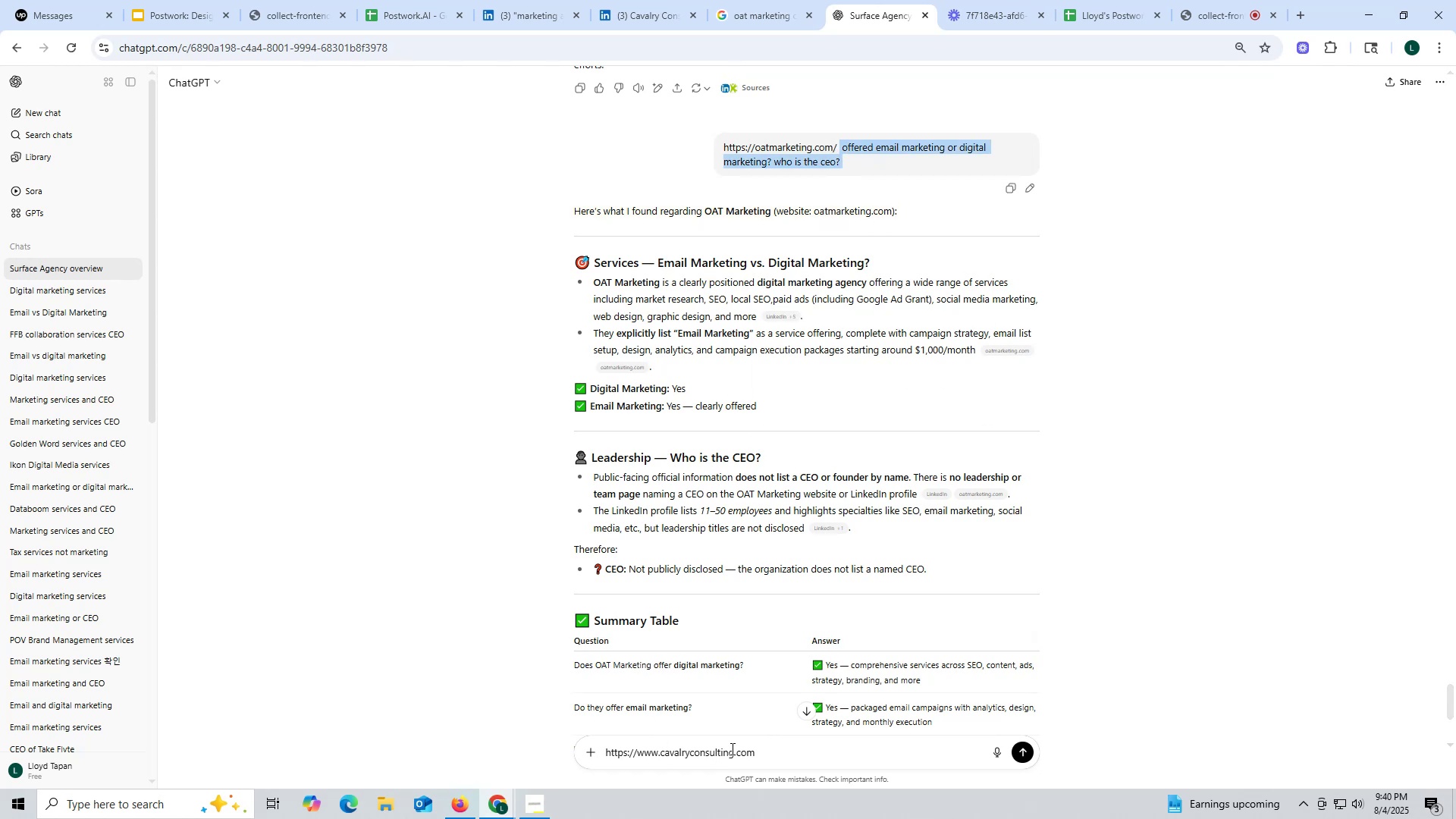 
key(Control+ControlLeft)
 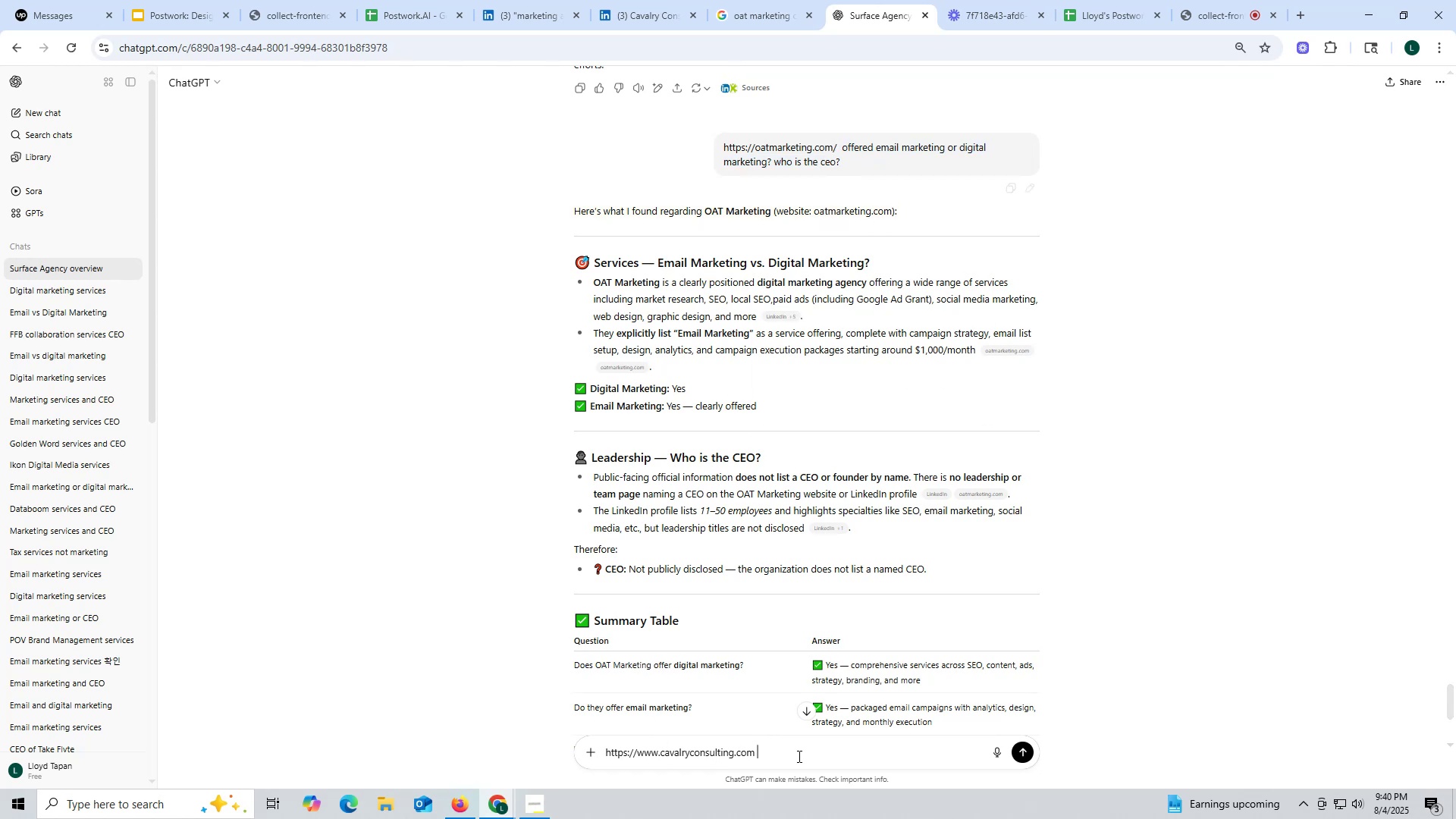 
key(Control+V)
 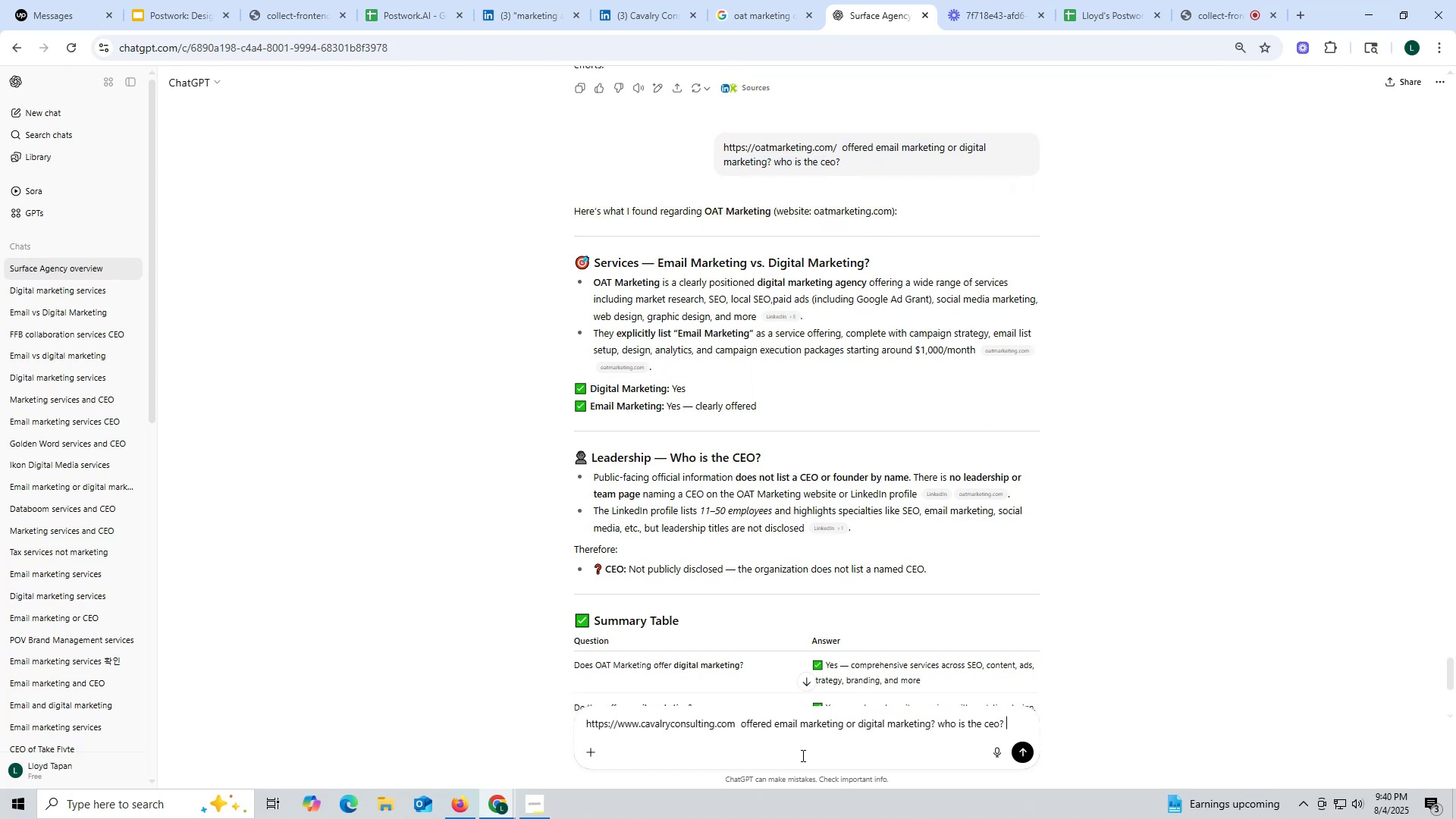 
key(Enter)
 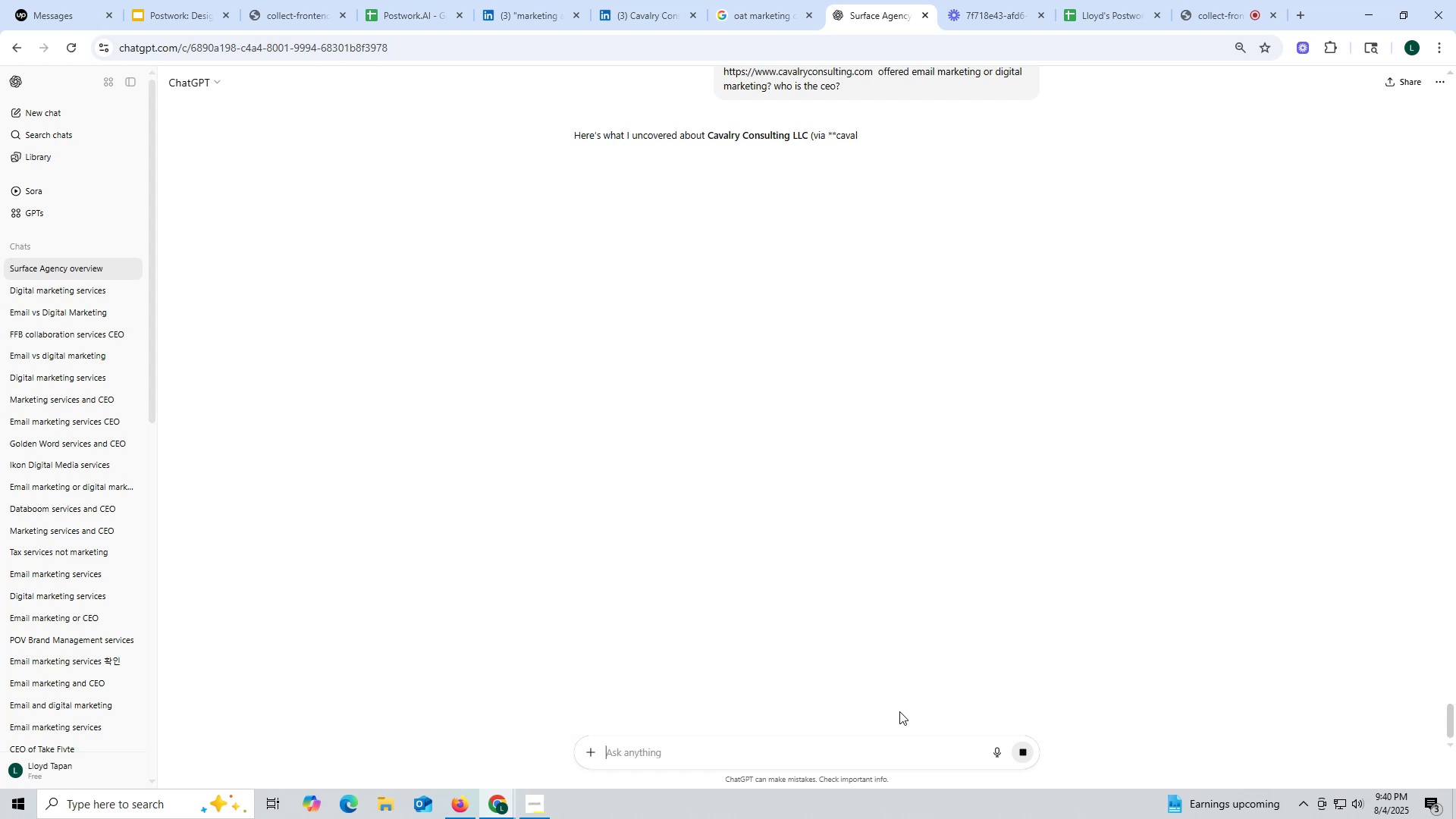 
wait(12.08)
 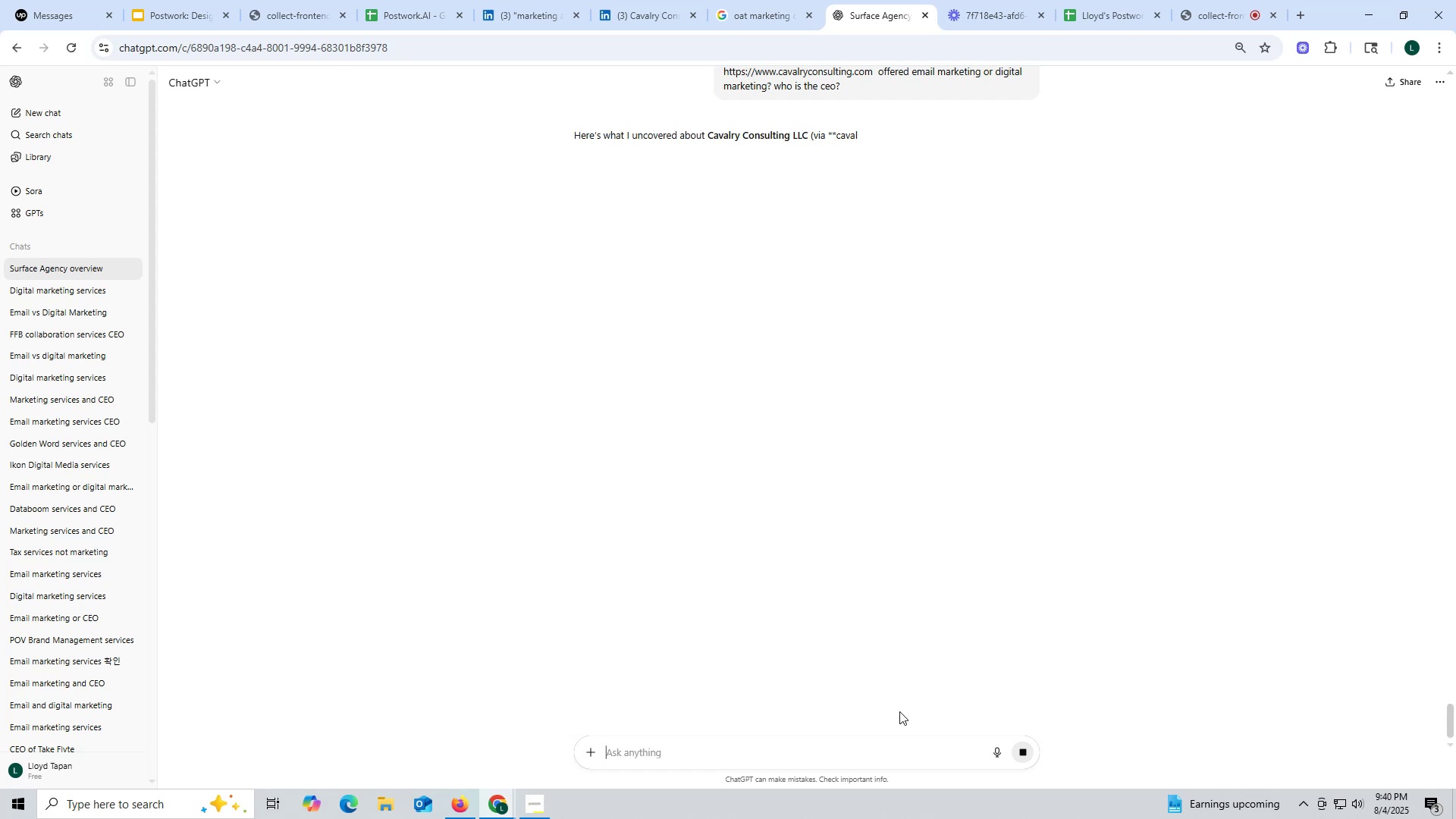 
scroll: coordinate [519, 461], scroll_direction: down, amount: 1.0
 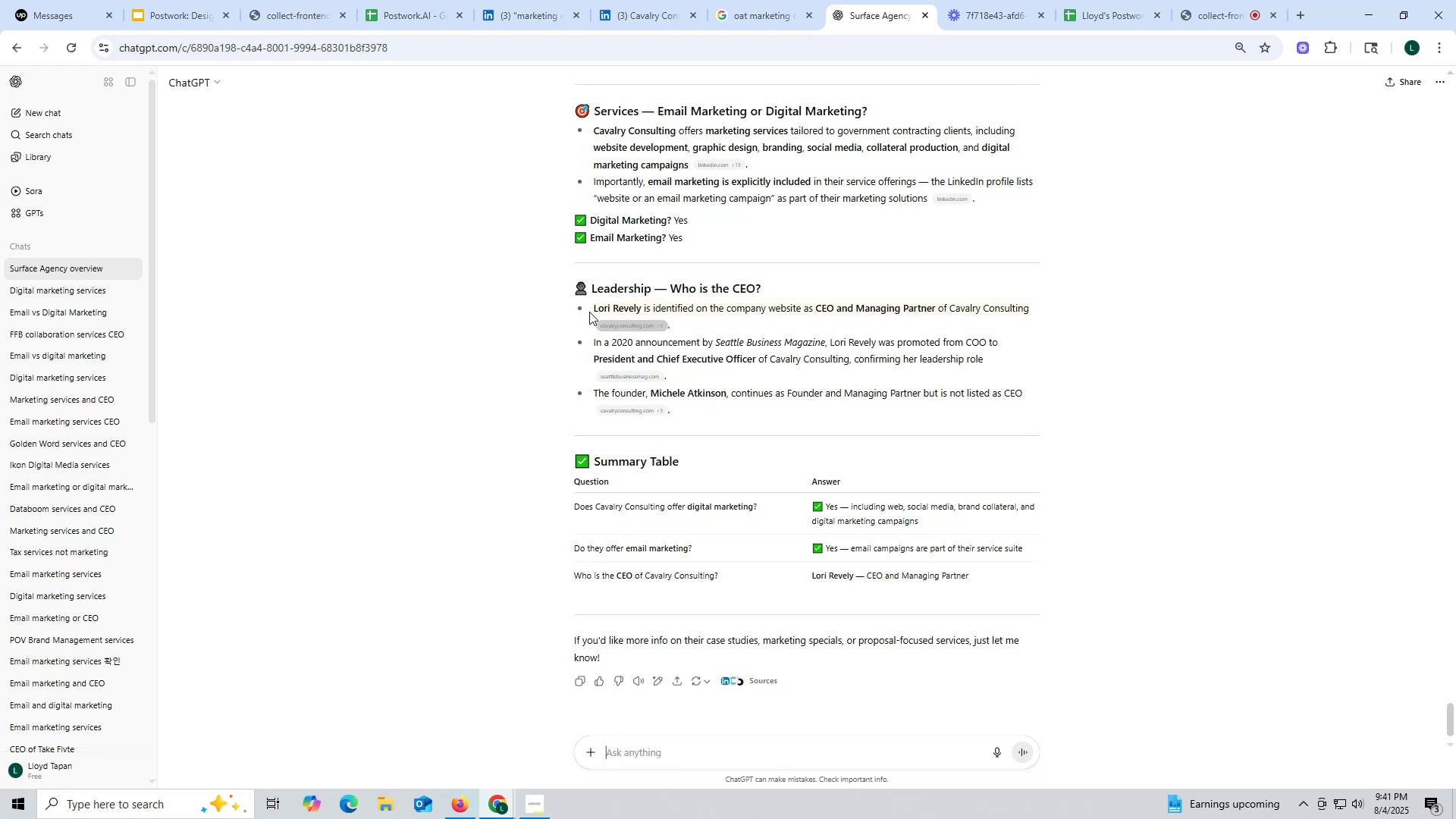 
wait(5.94)
 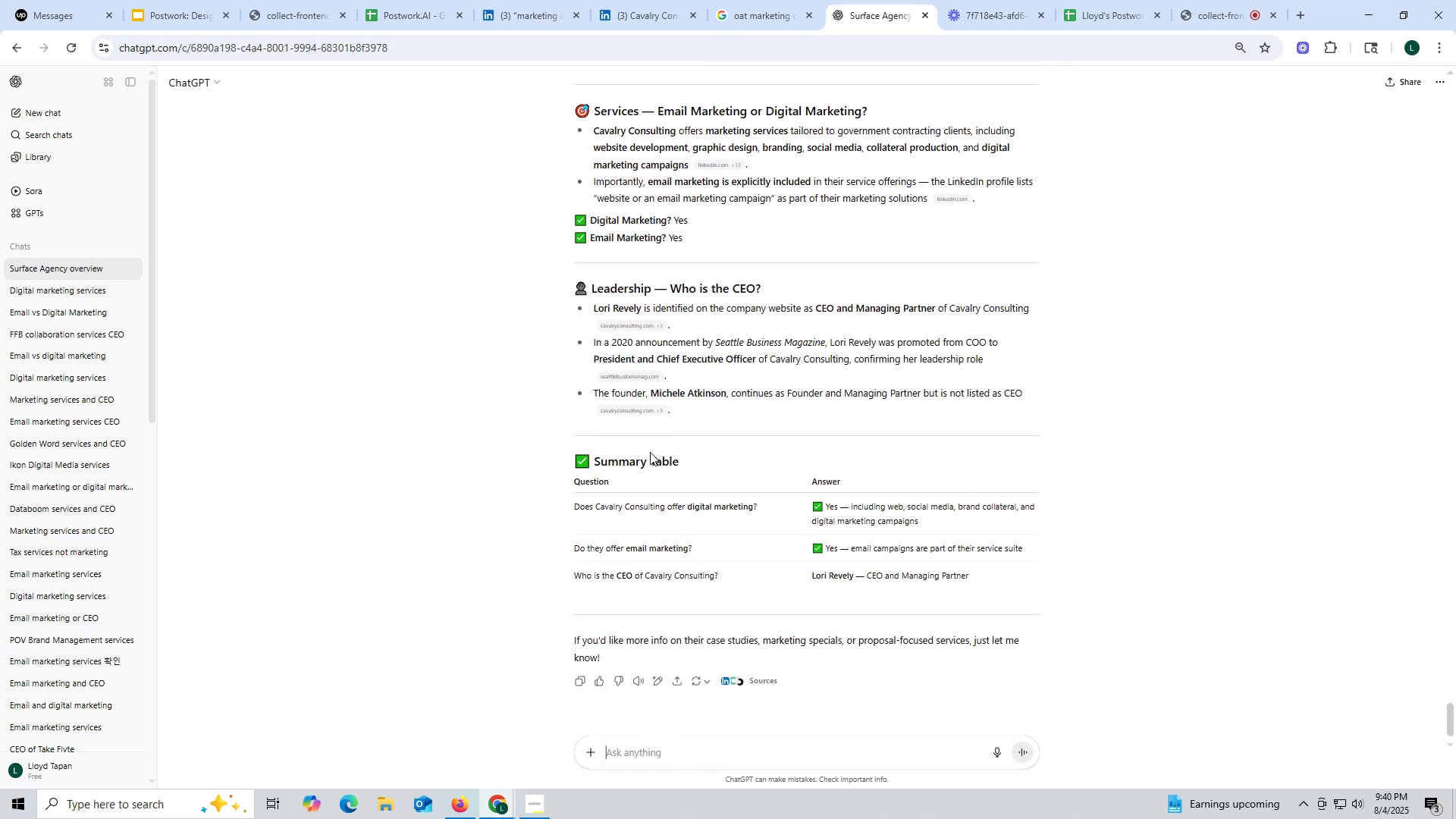 
left_click_drag(start_coordinate=[593, 306], to_coordinate=[642, 308])
 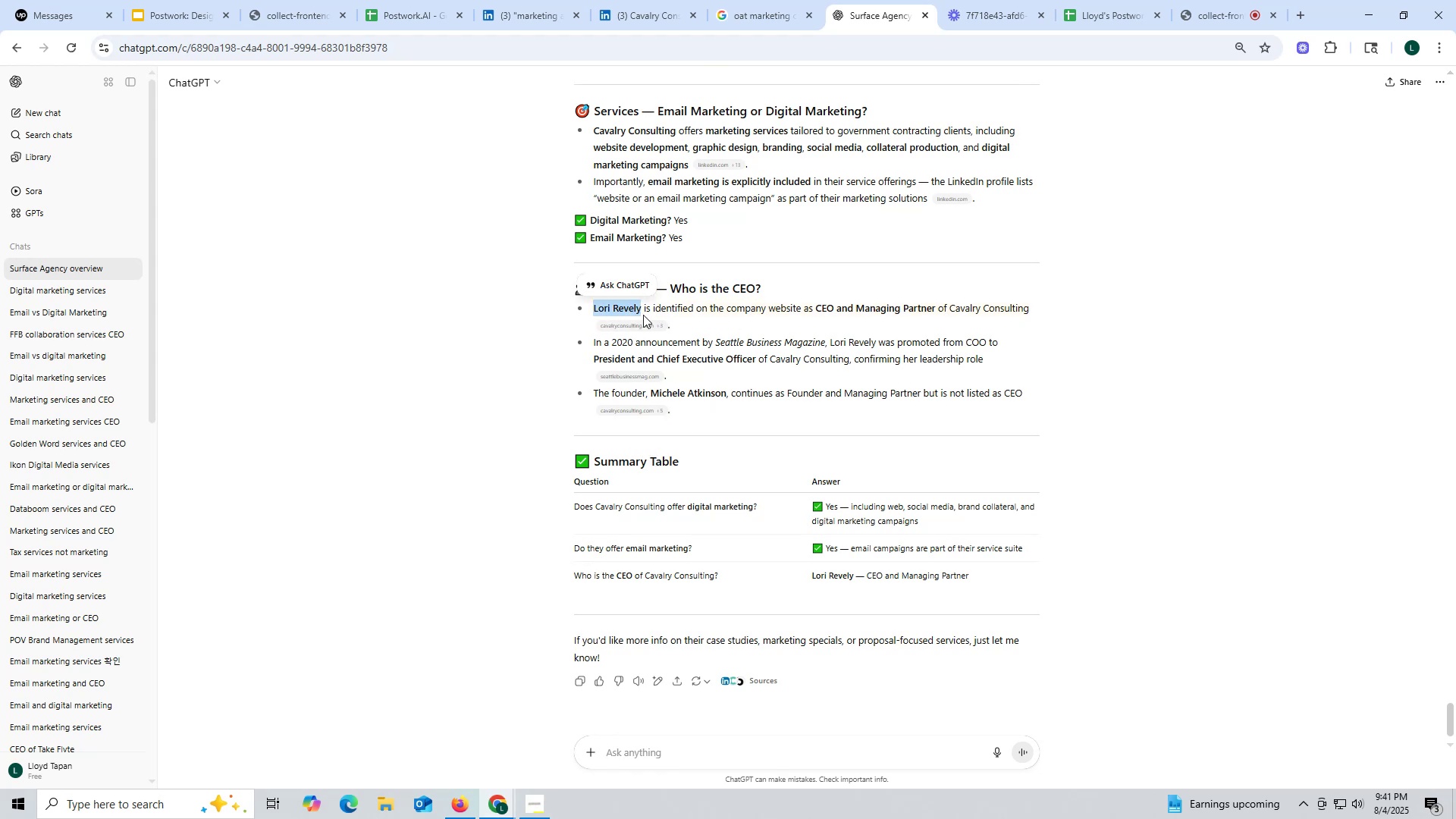 
key(Control+ControlLeft)
 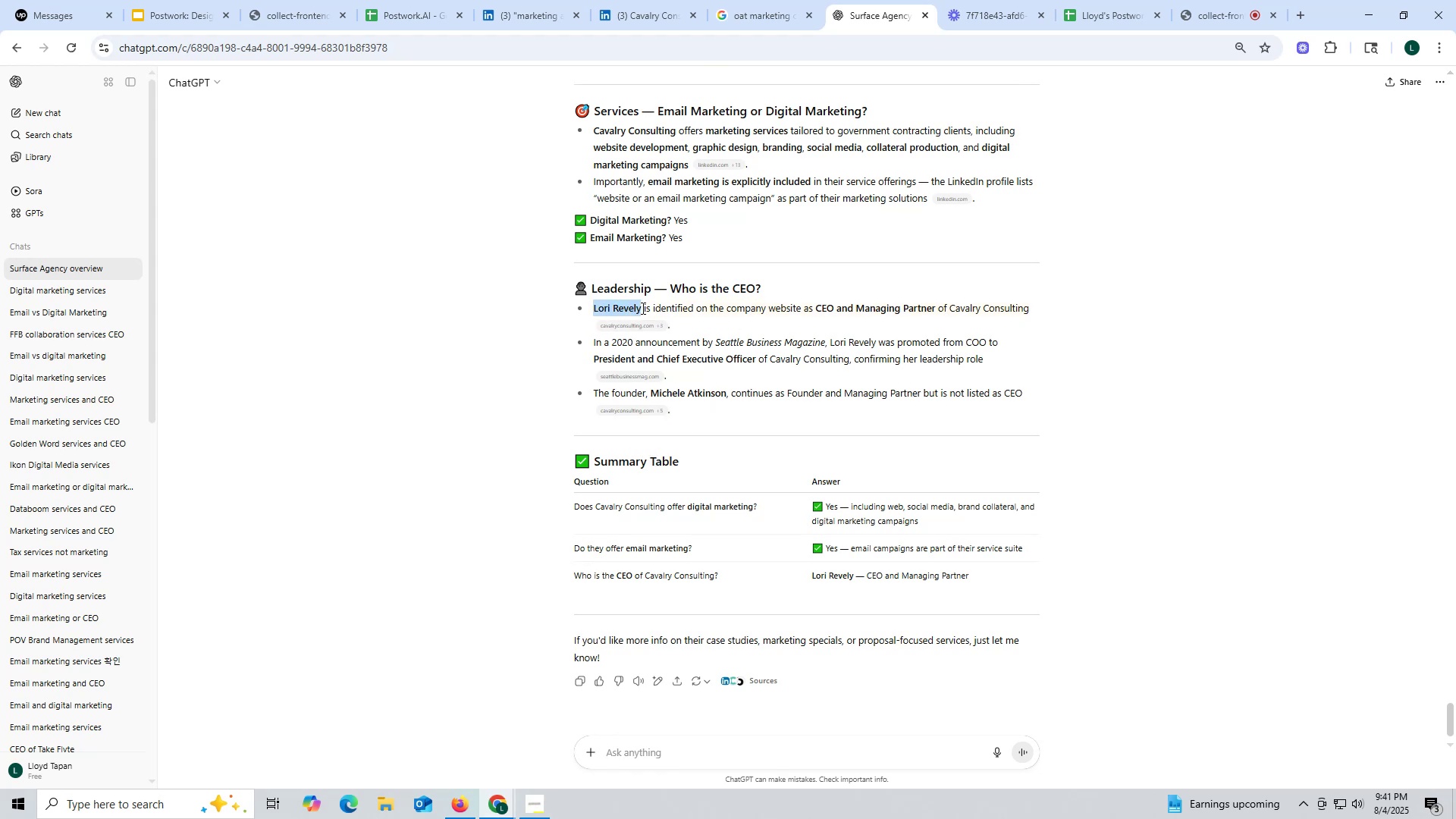 
key(Control+C)
 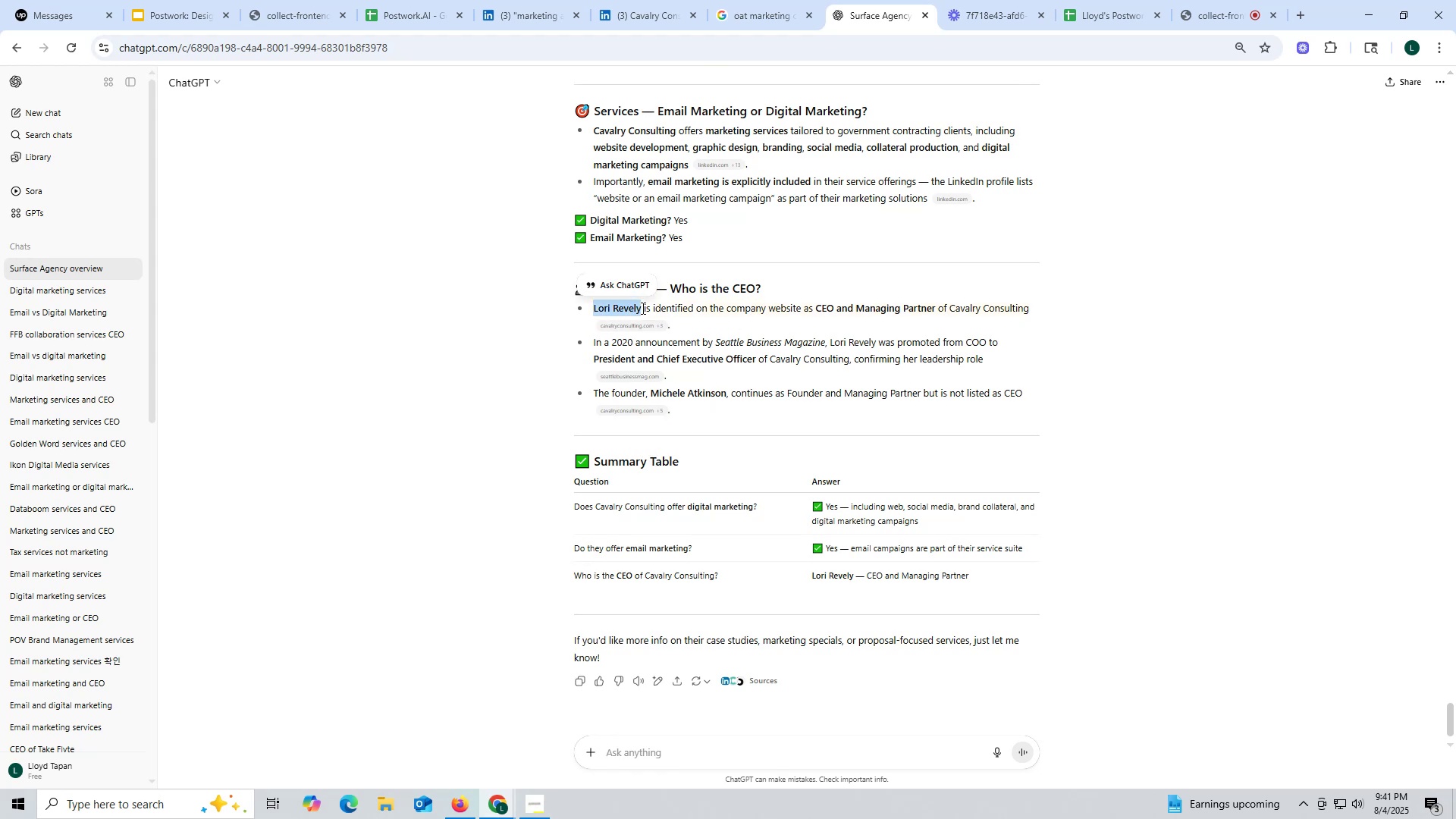 
key(Control+ControlLeft)
 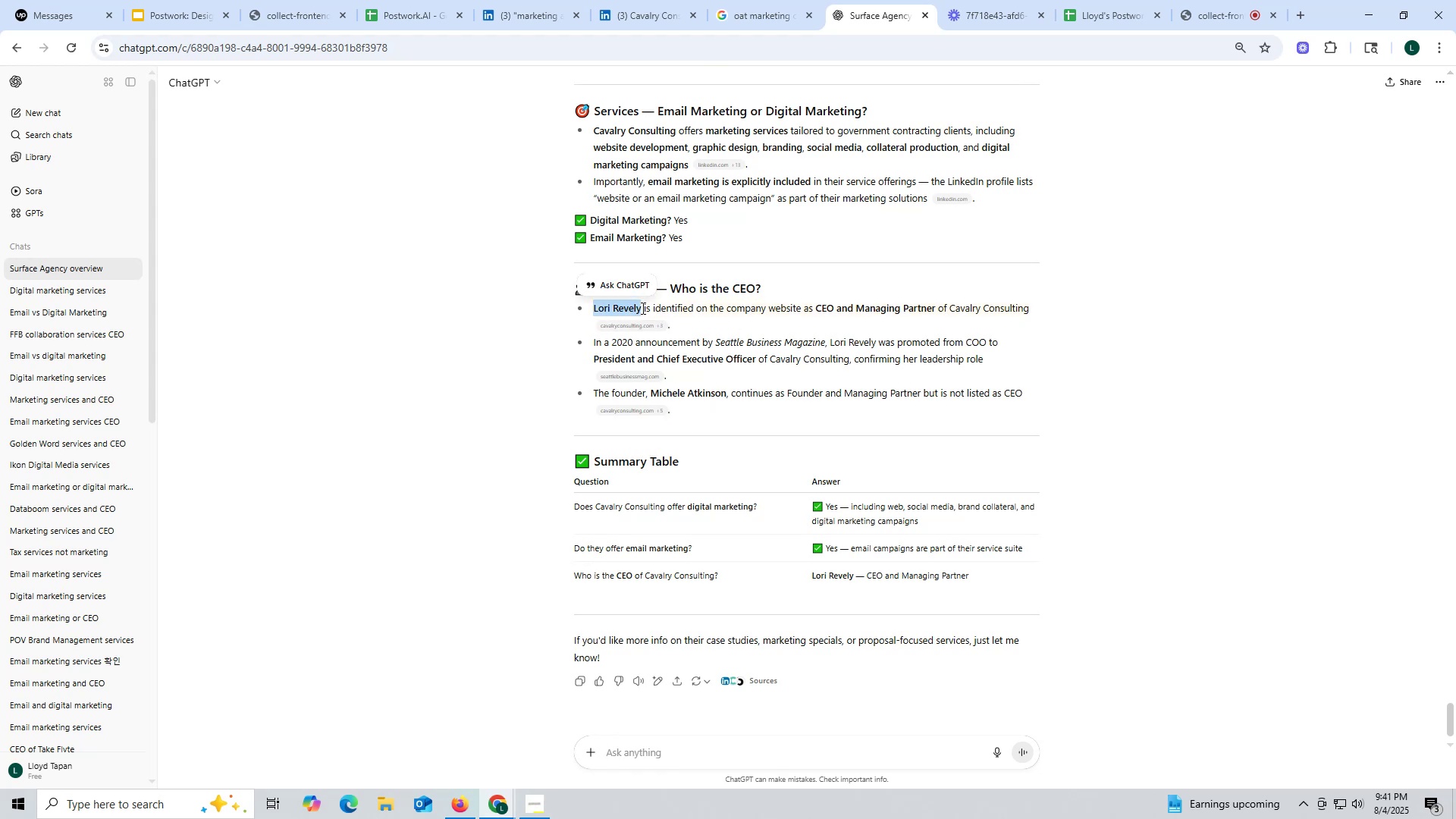 
key(Control+C)
 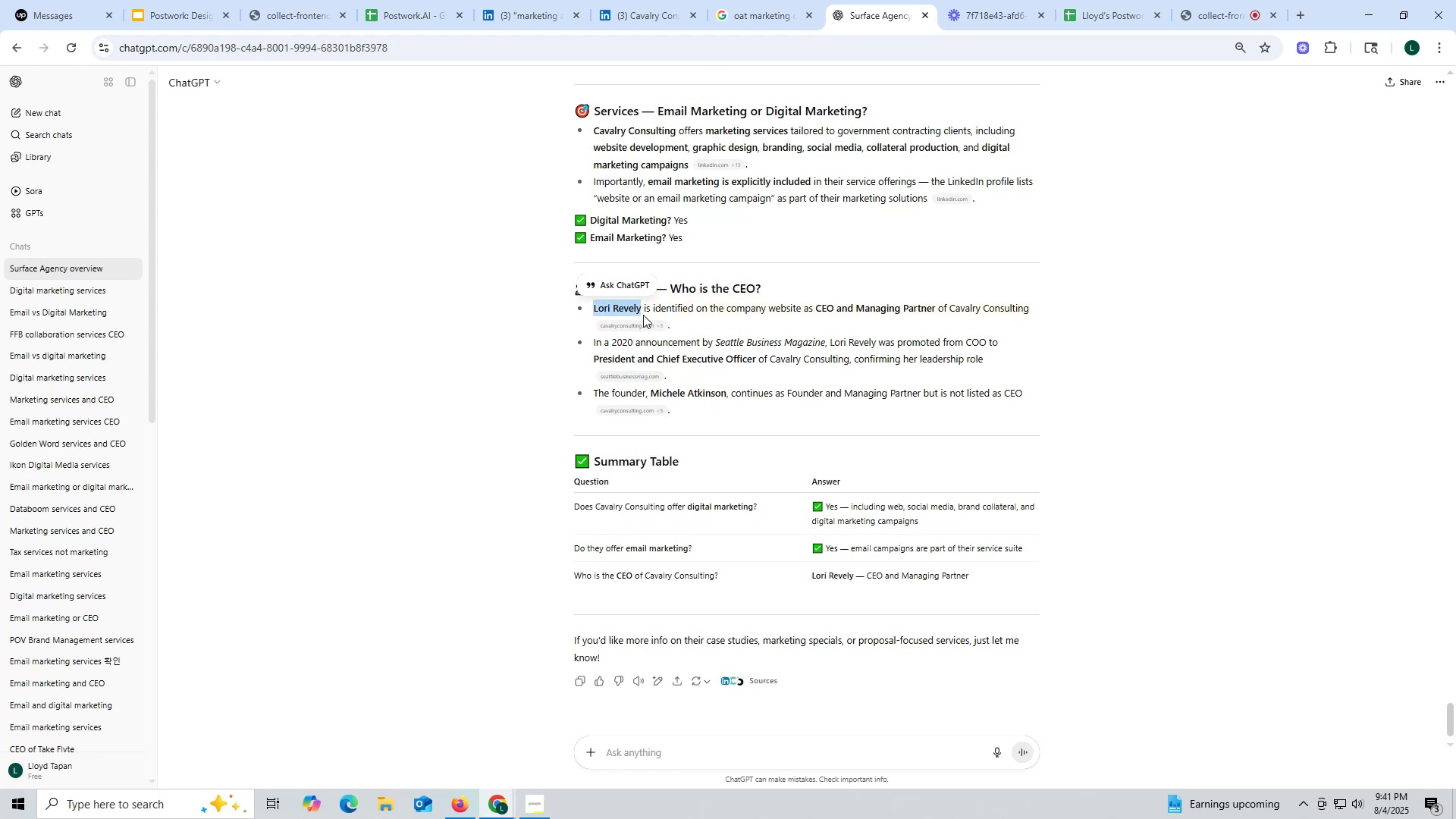 
key(Control+ControlLeft)
 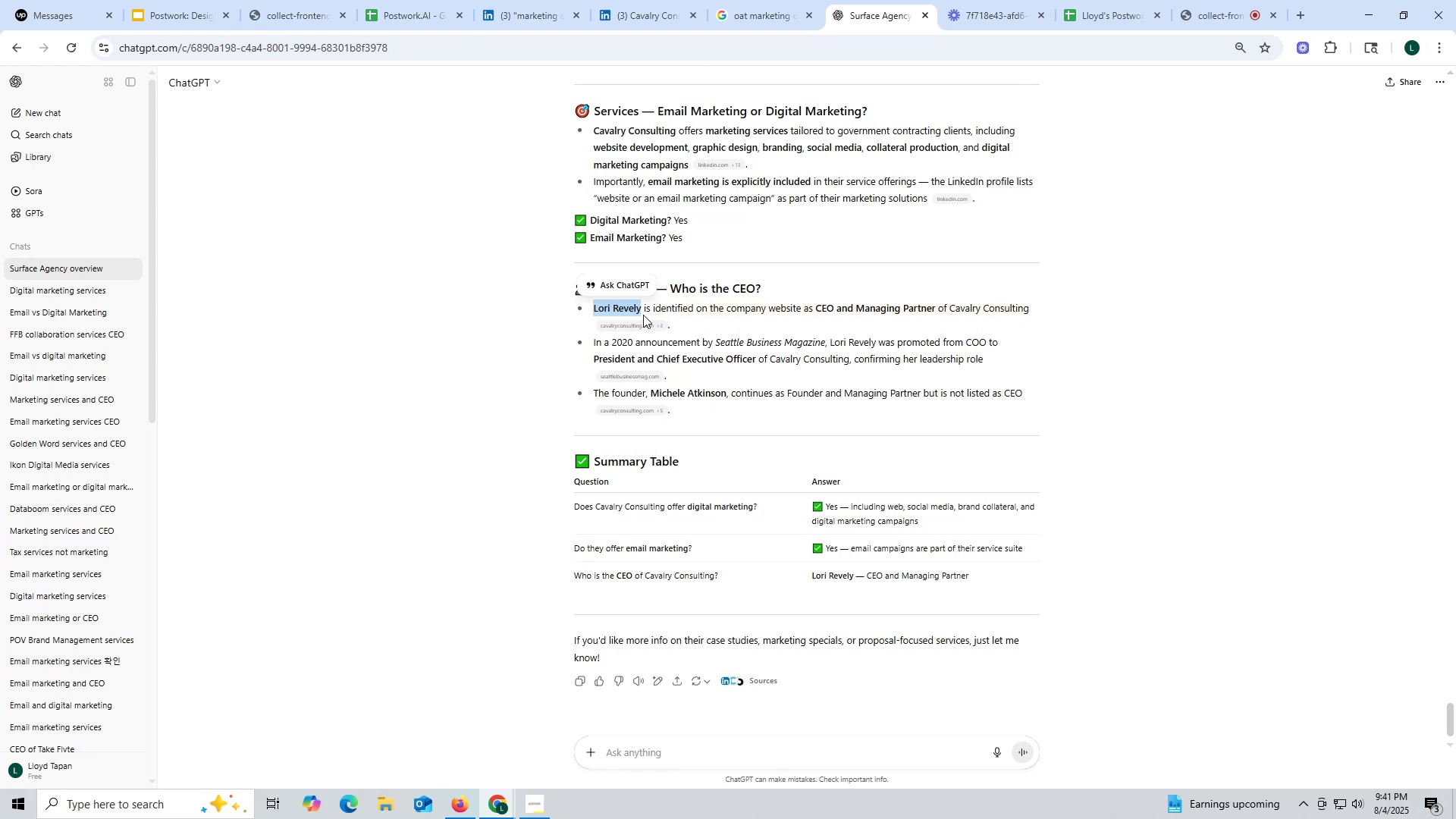 
key(Control+C)
 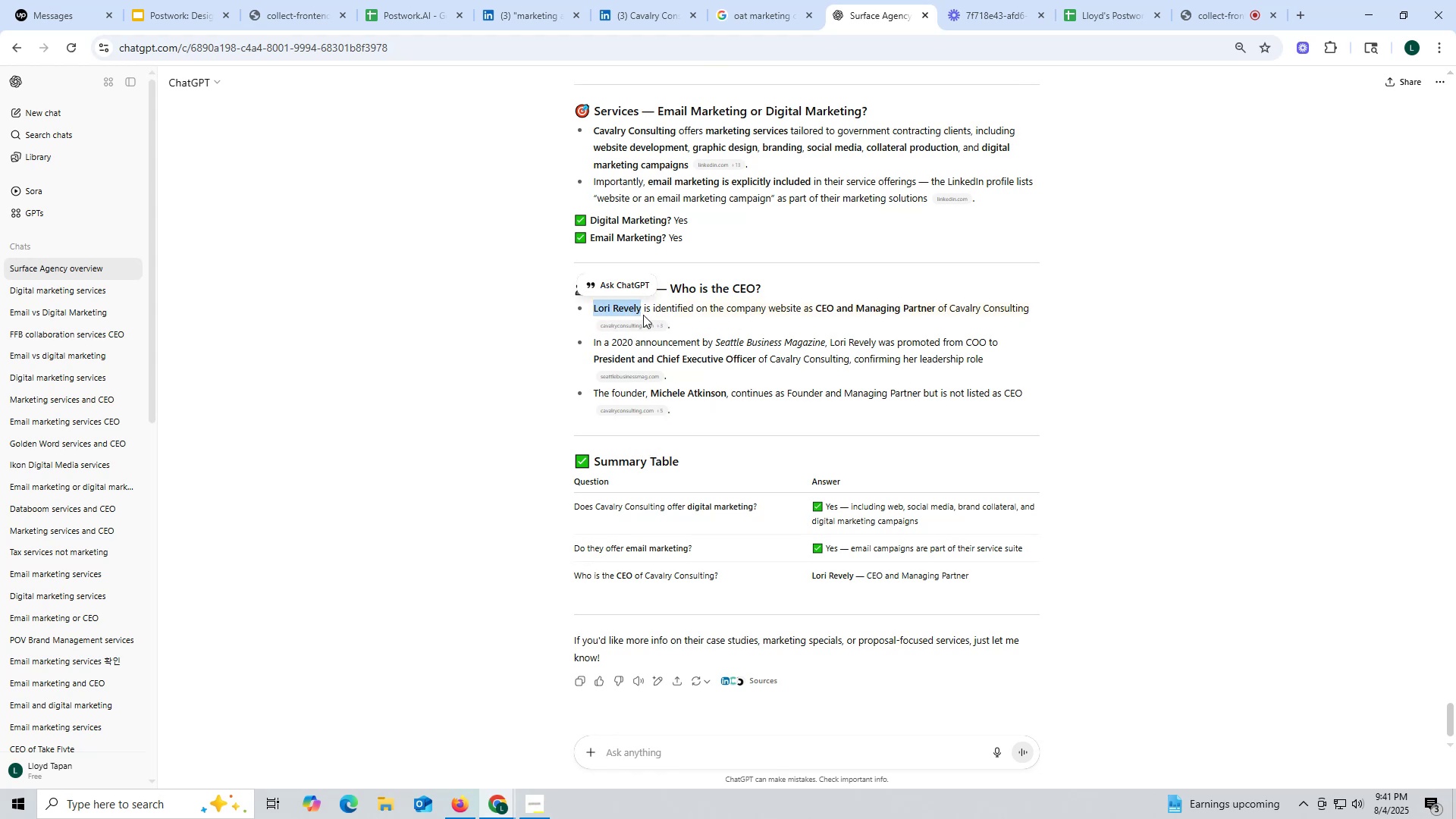 
key(Control+ControlLeft)
 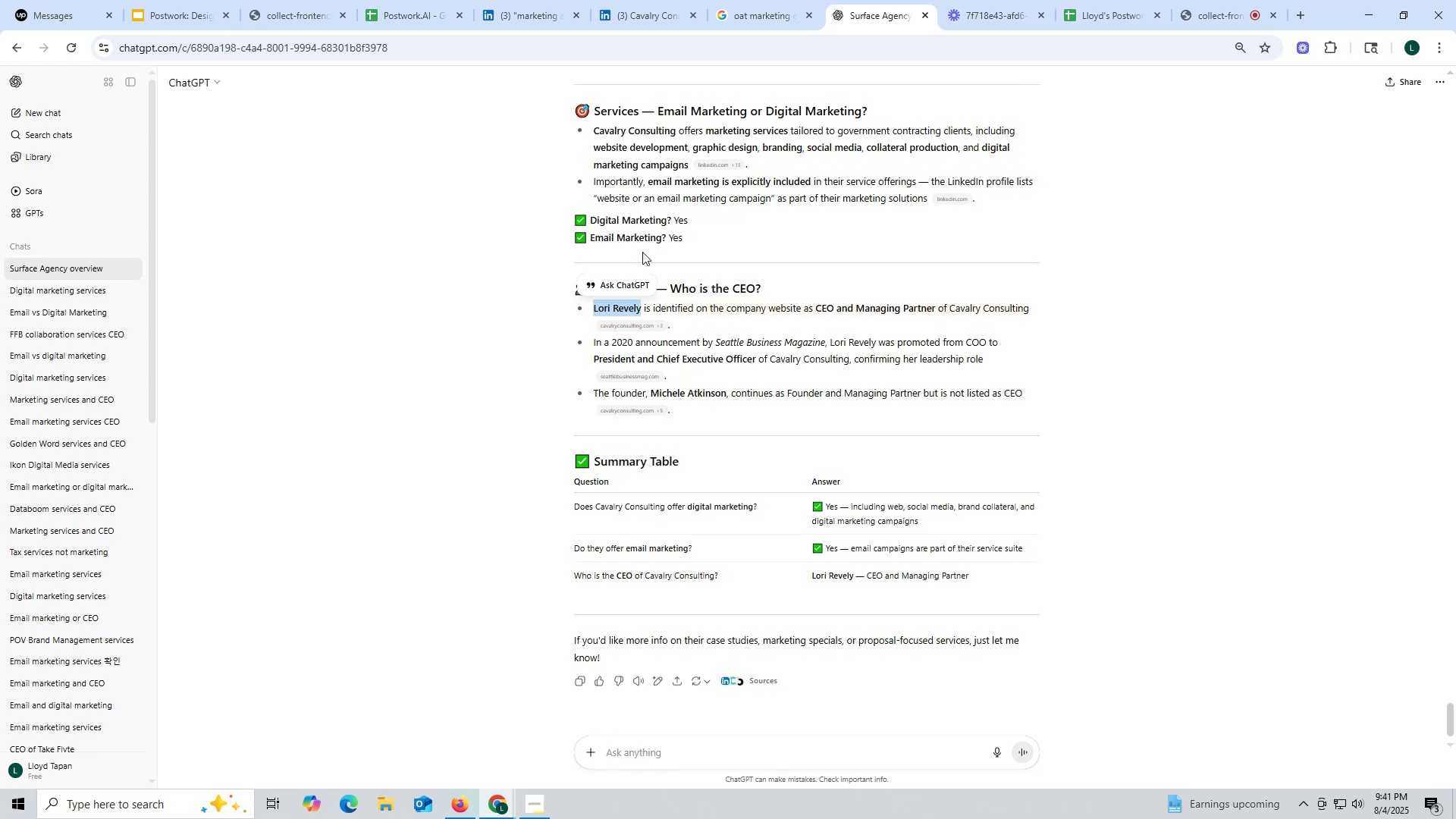 
key(Control+C)
 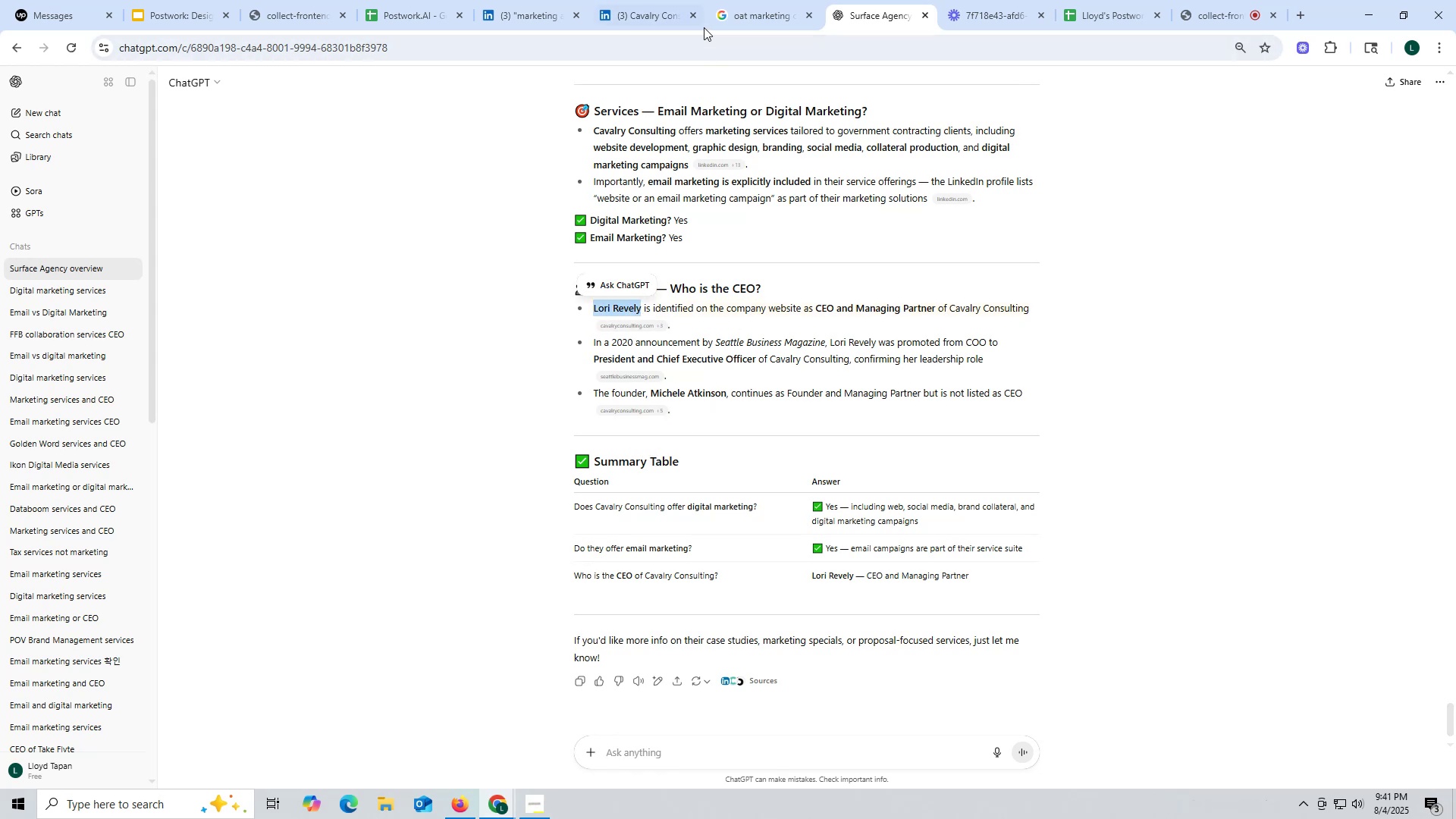 
left_click([758, 17])
 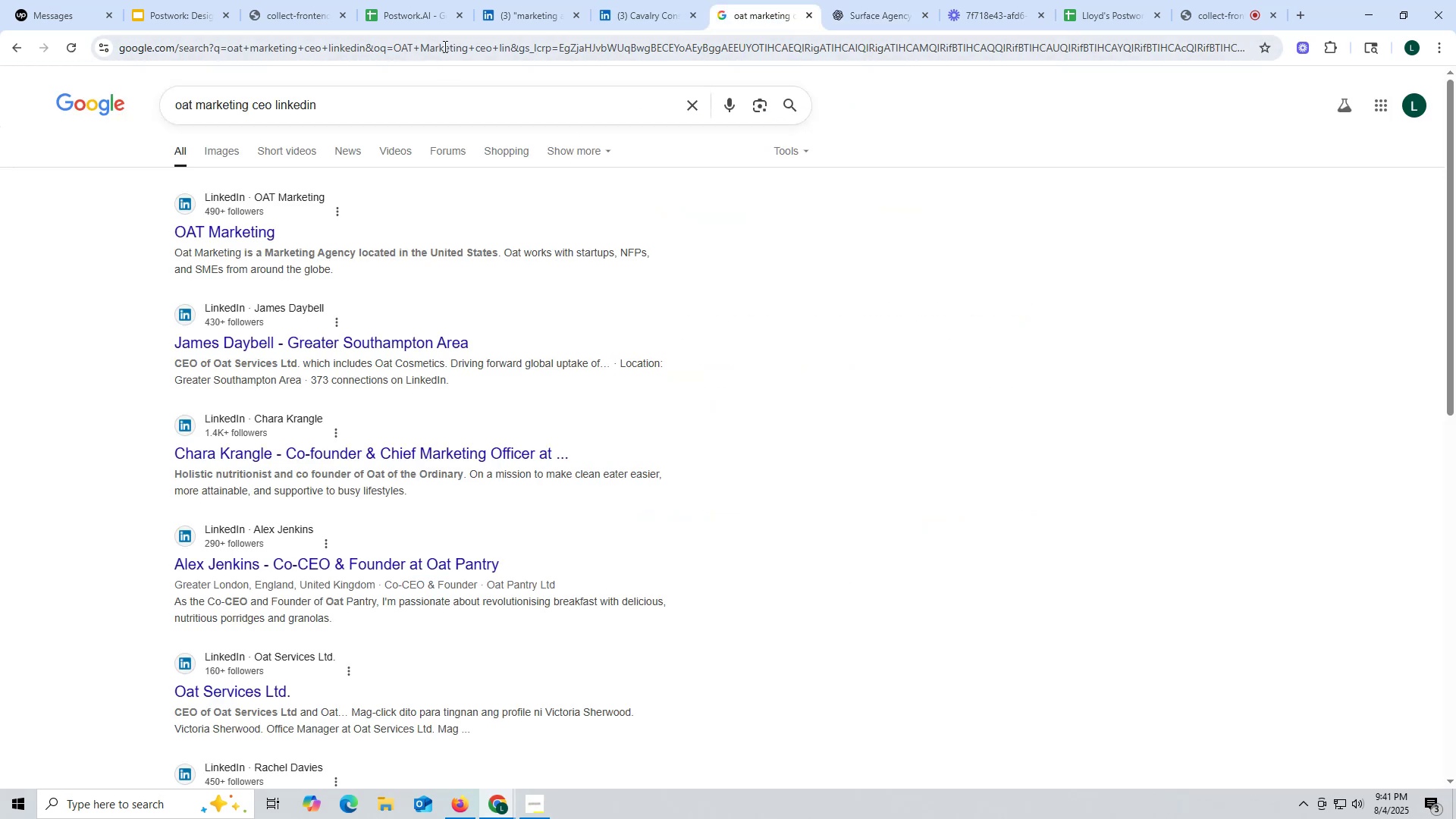 
left_click([443, 41])
 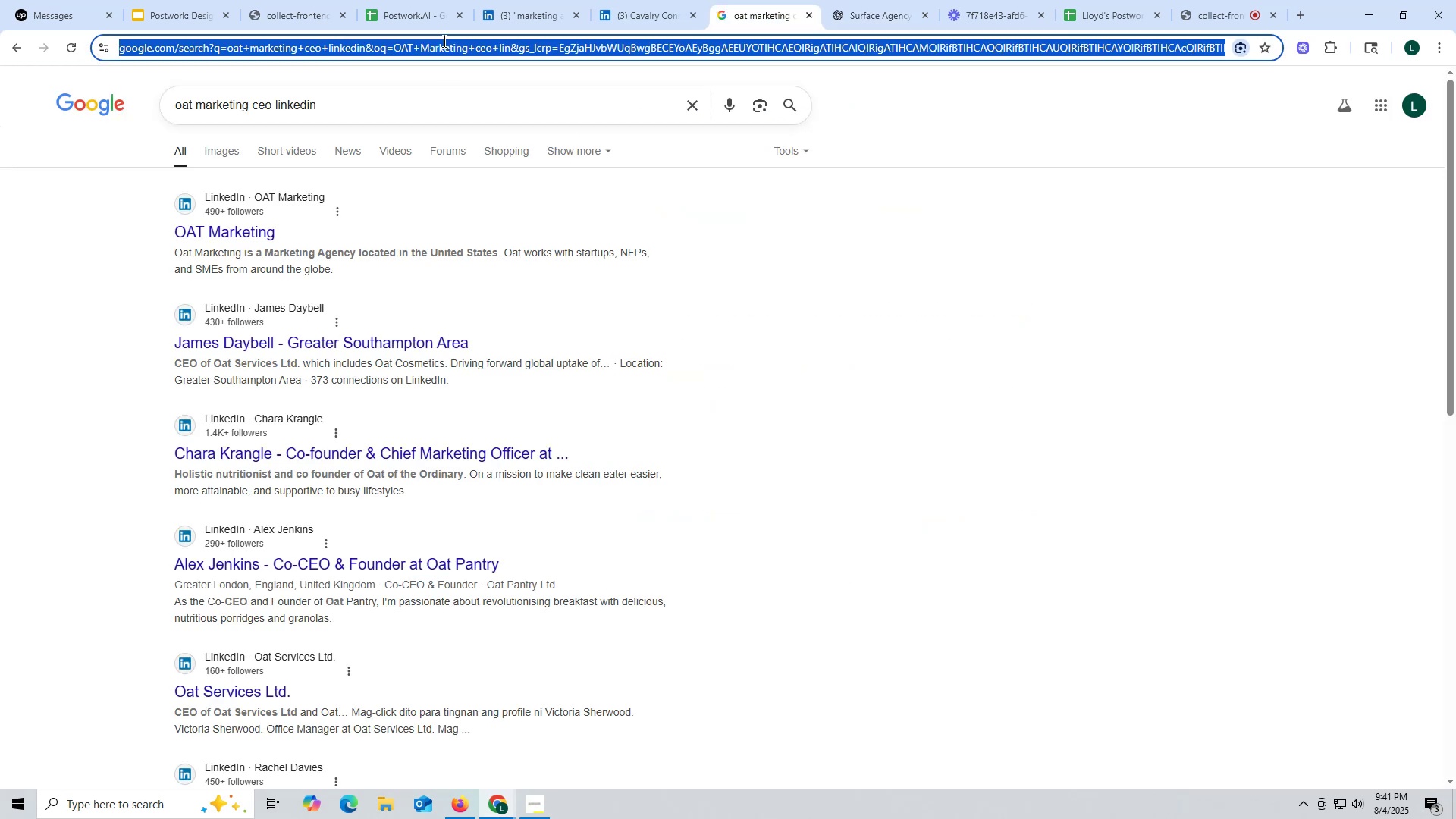 
key(Control+ControlLeft)
 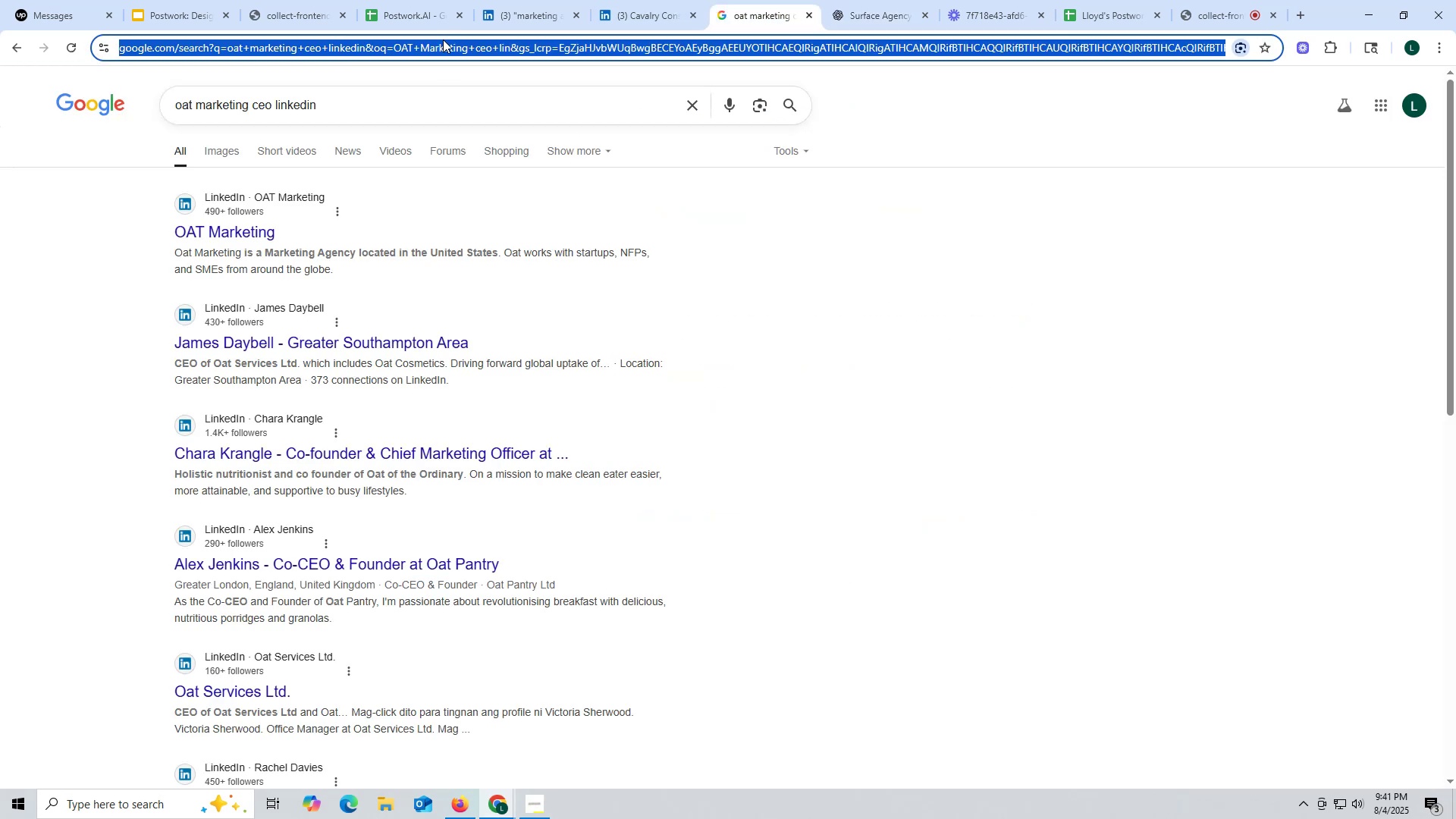 
key(Control+V)
 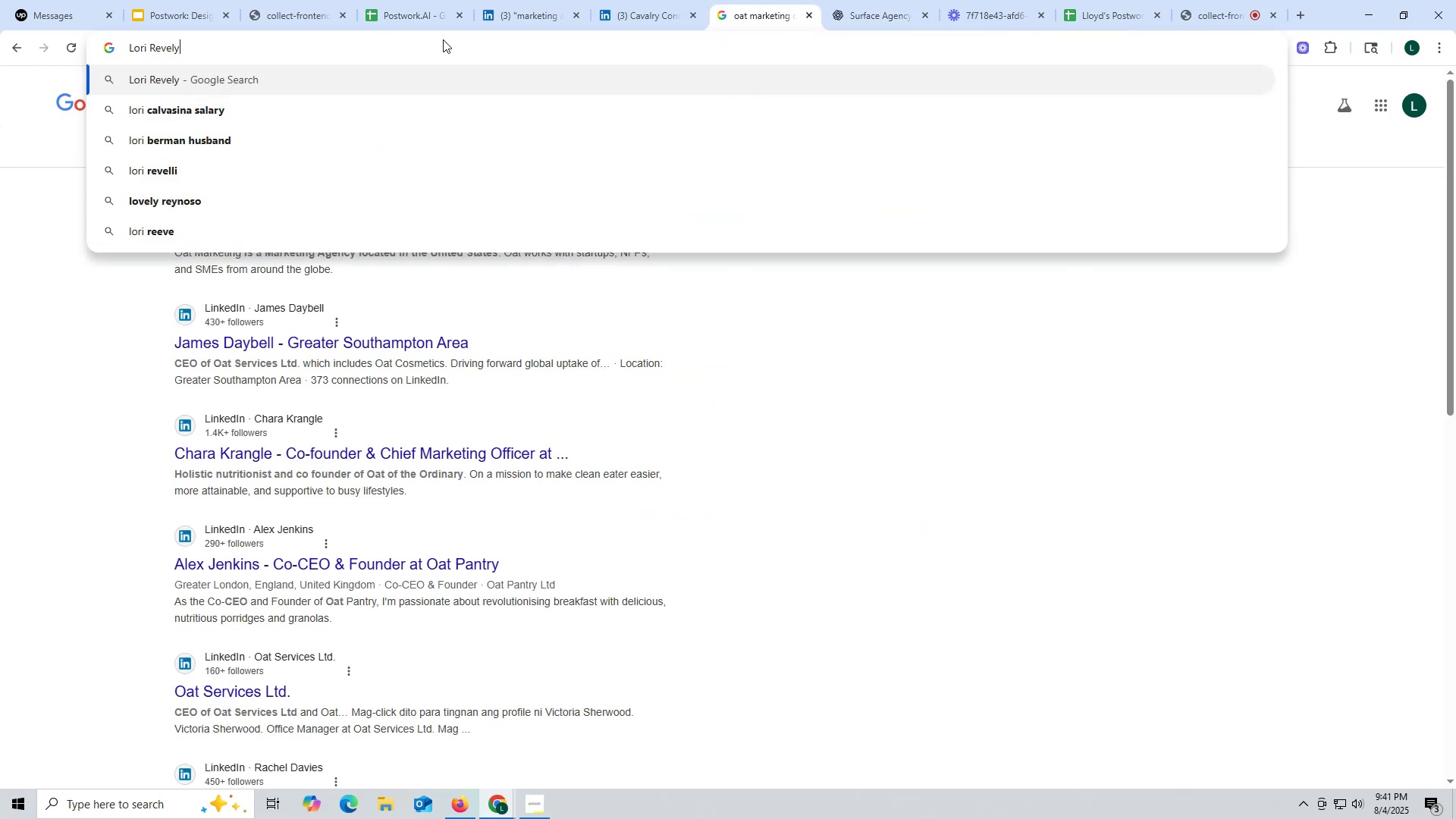 
key(Space)
 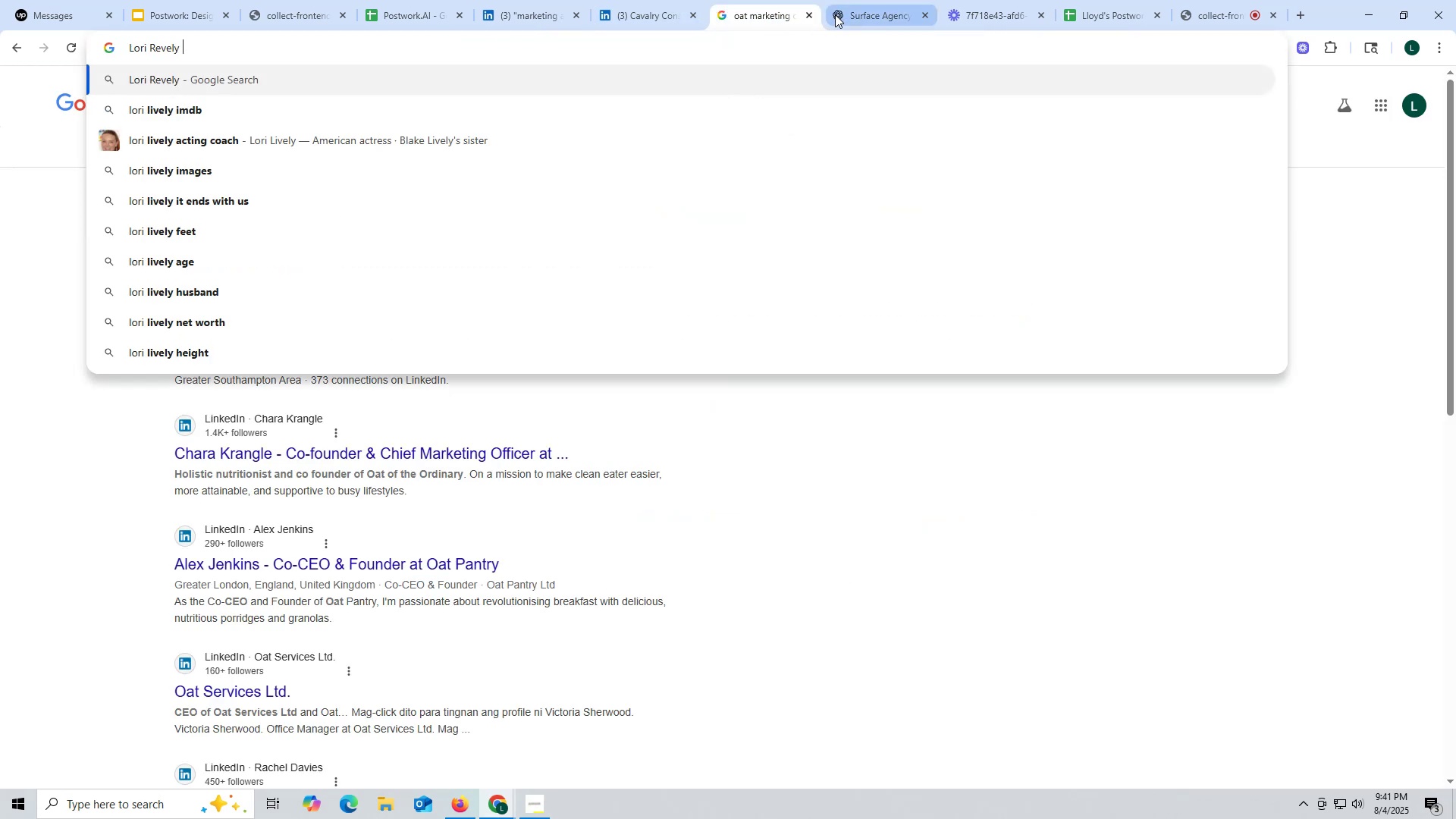 
left_click([839, 15])
 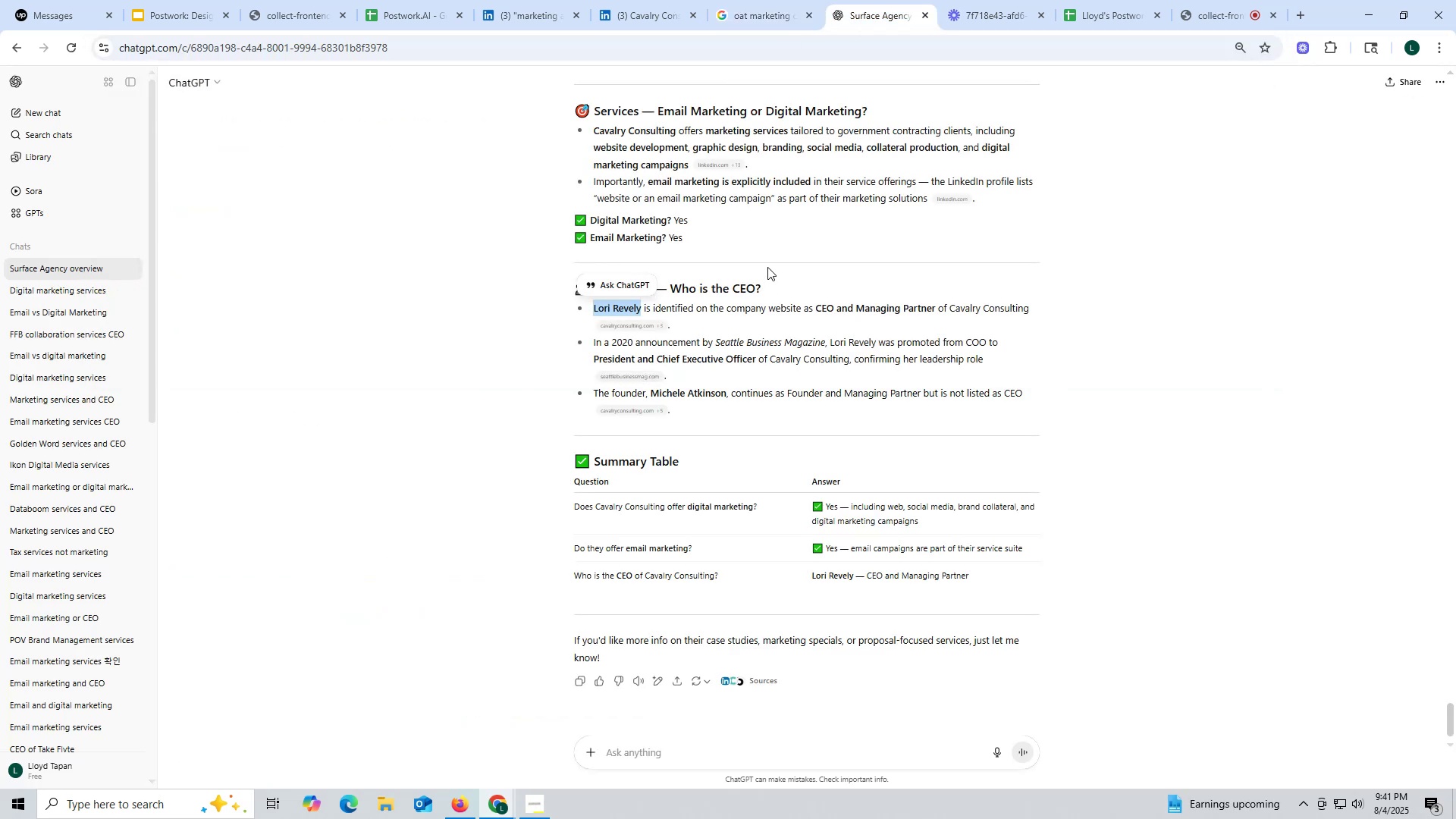 
left_click([744, 18])
 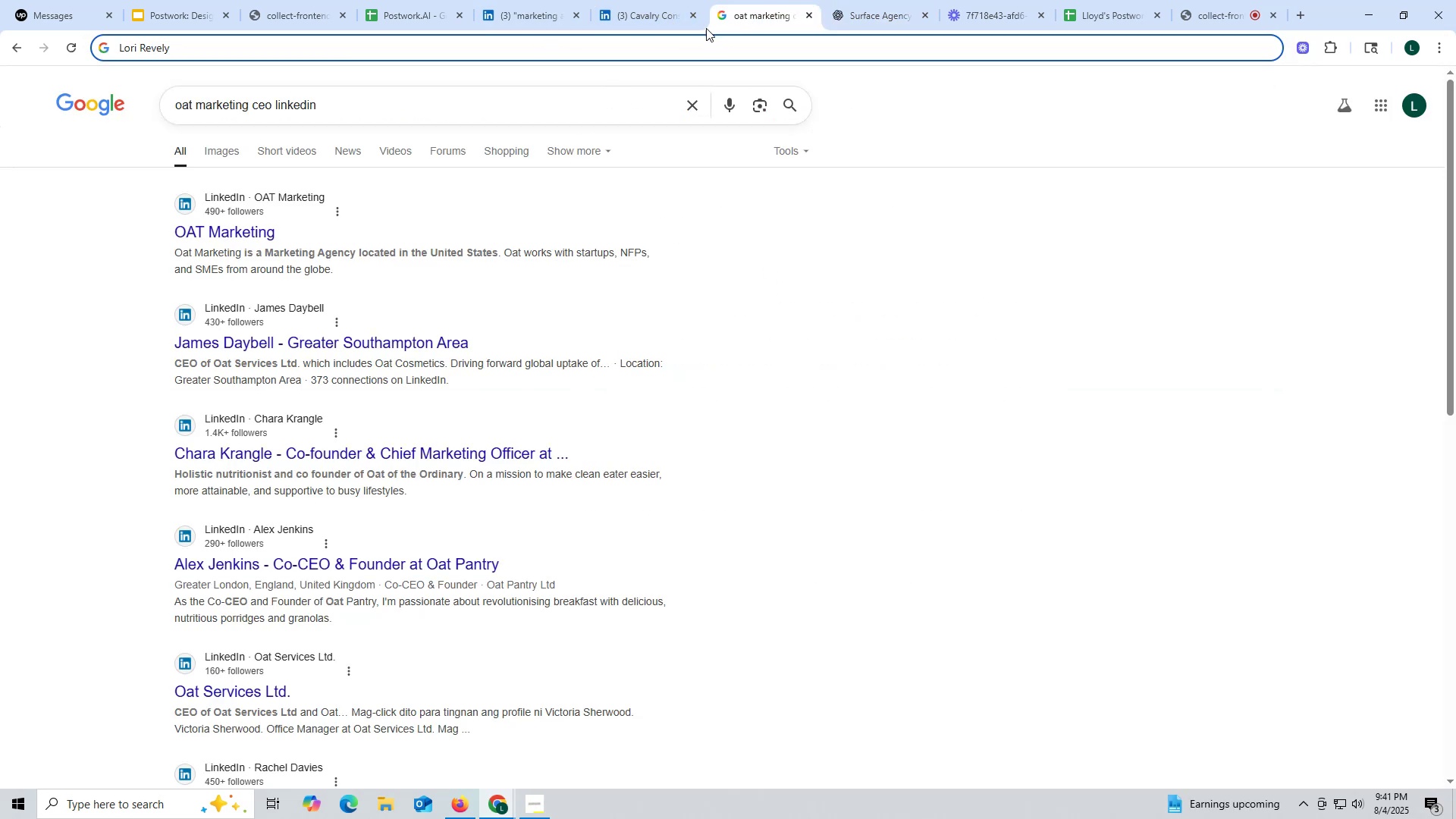 
left_click([643, 15])
 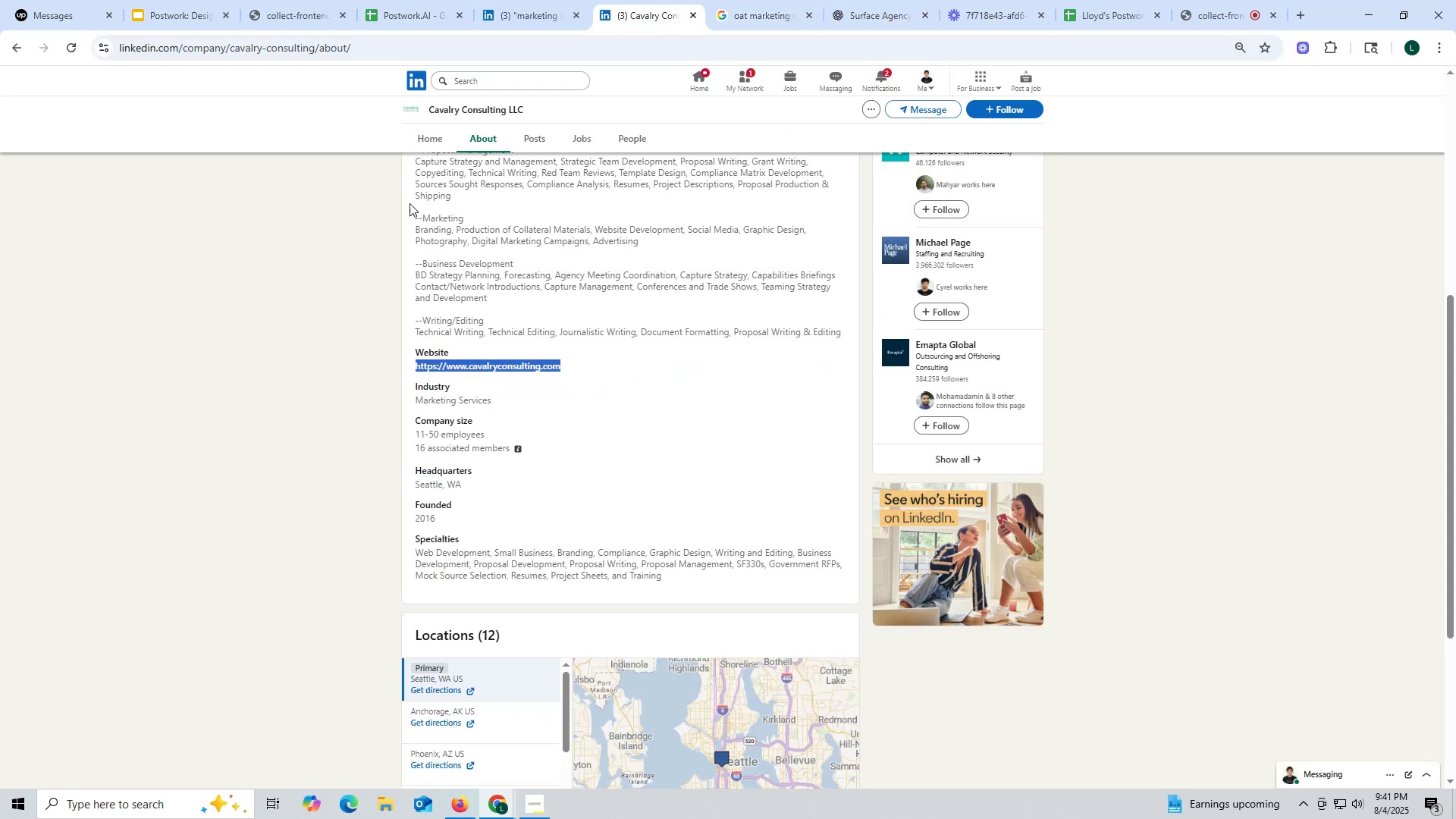 
scroll: coordinate [415, 269], scroll_direction: up, amount: 8.0
 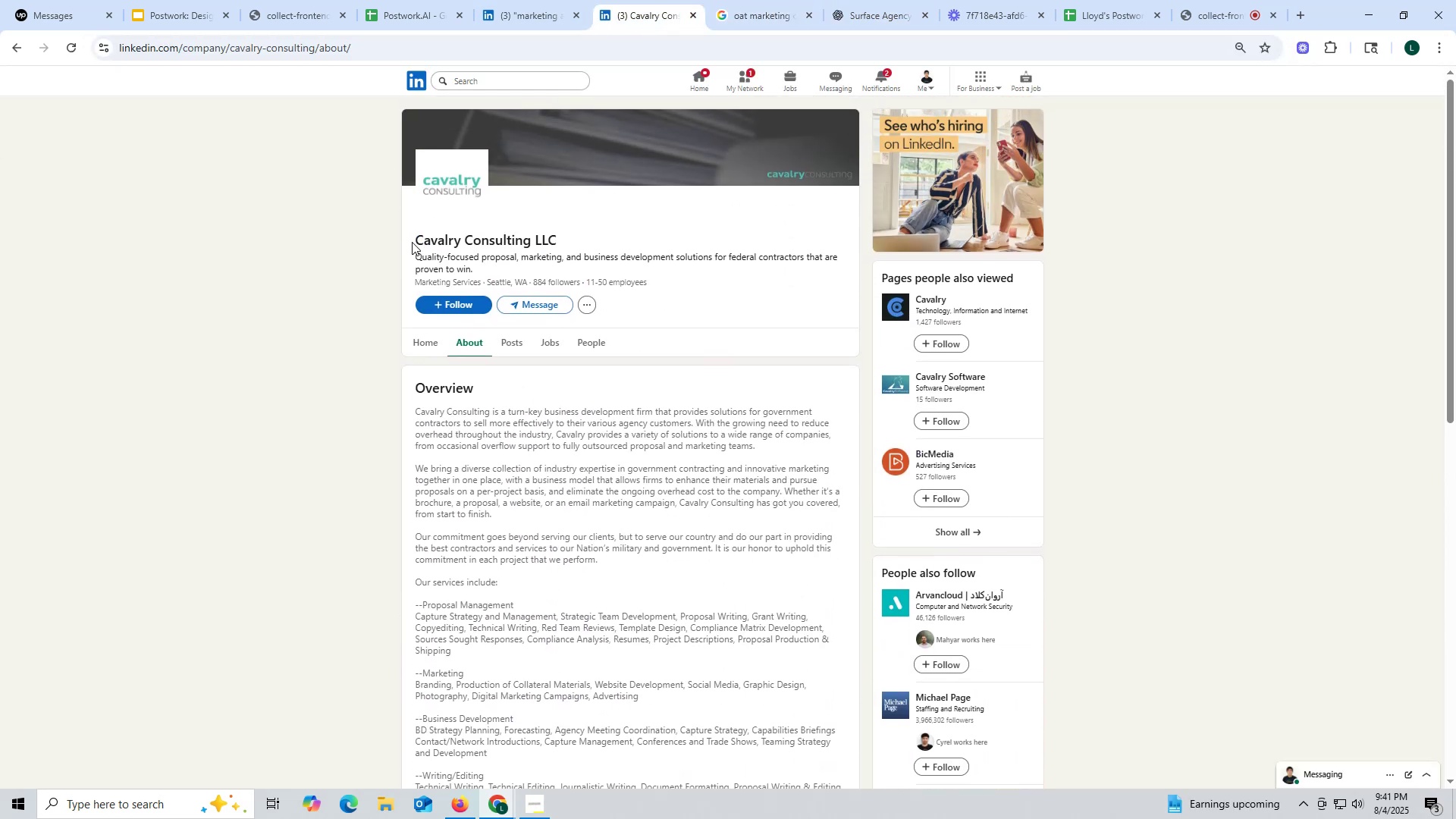 
left_click_drag(start_coordinate=[410, 235], to_coordinate=[591, 234])
 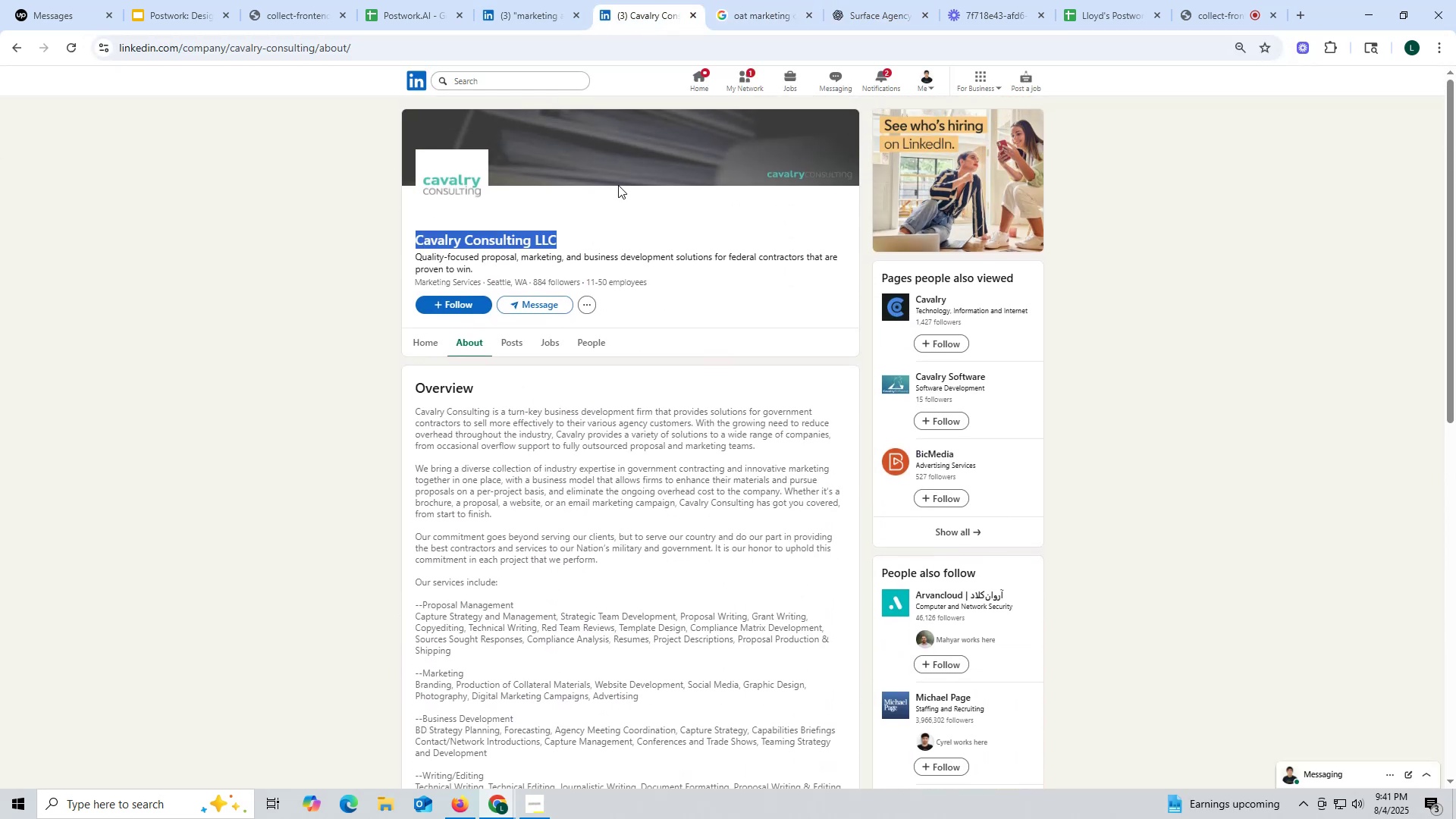 
key(Control+ControlLeft)
 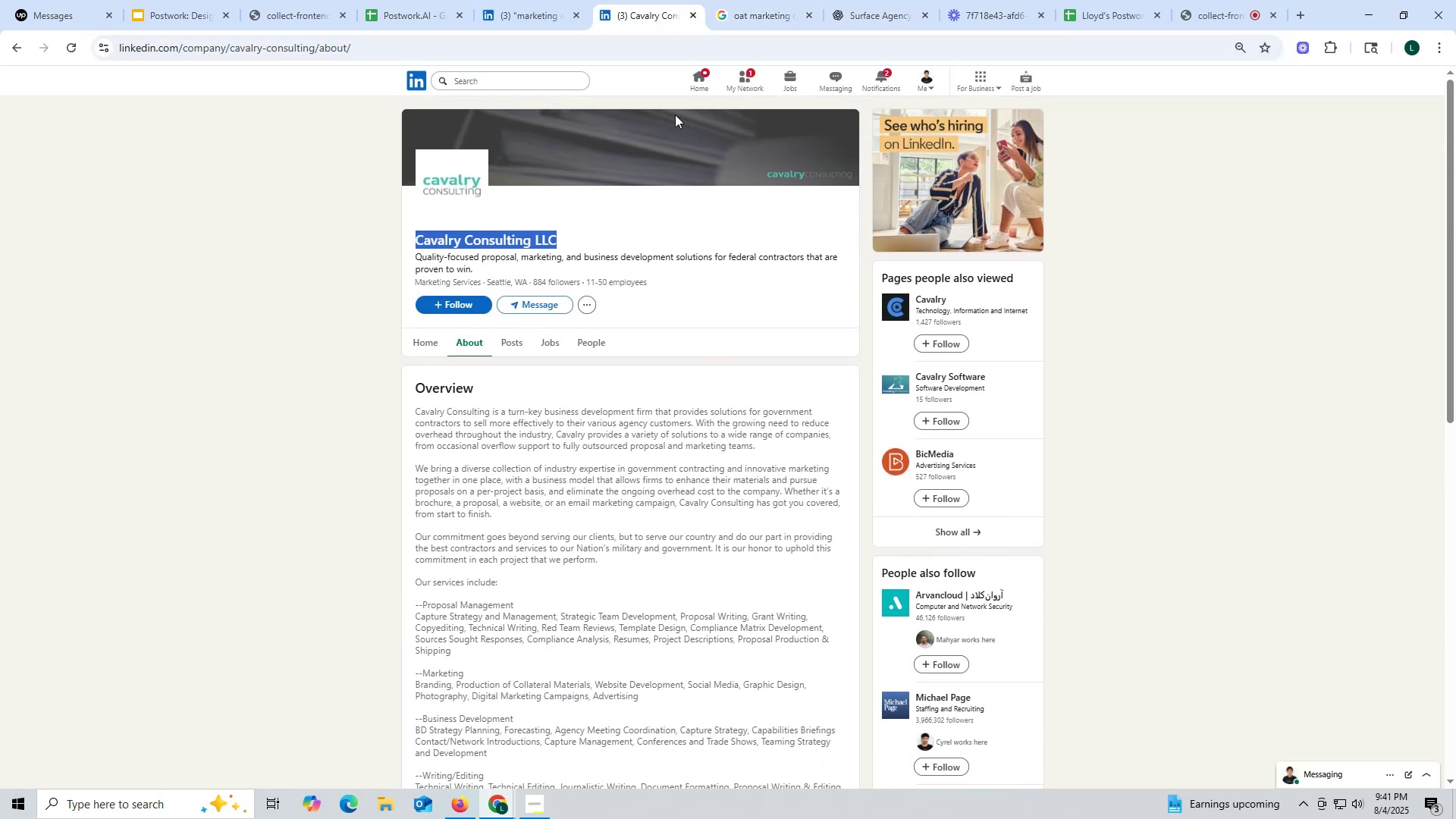 
key(Control+C)
 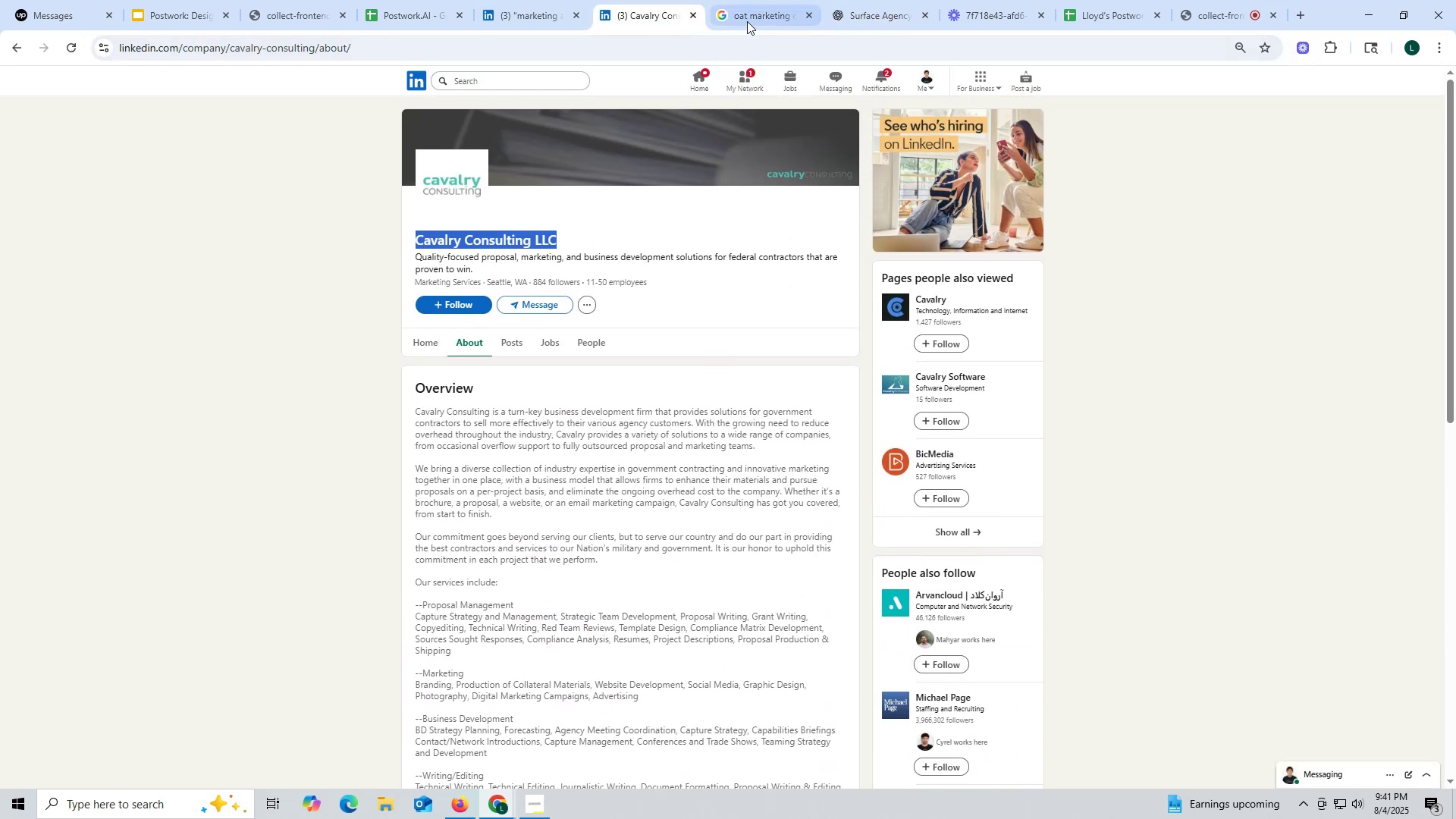 
left_click([747, 20])
 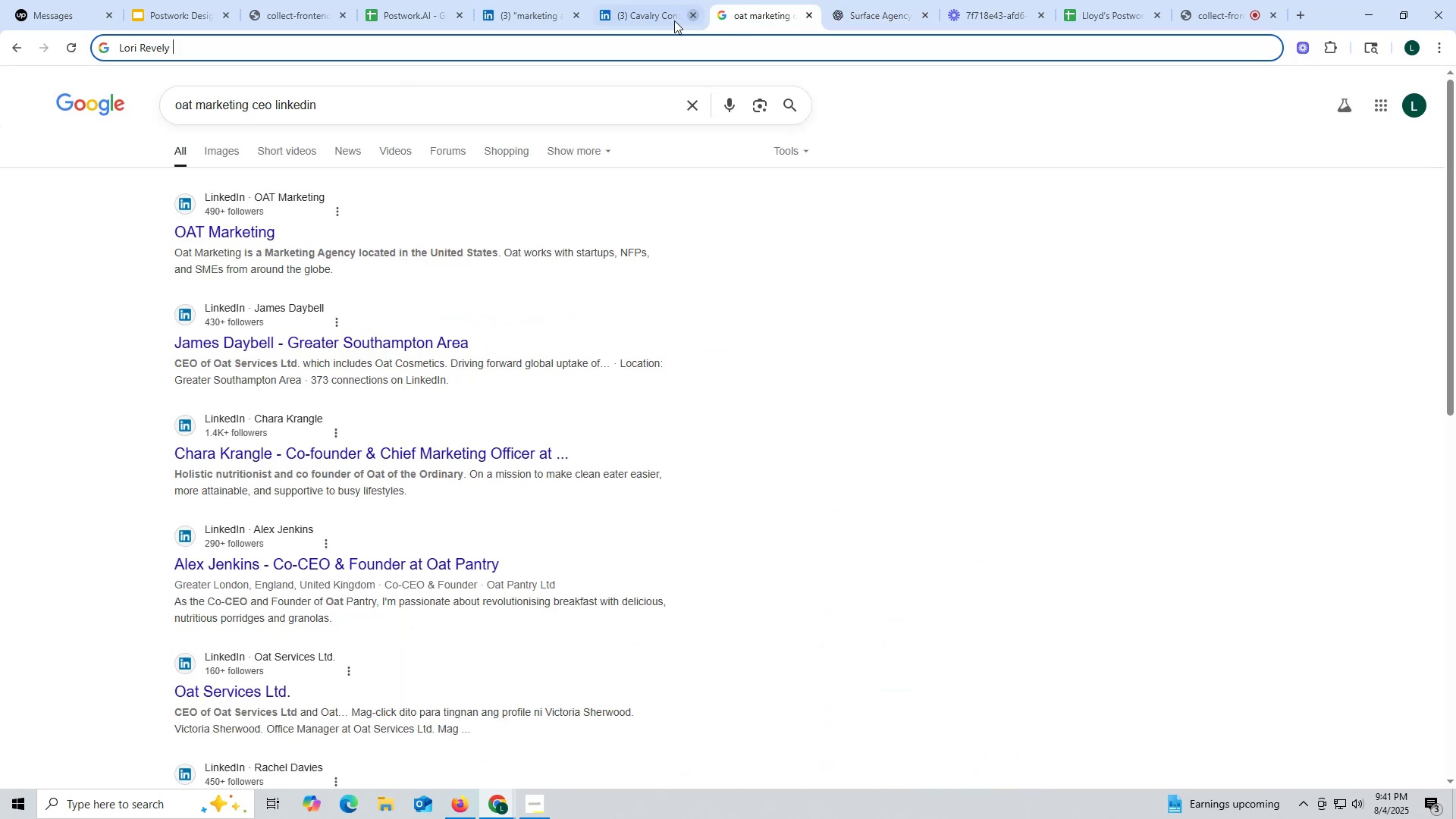 
key(Control+ControlLeft)
 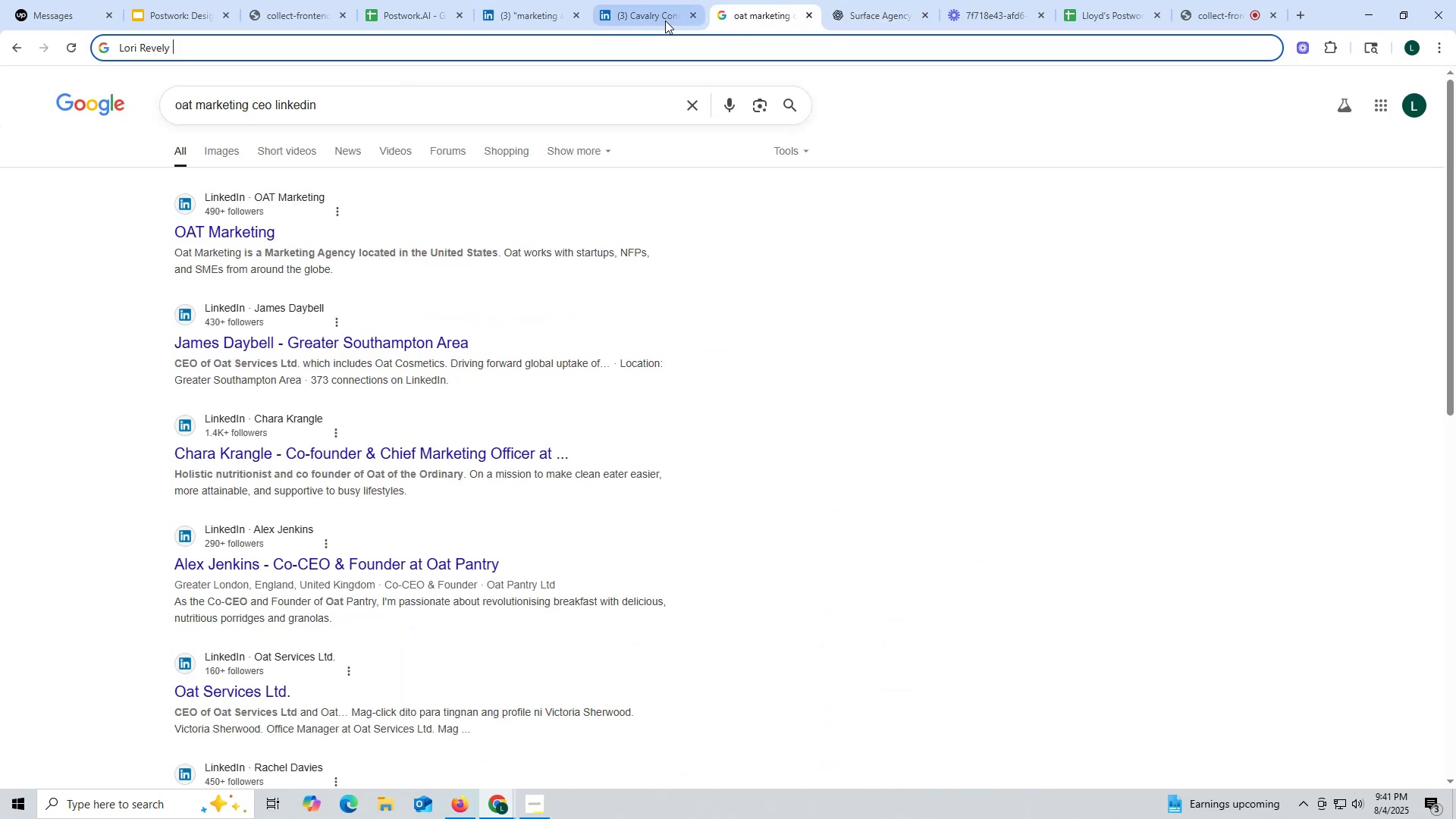 
key(Control+V)
 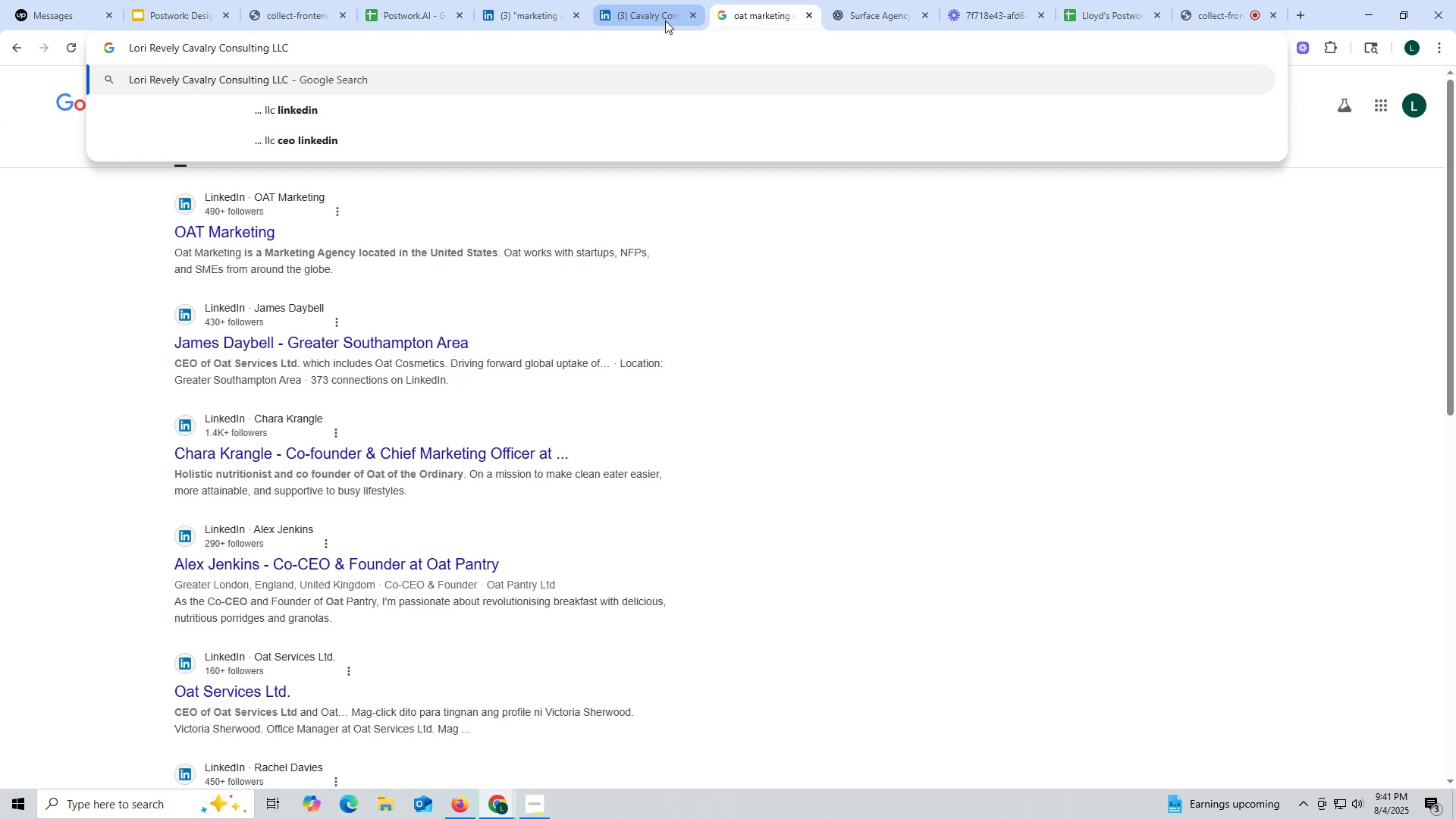 
key(Space)
 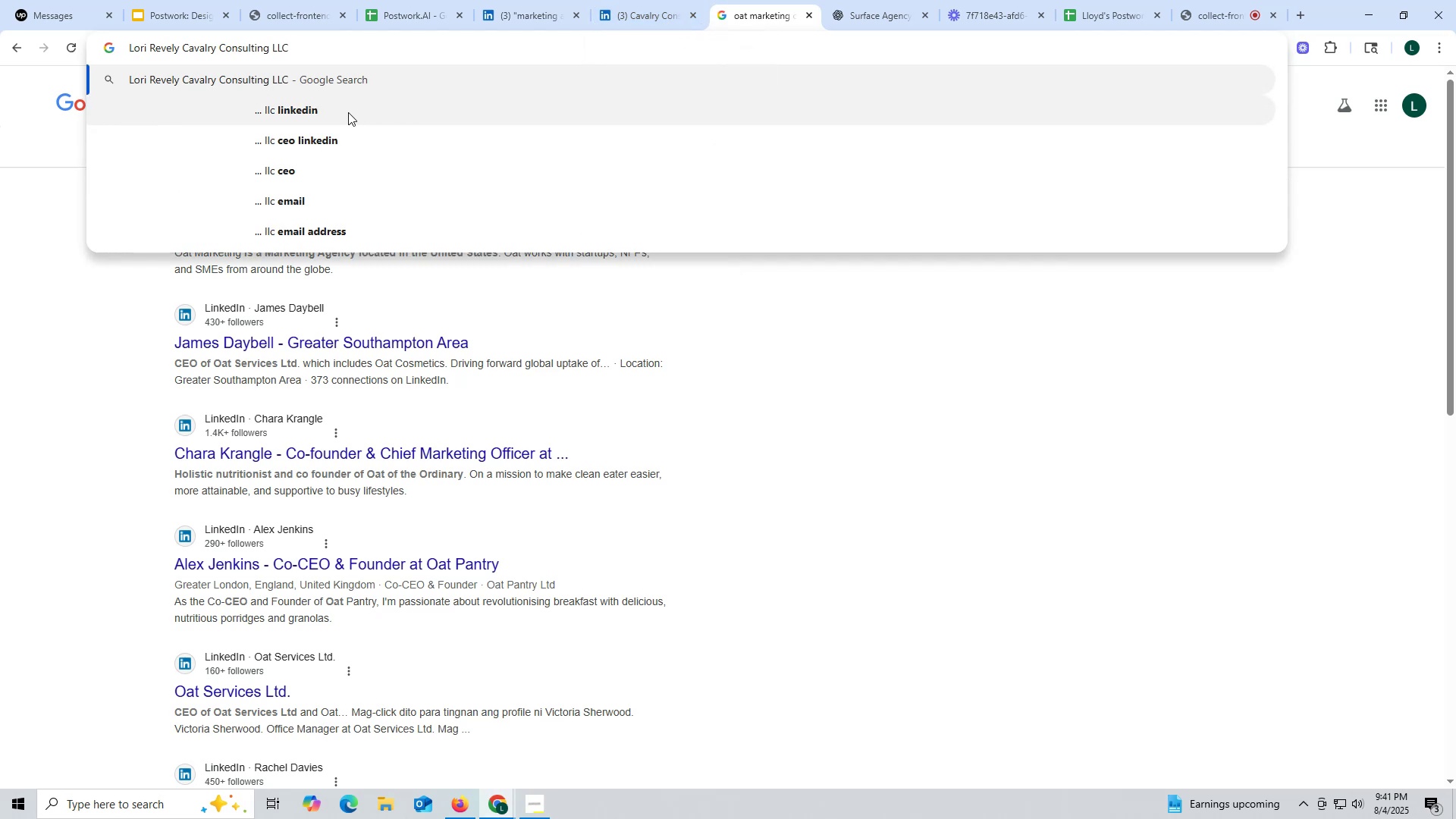 
left_click([348, 112])
 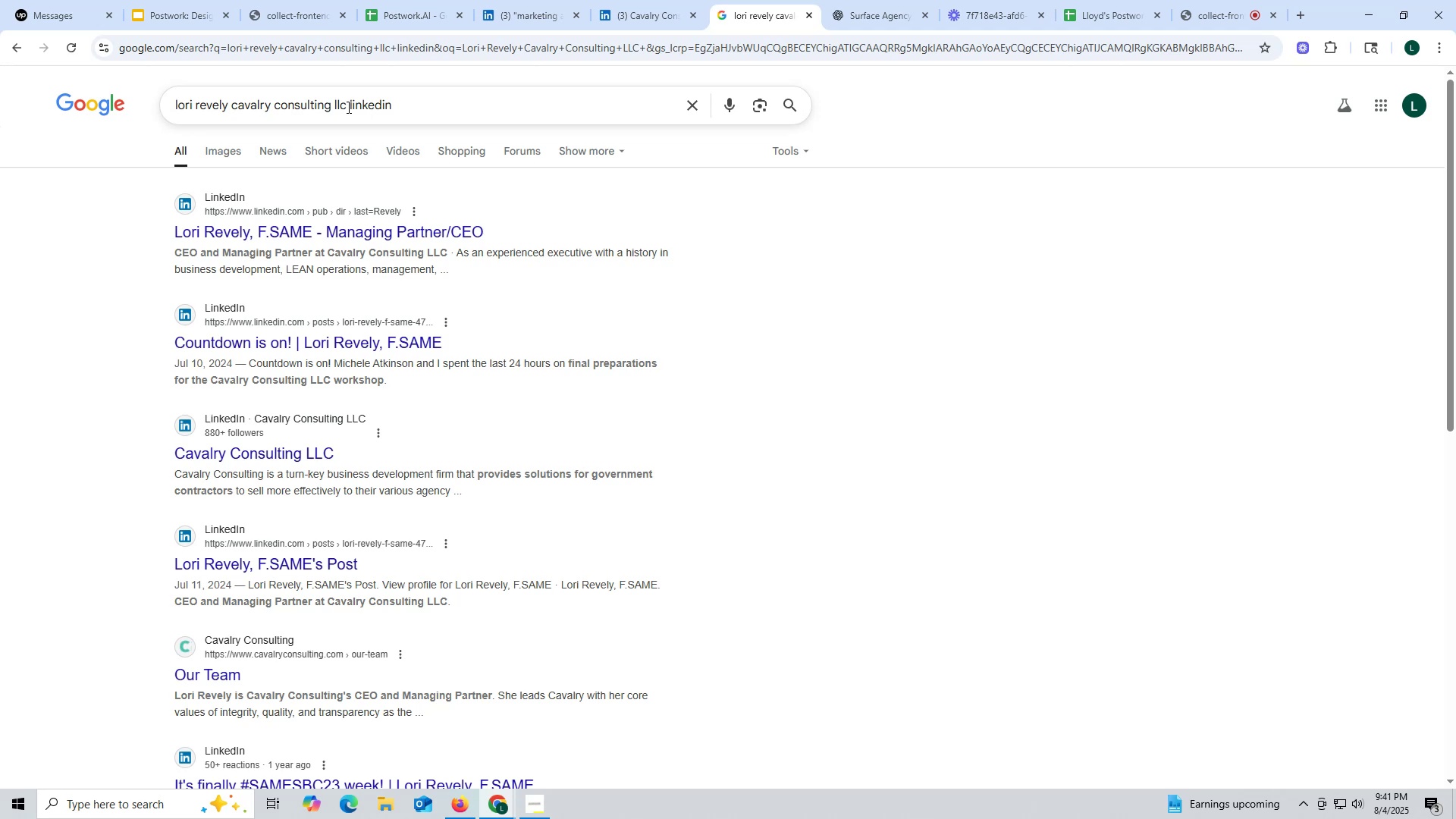 
wait(14.63)
 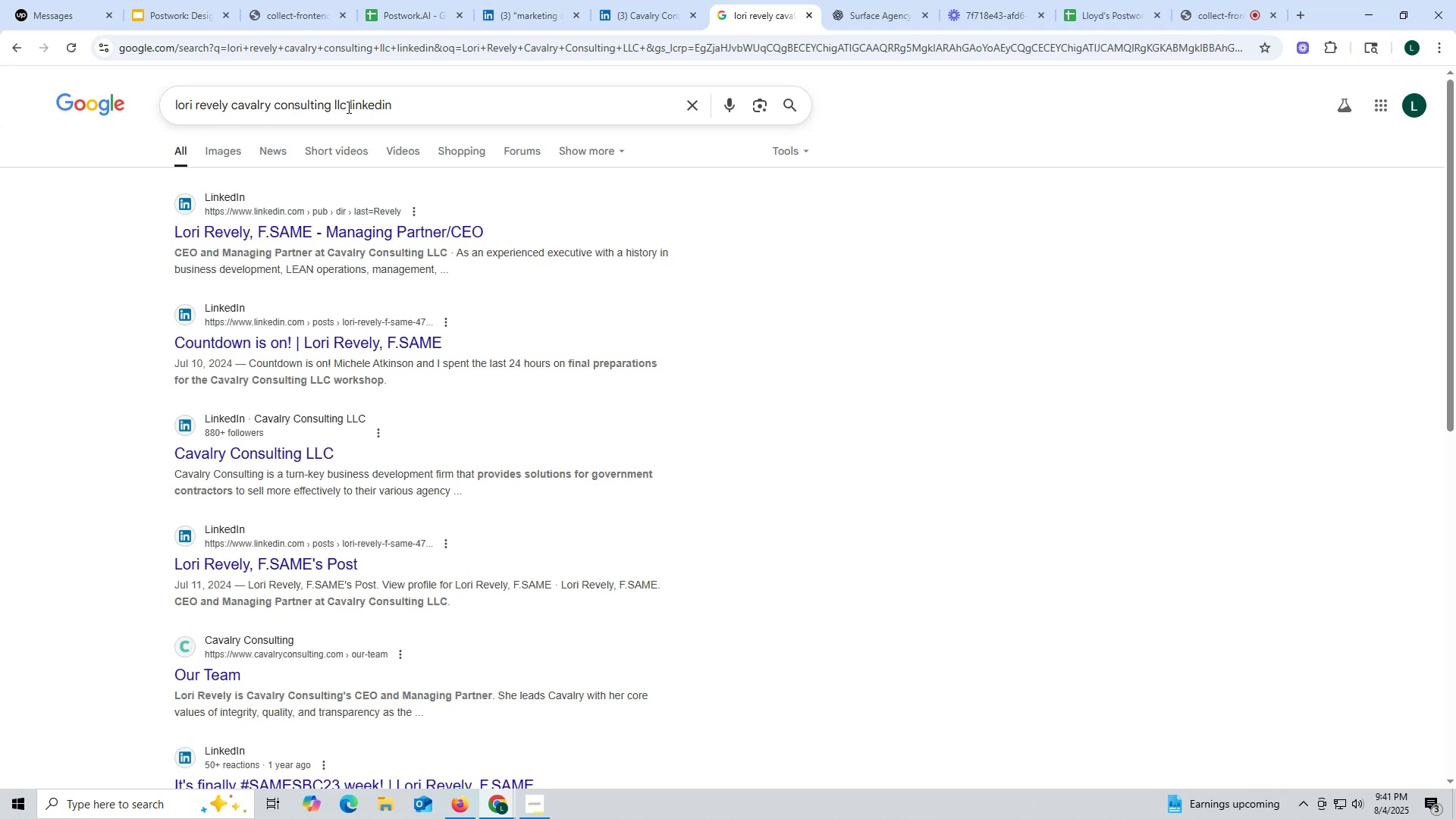 
left_click([351, 234])
 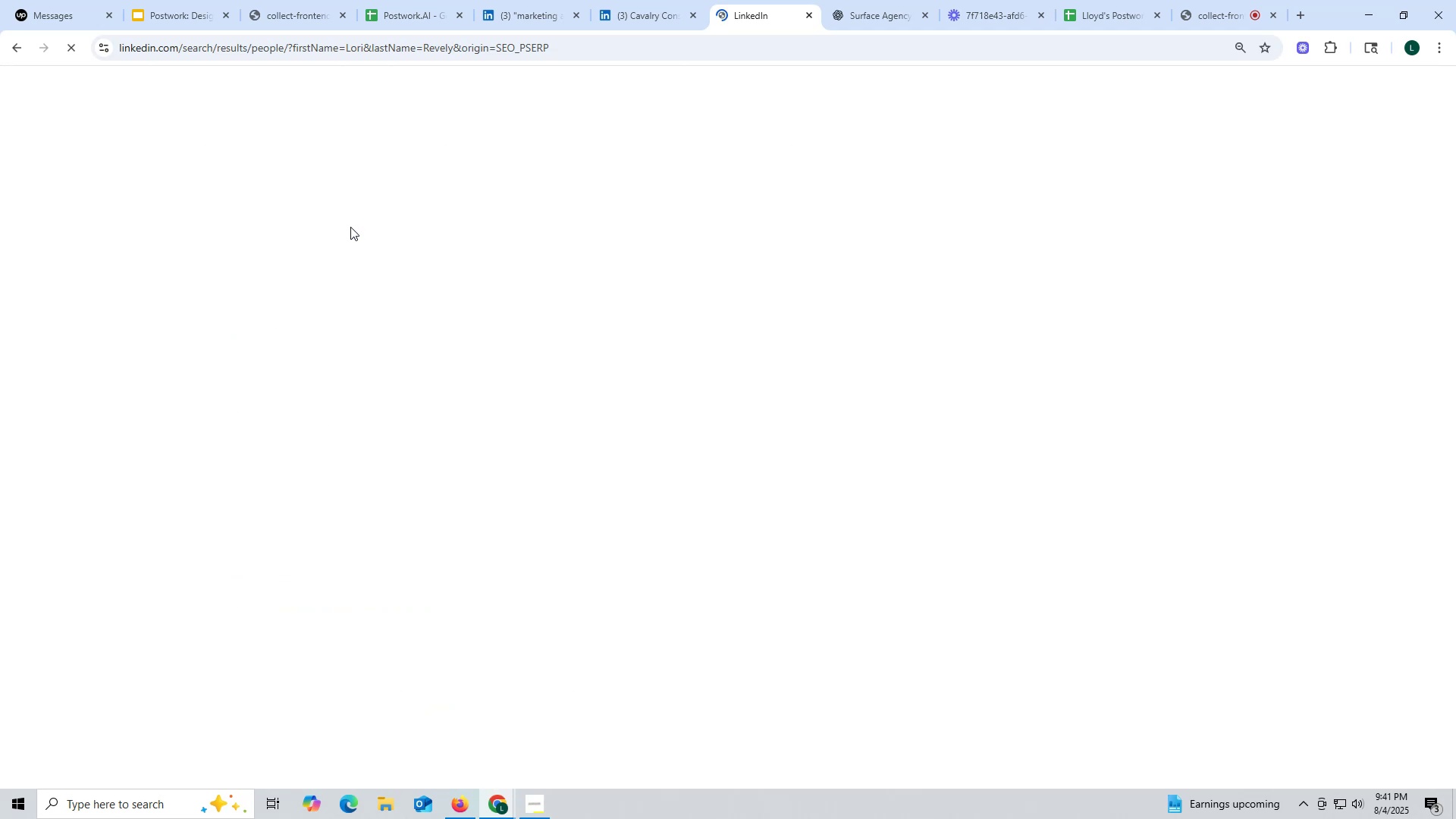 
wait(10.93)
 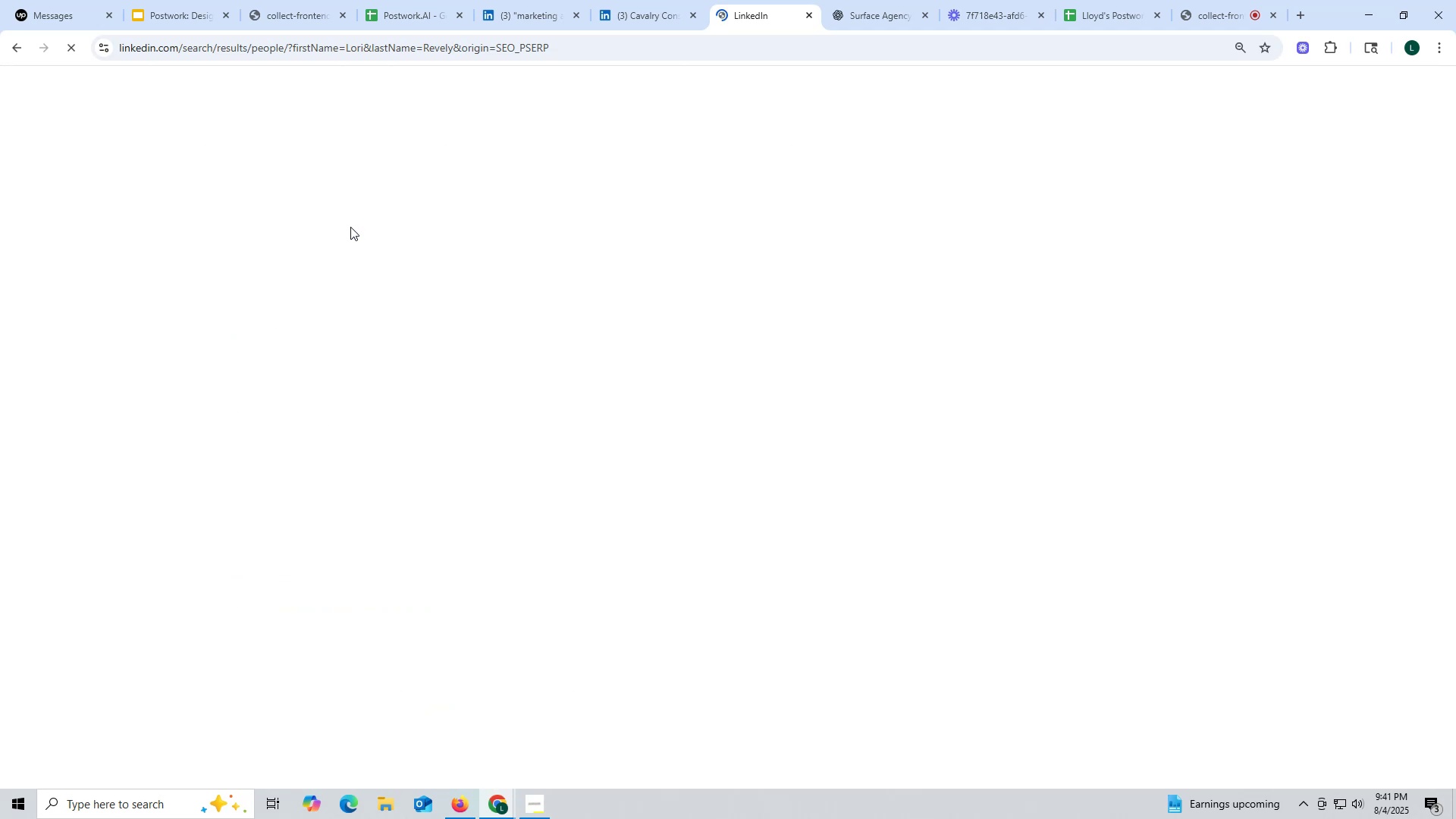 
left_click([655, 22])
 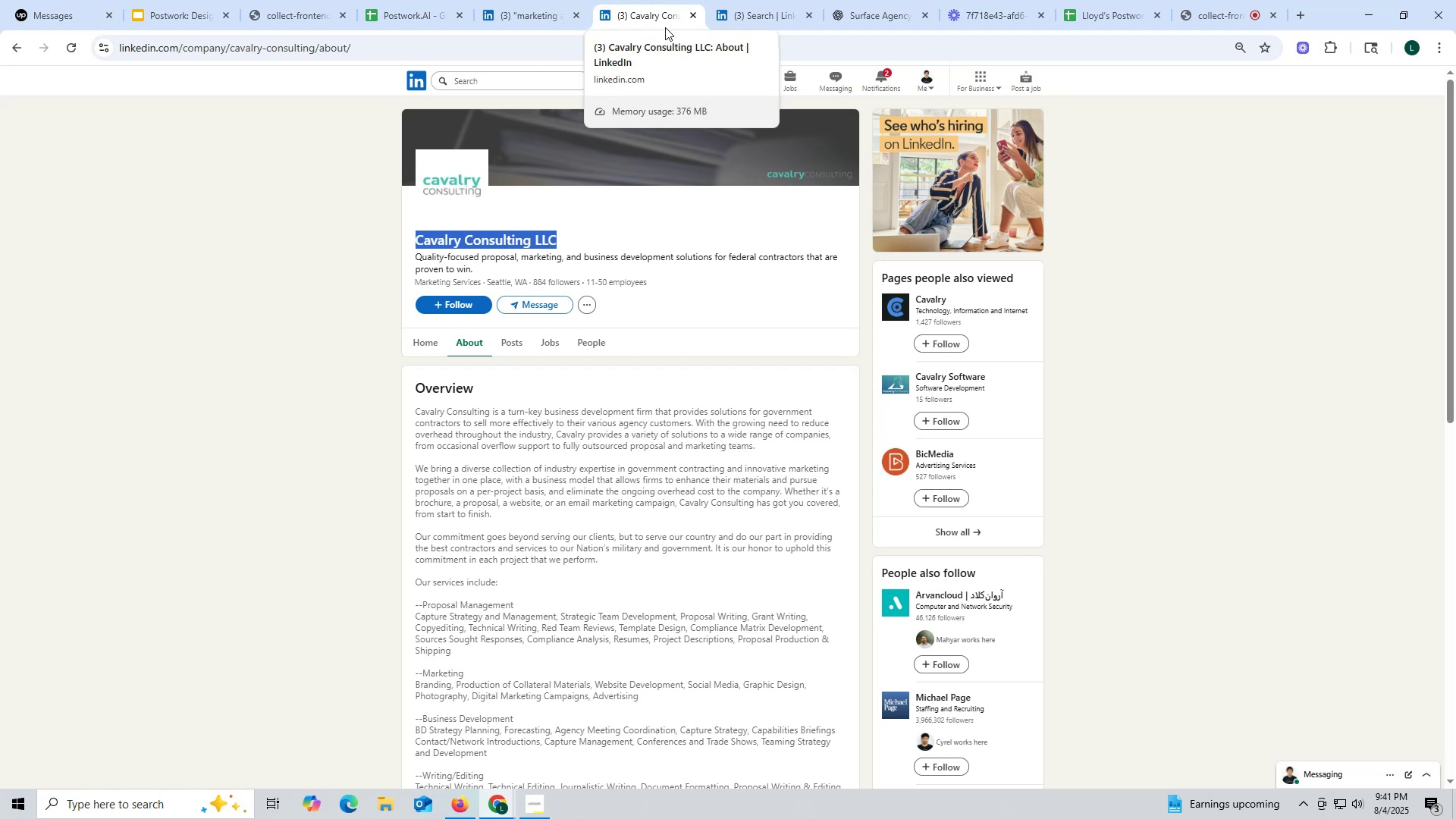 
wait(6.79)
 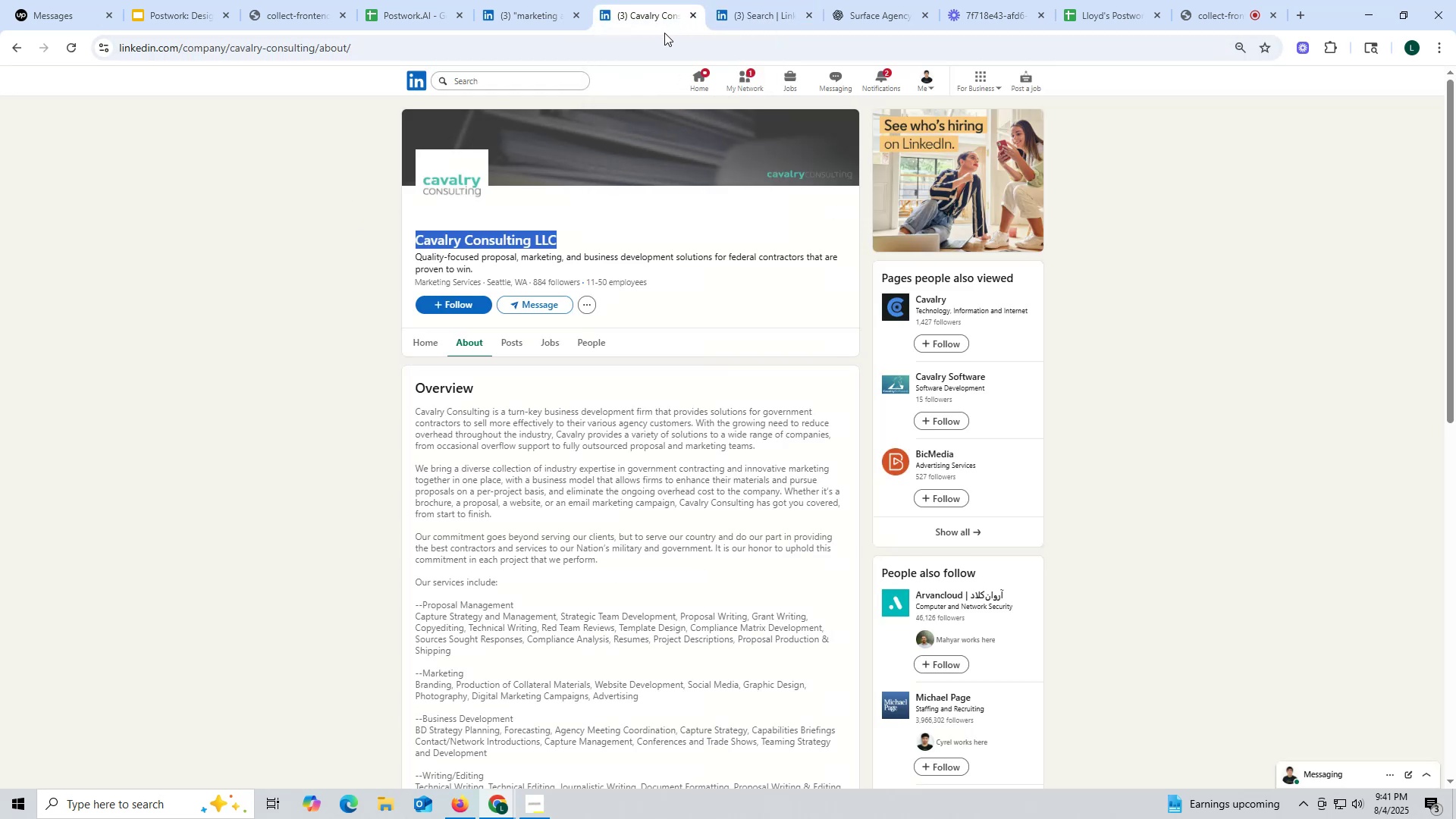 
left_click([747, 14])
 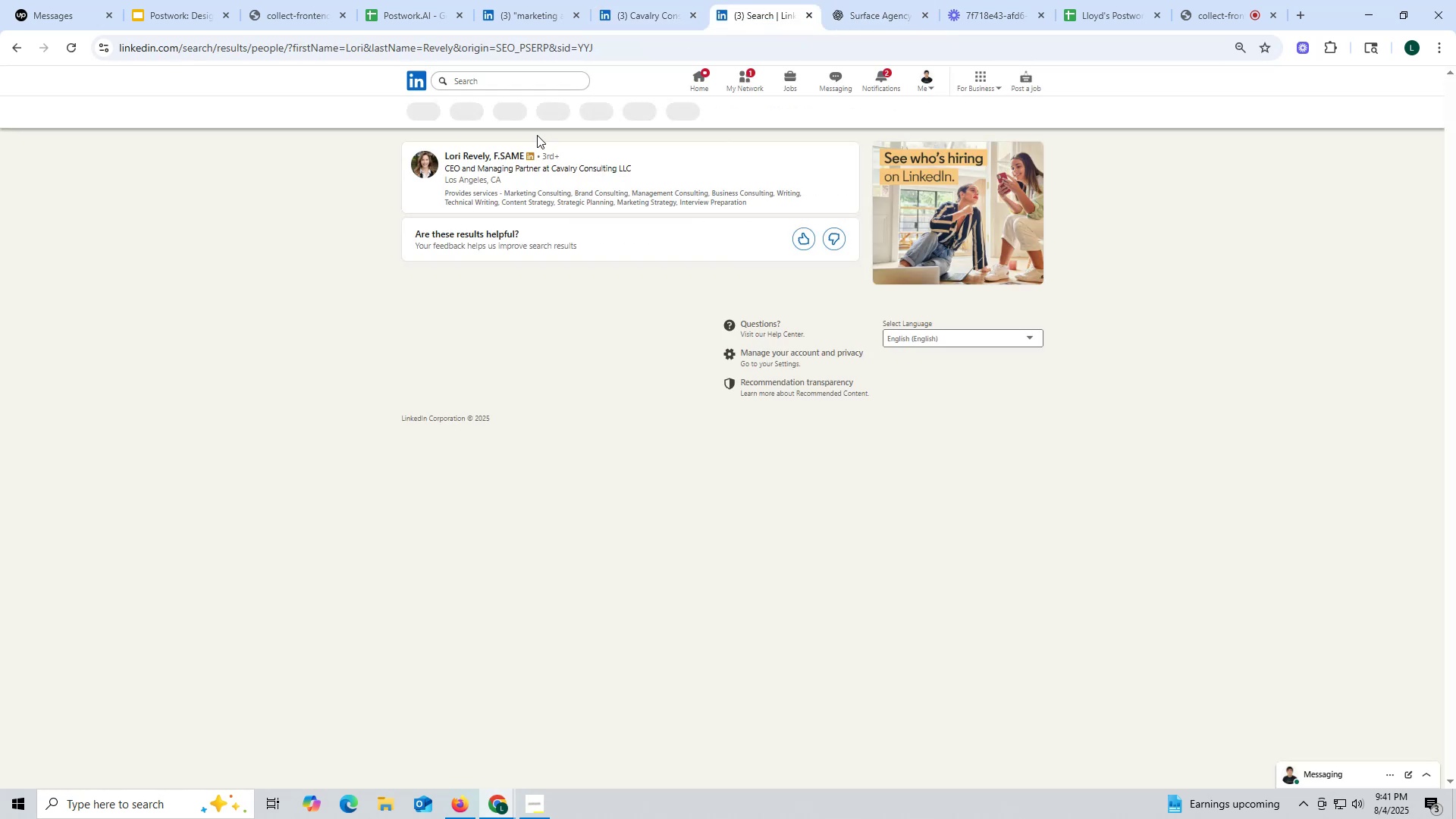 
left_click([500, 156])
 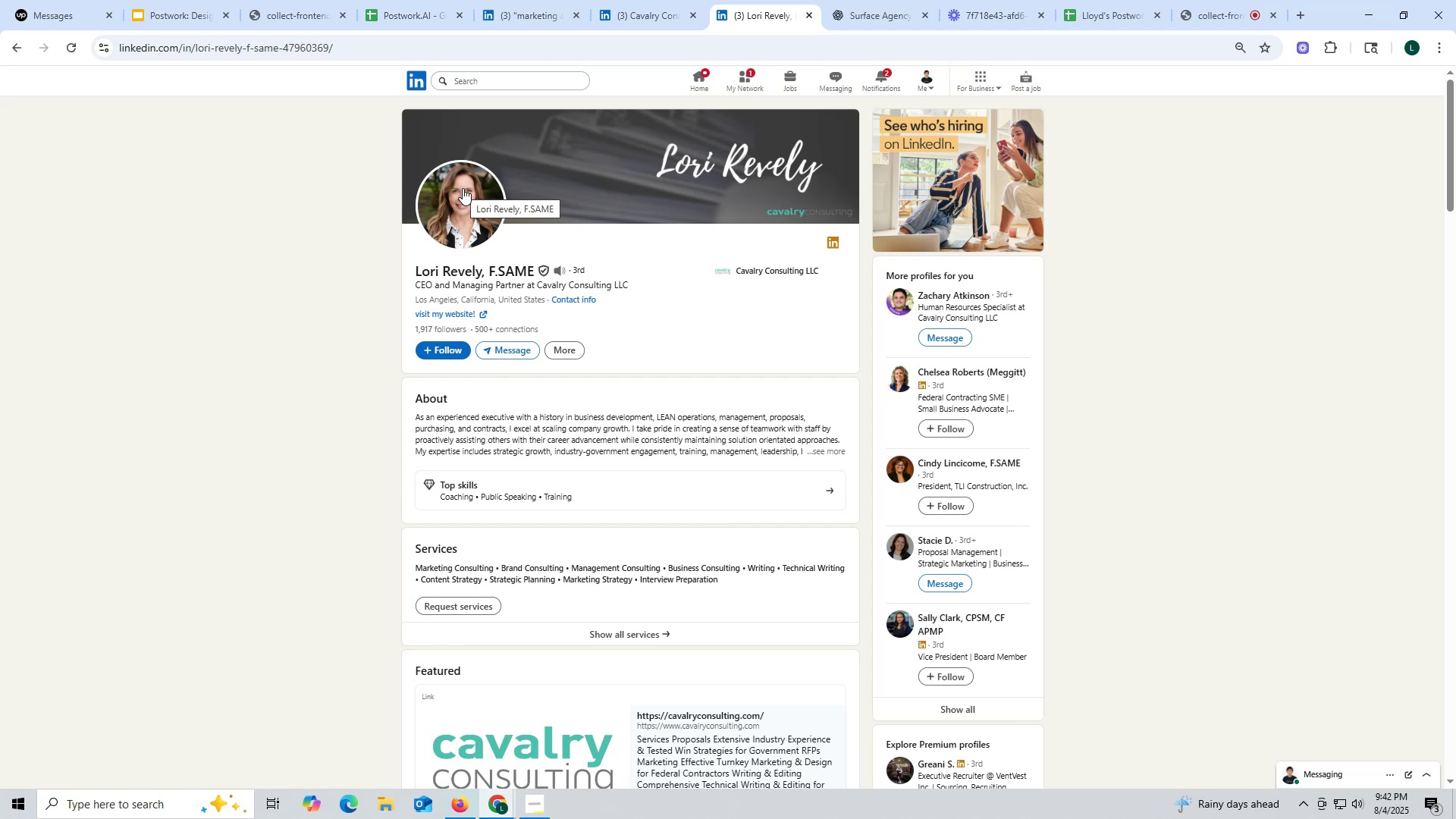 
wait(25.14)
 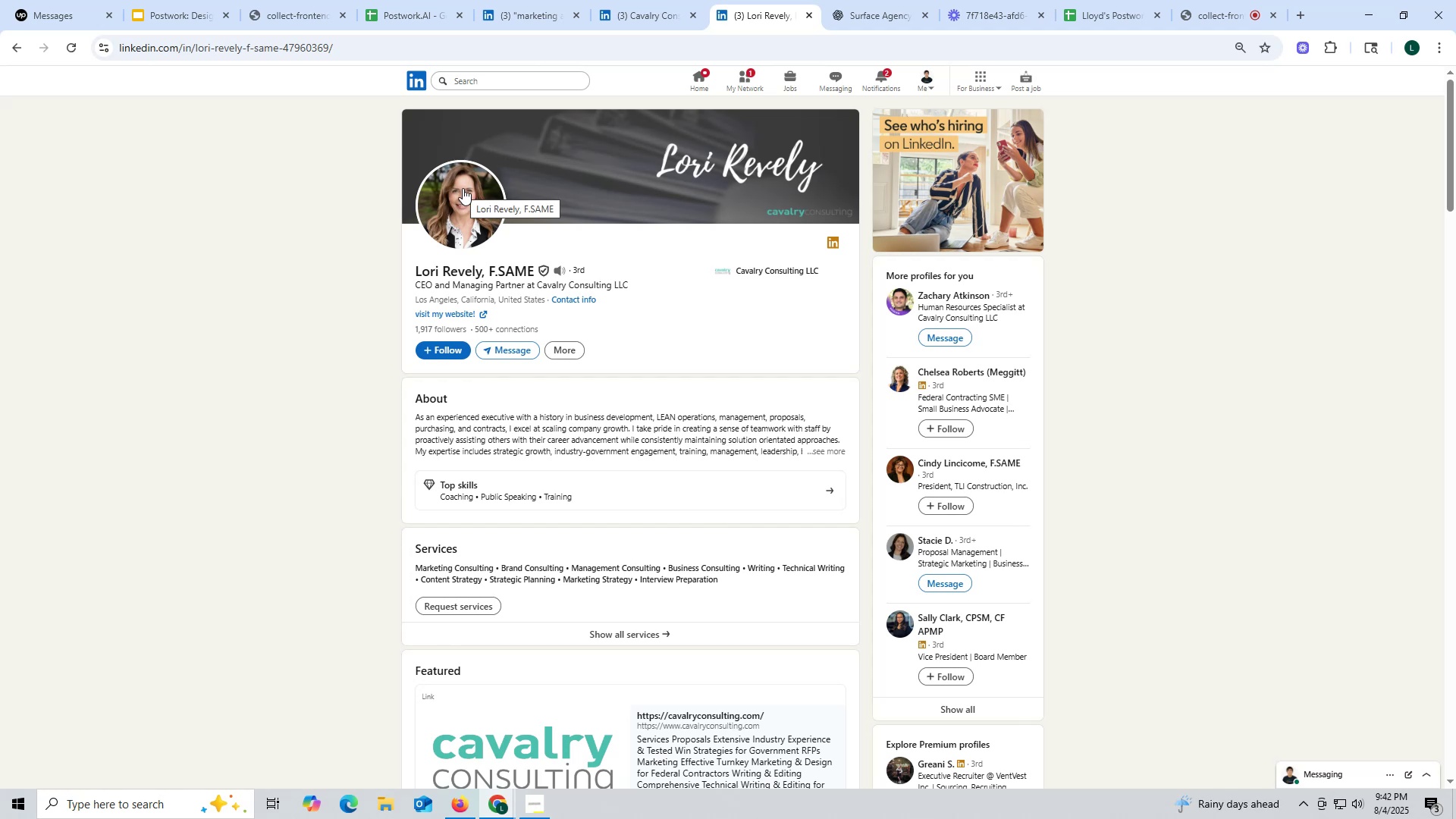 
left_click([667, 10])
 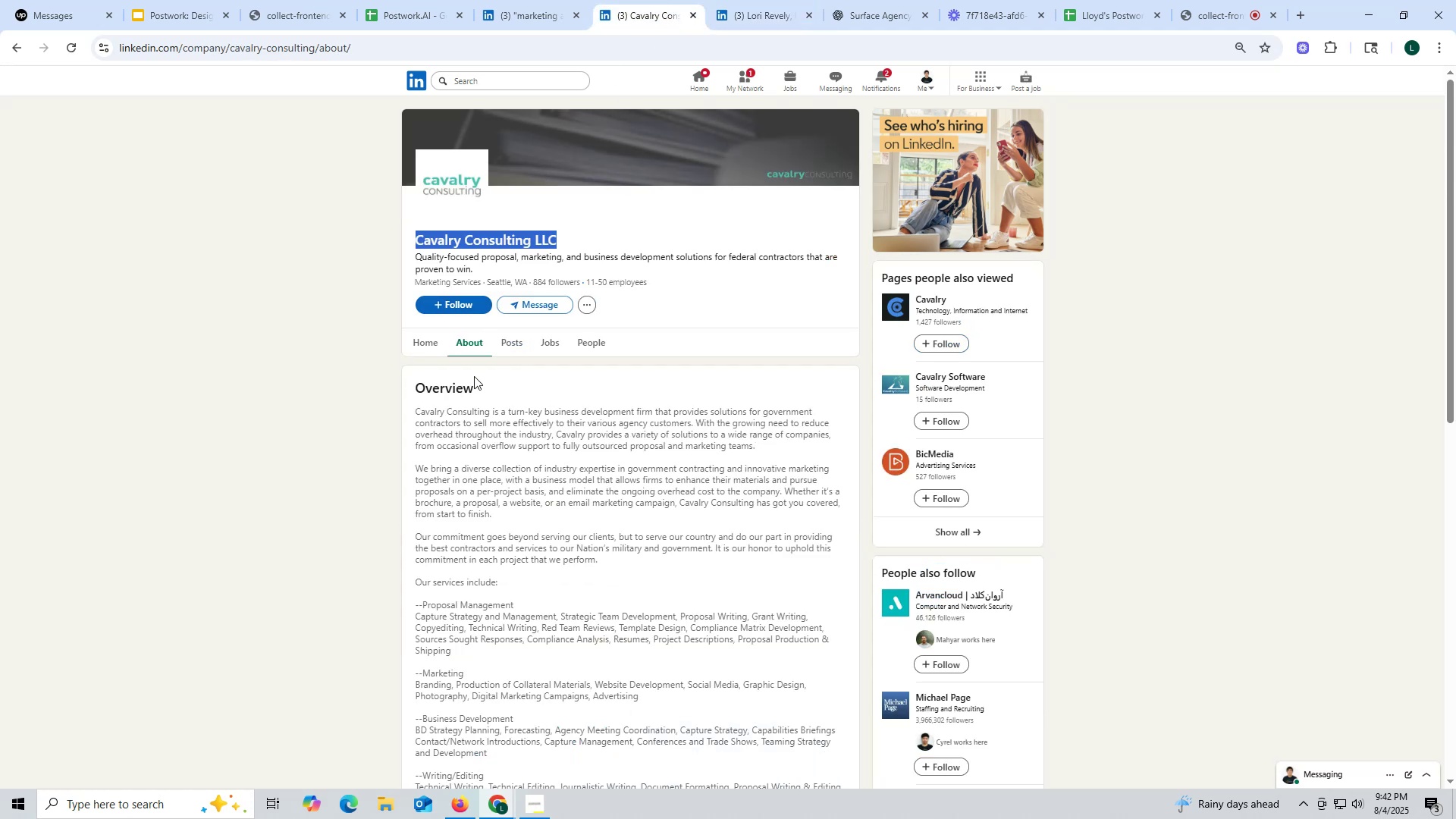 
mouse_move([469, 249])
 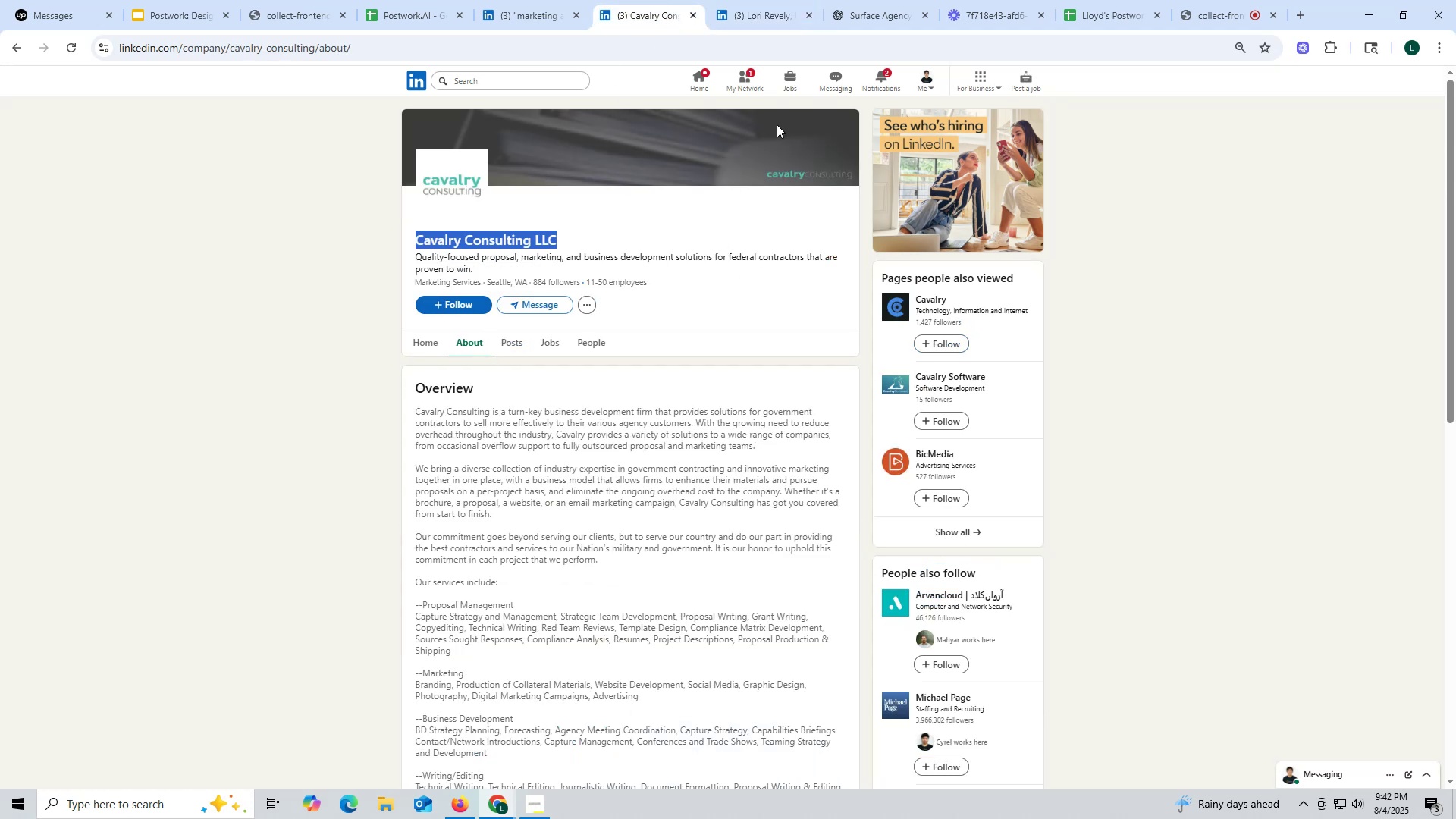 
key(Control+ControlLeft)
 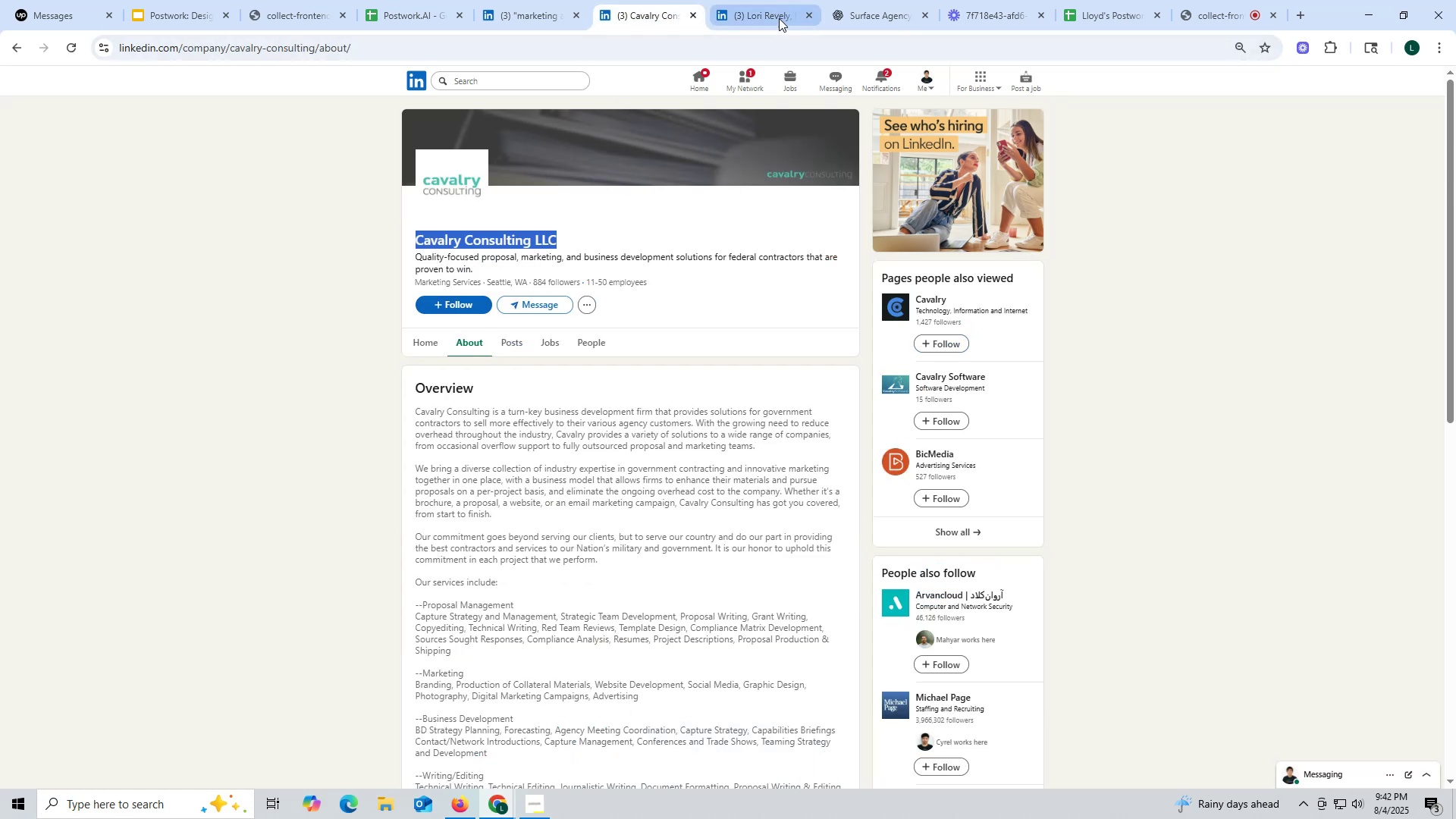 
key(Control+C)
 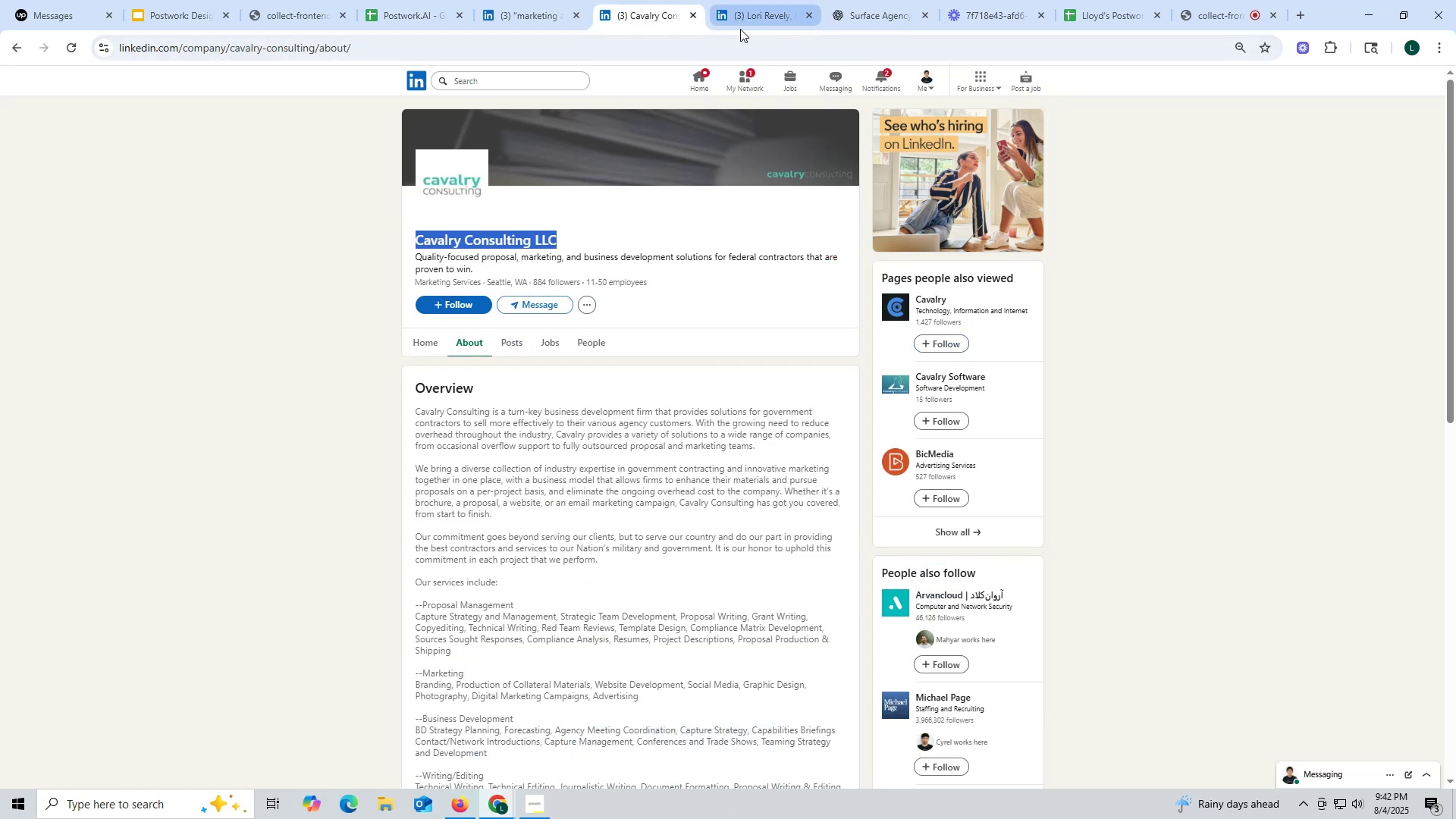 
key(Control+ControlLeft)
 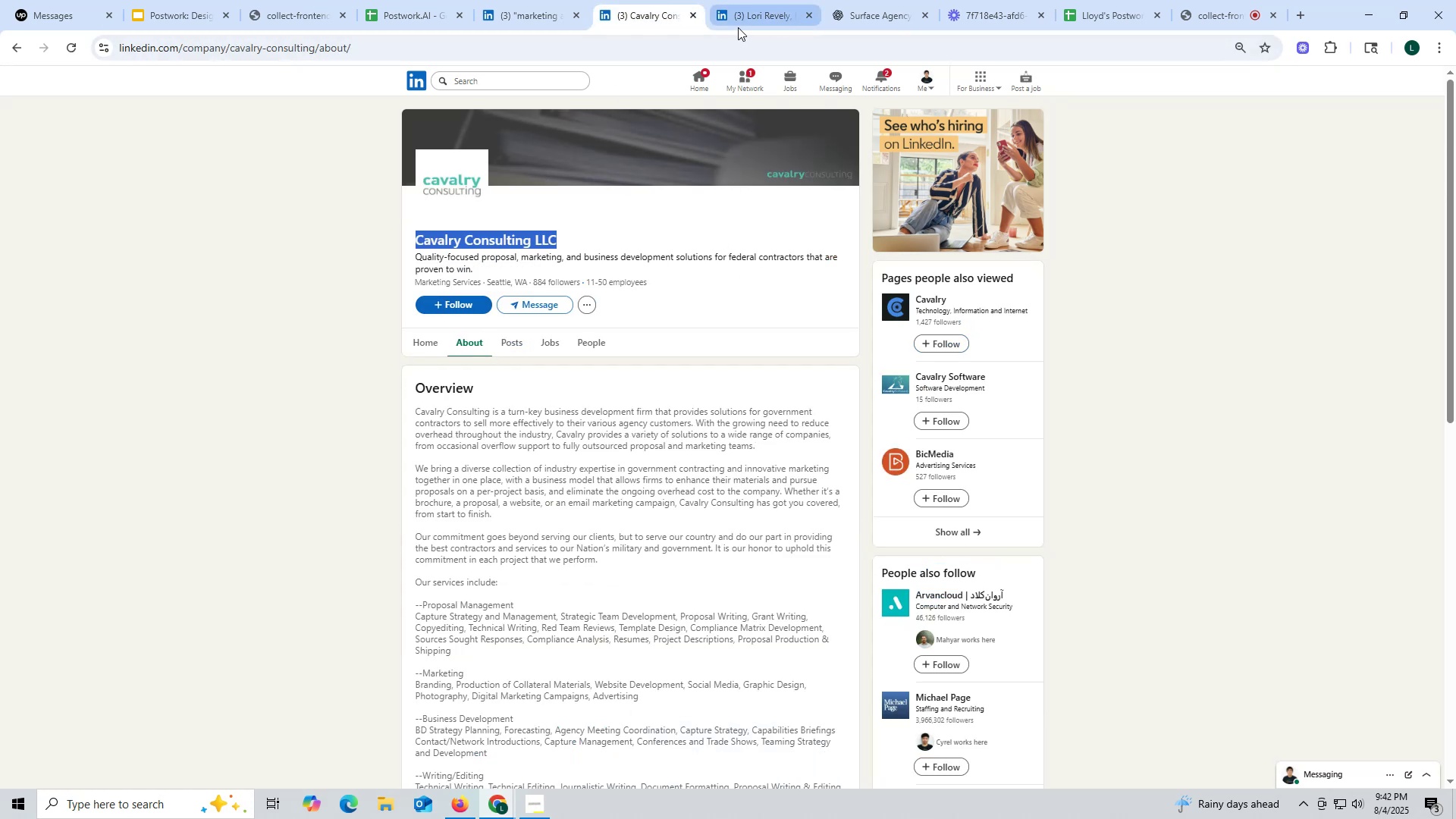 
key(Control+C)
 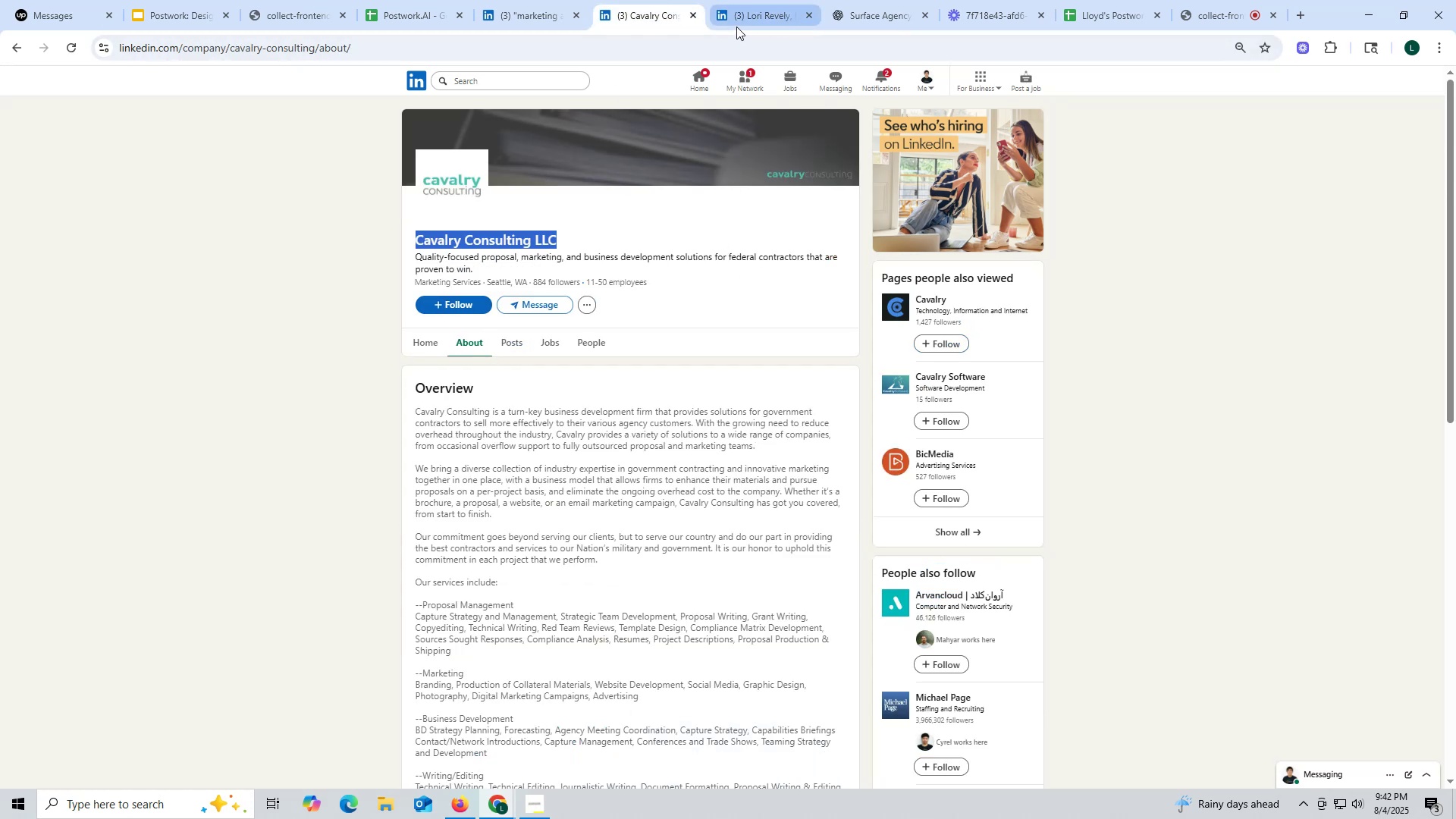 
key(Control+ControlLeft)
 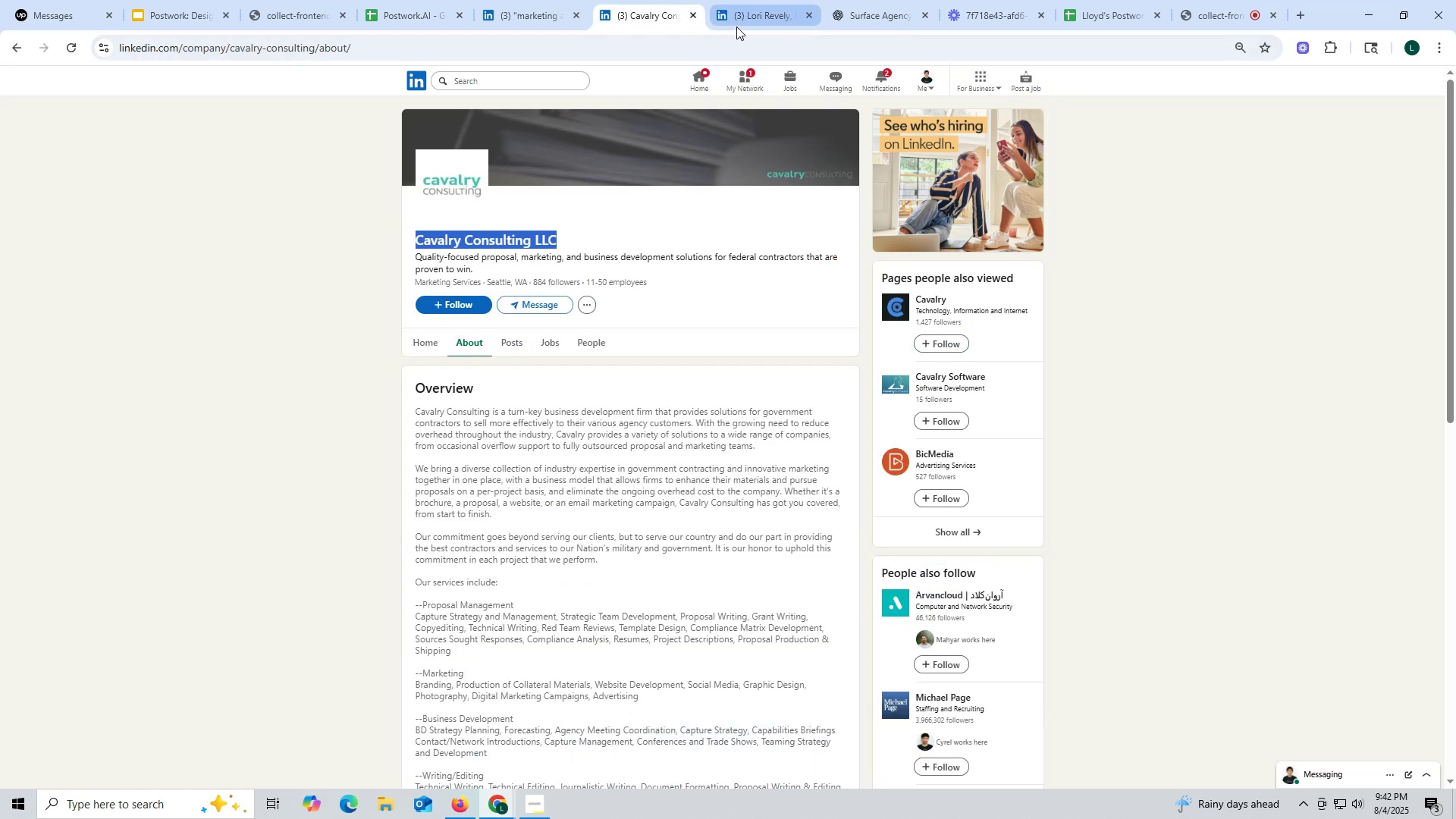 
key(Control+C)
 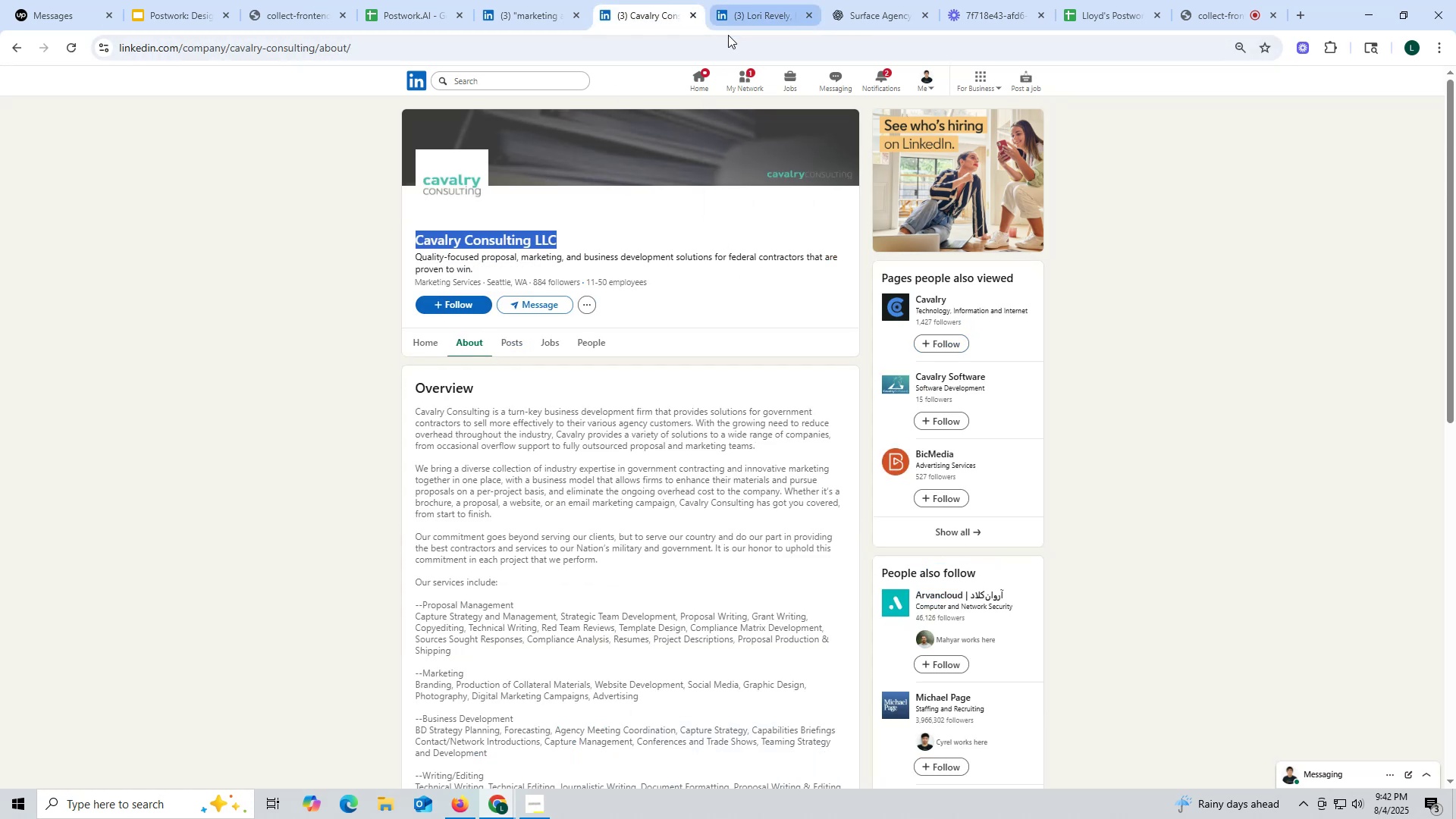 
key(Control+ControlLeft)
 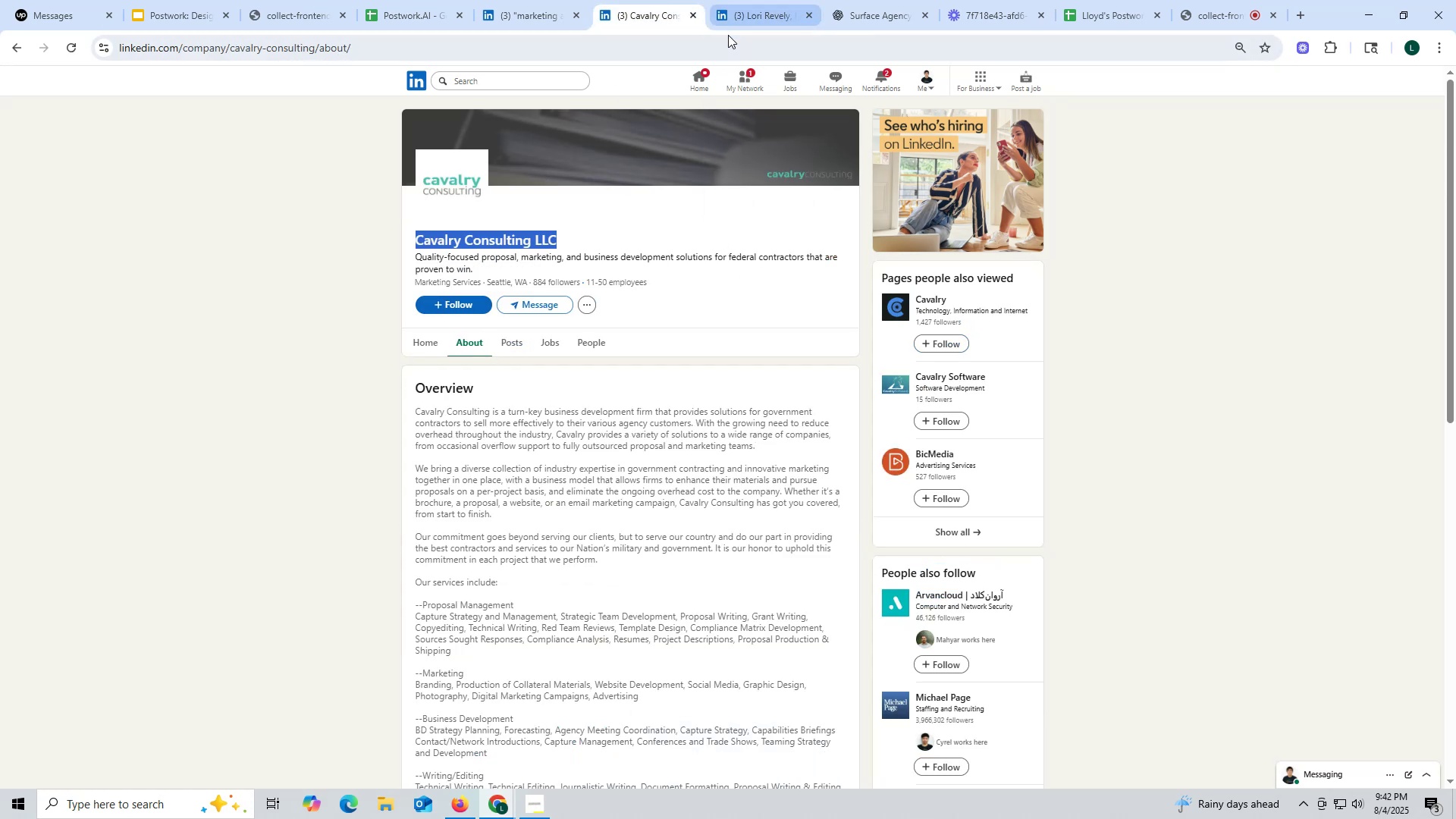 
key(Control+C)
 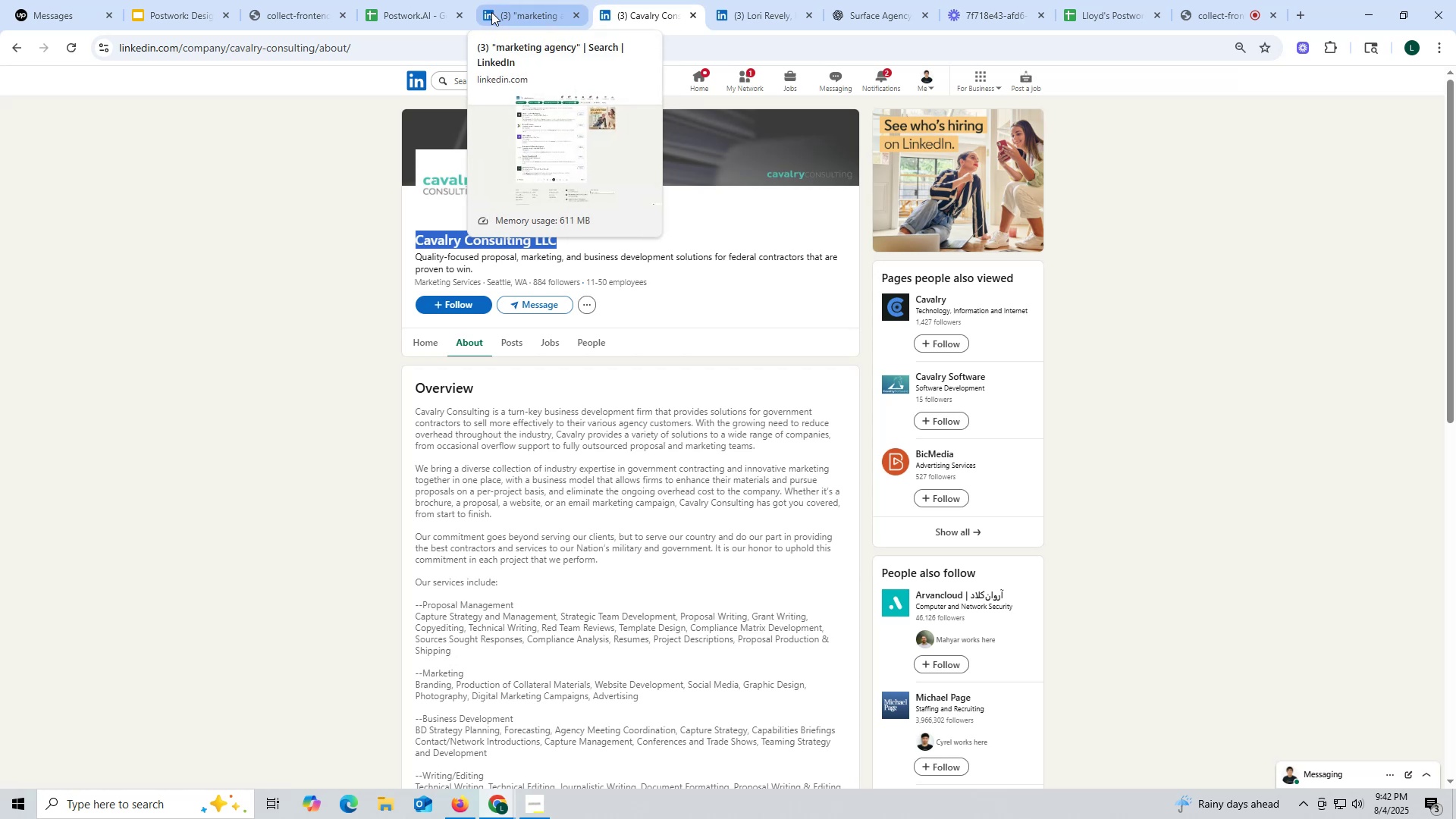 
left_click([397, 12])
 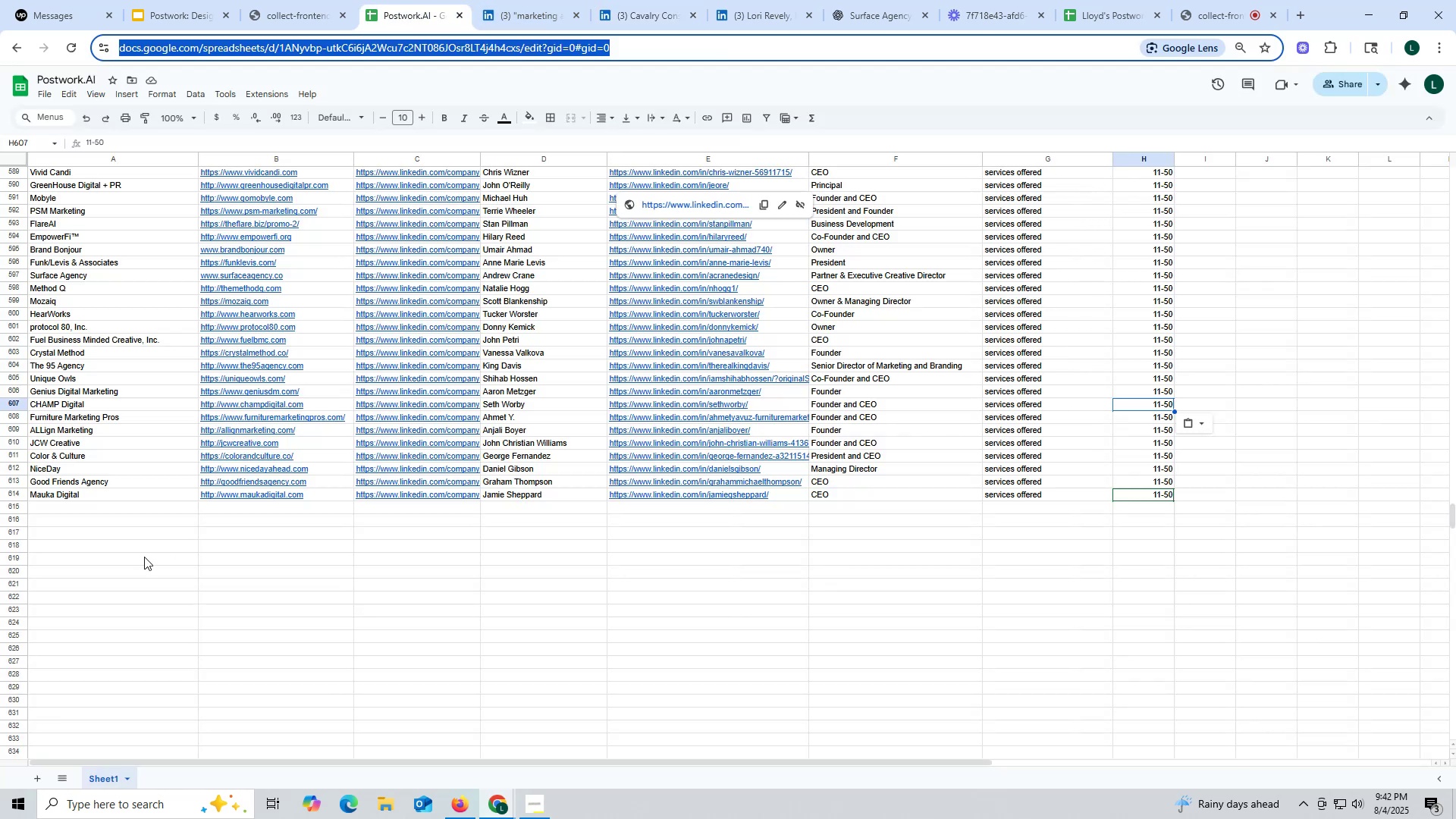 
scroll: coordinate [139, 519], scroll_direction: down, amount: 4.0
 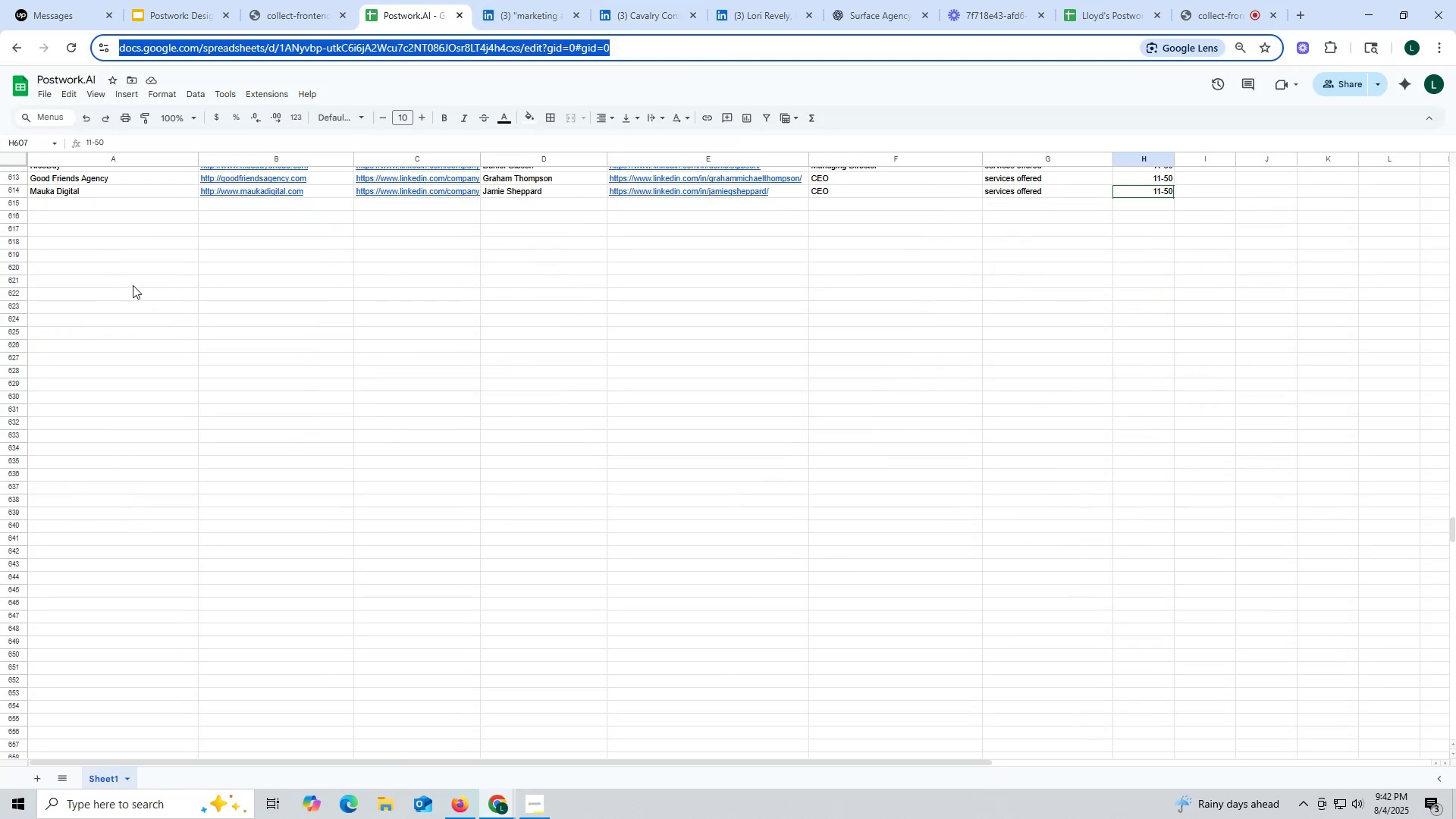 
scroll: coordinate [133, 284], scroll_direction: up, amount: 1.0
 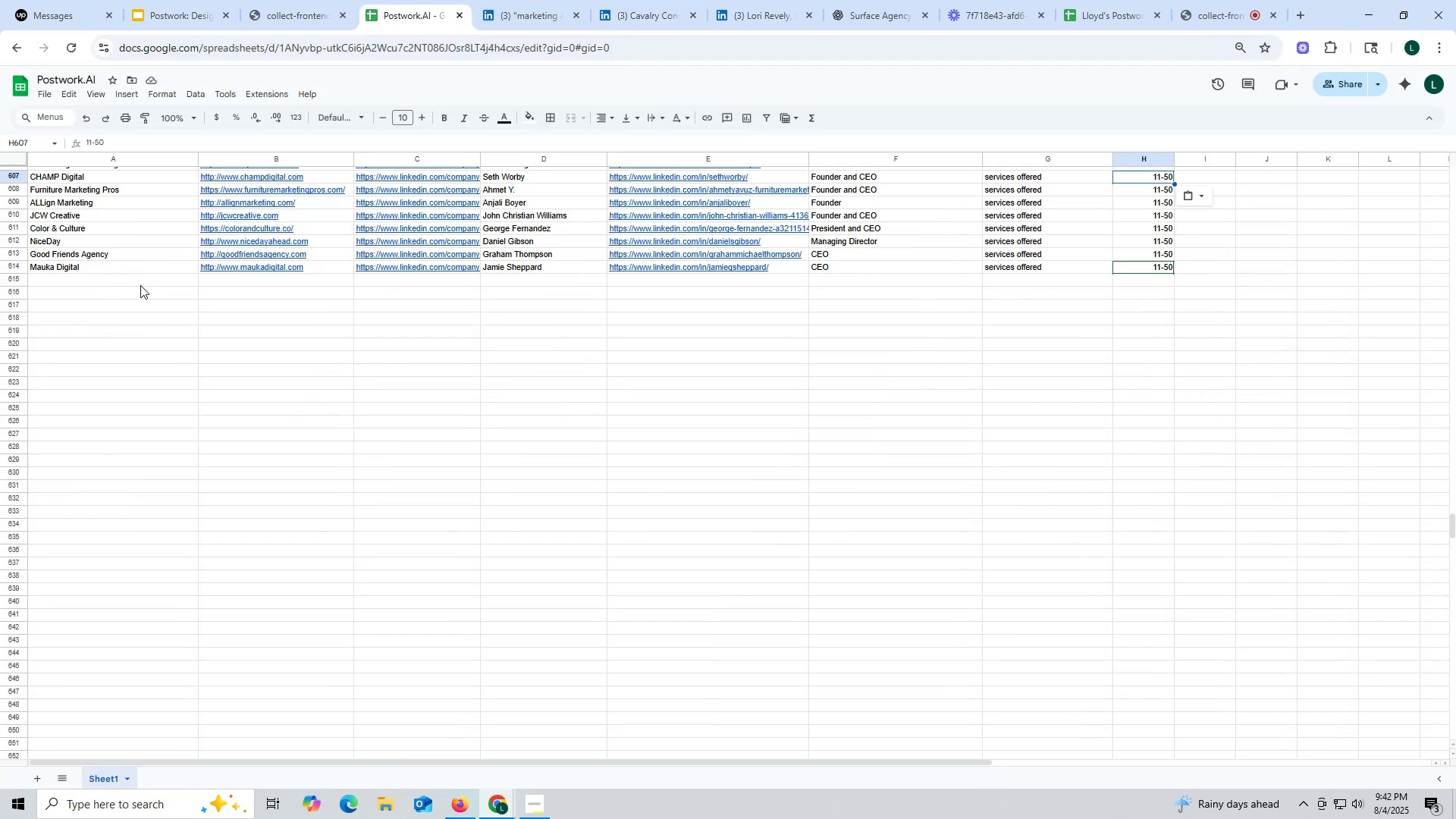 
double_click([140, 285])
 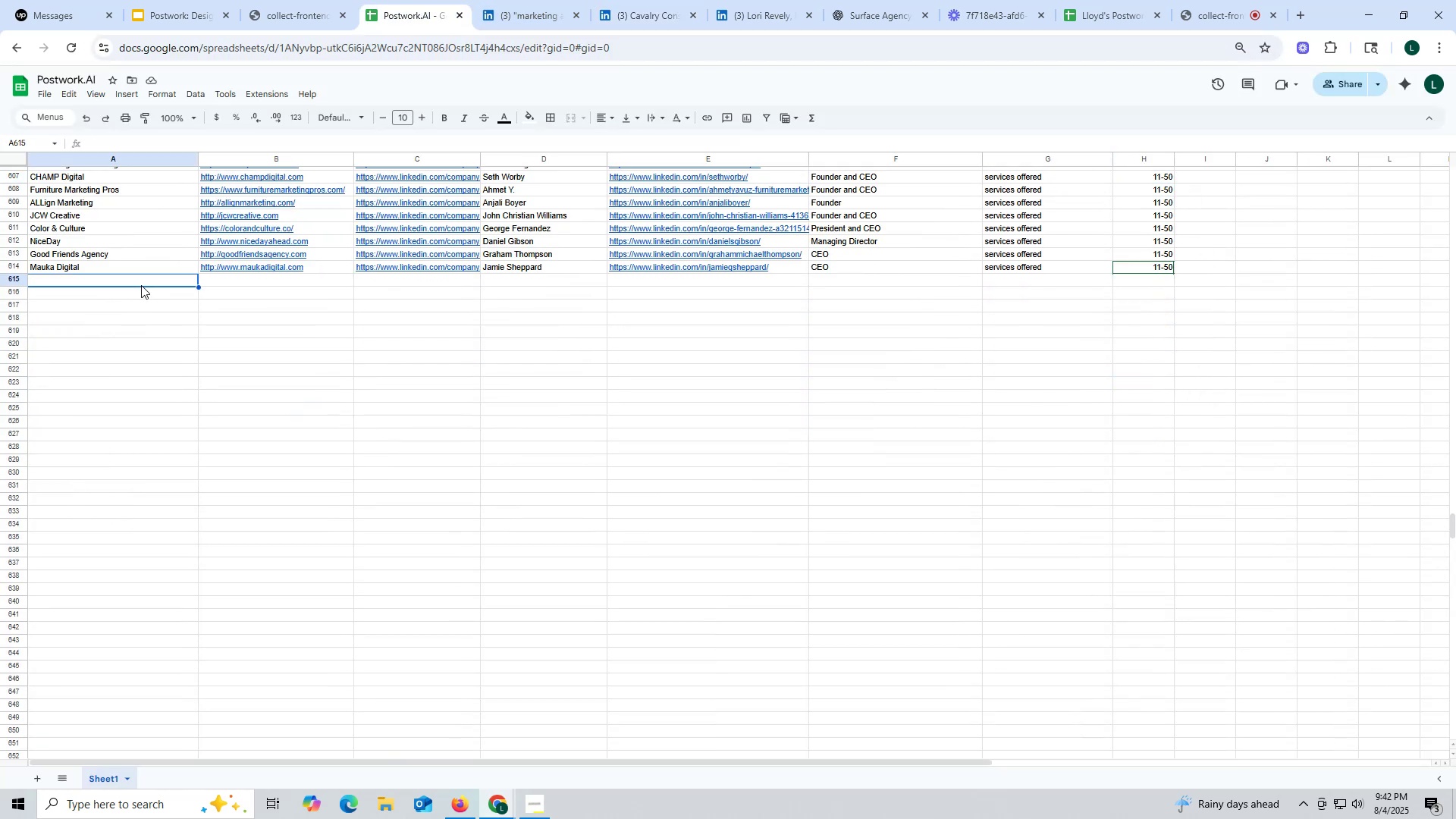 
key(Control+ControlLeft)
 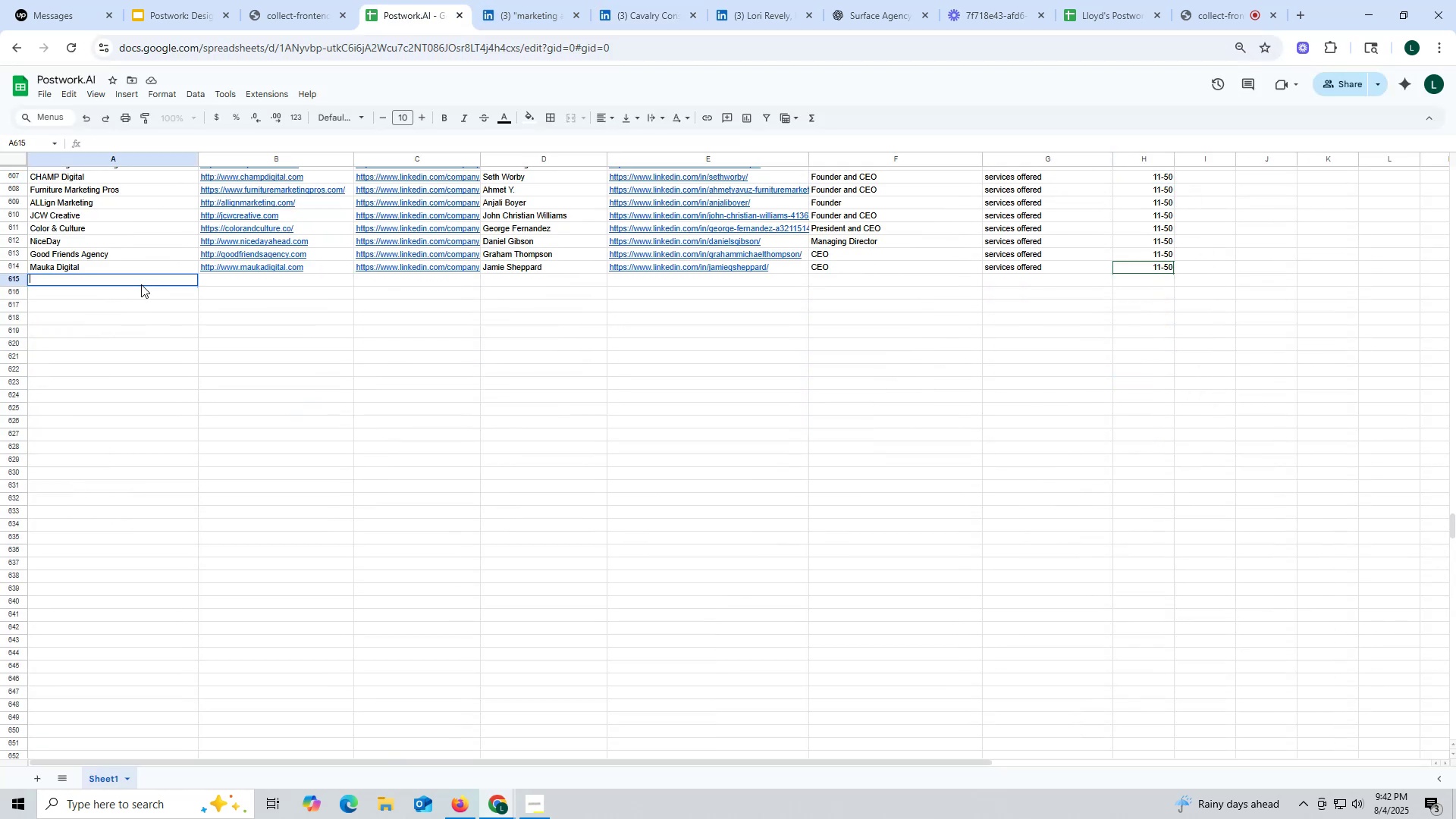 
key(Control+V)
 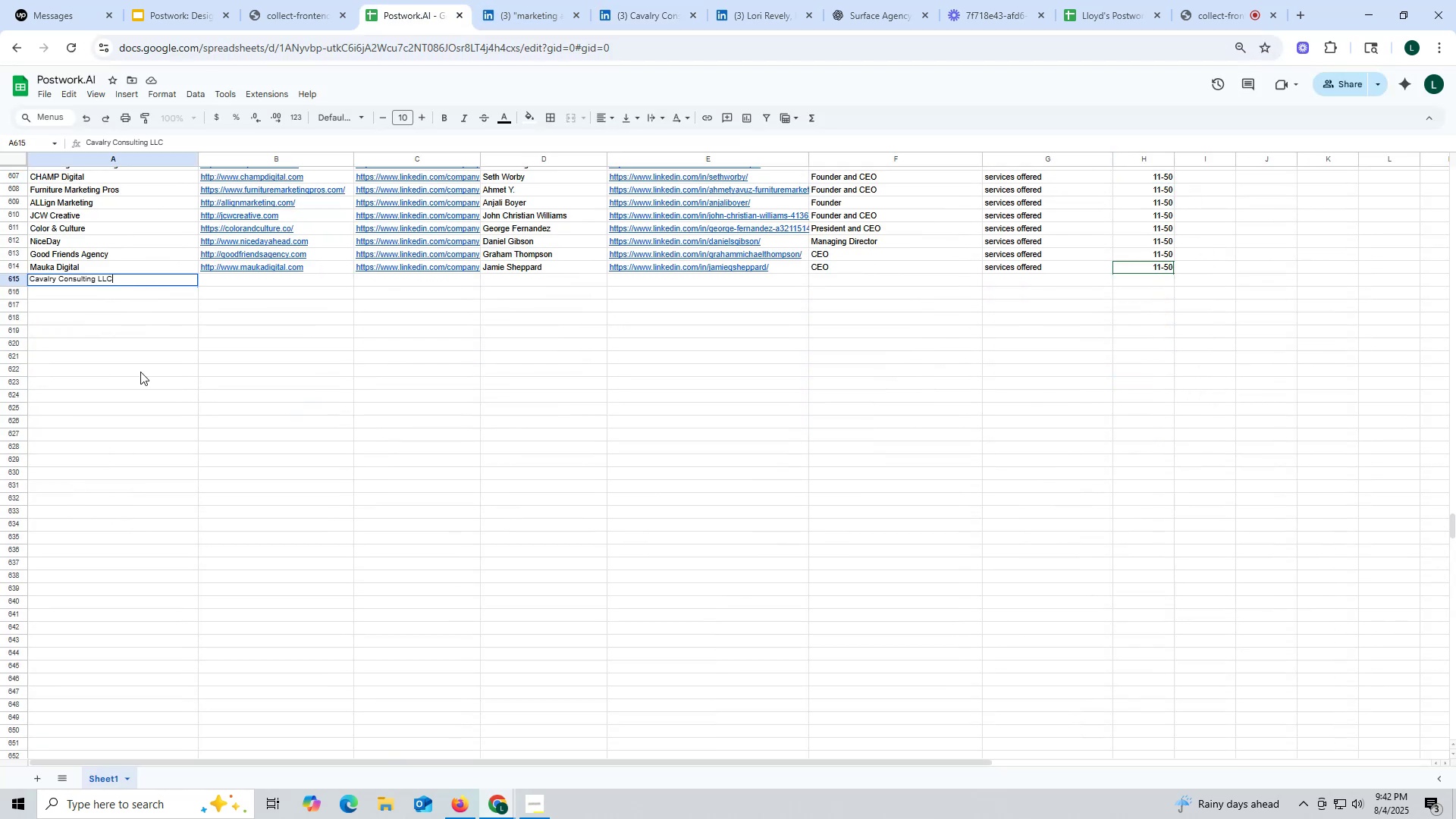 
triple_click([140, 372])
 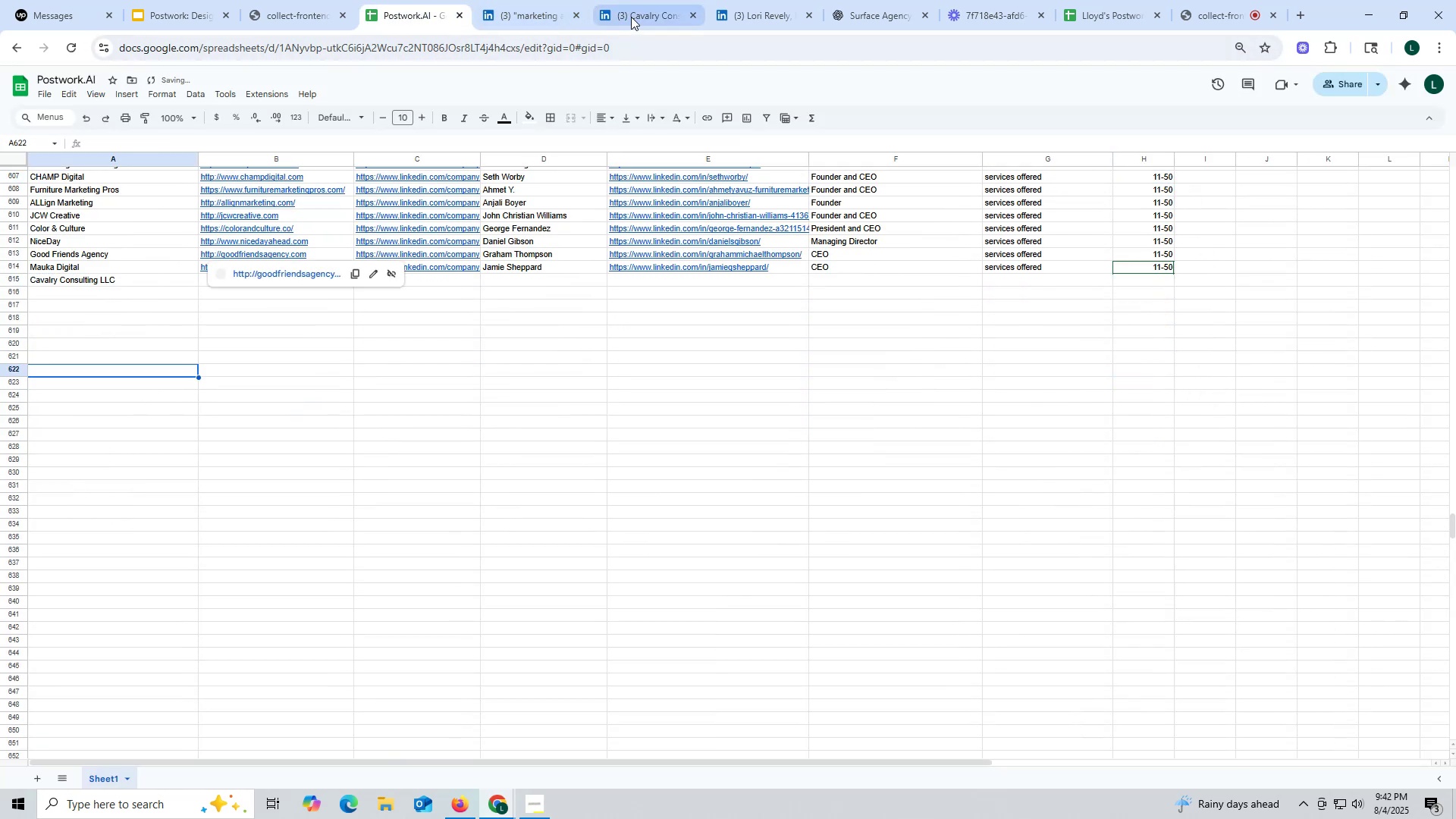 
left_click([645, 13])
 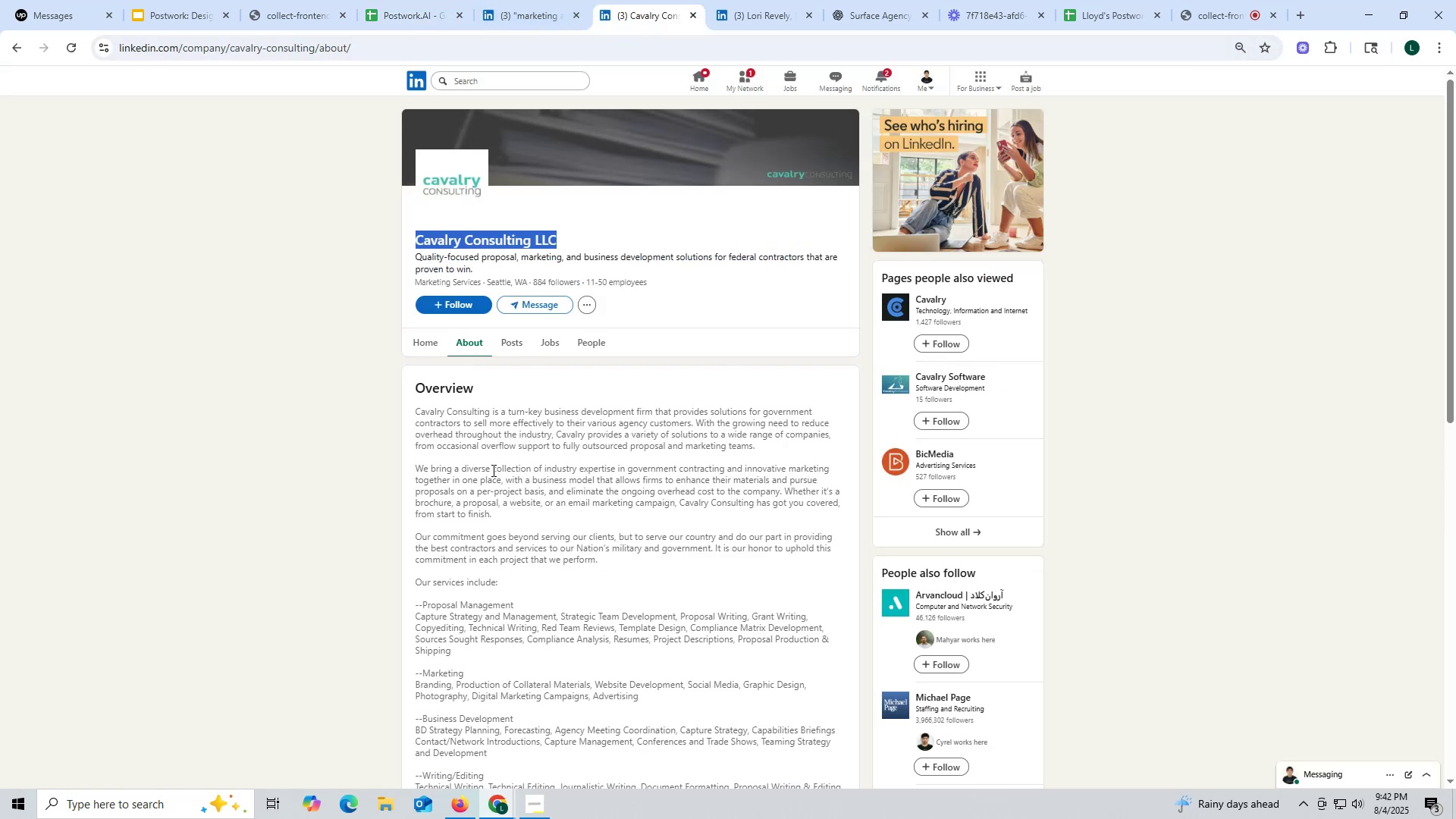 
scroll: coordinate [492, 468], scroll_direction: down, amount: 5.0
 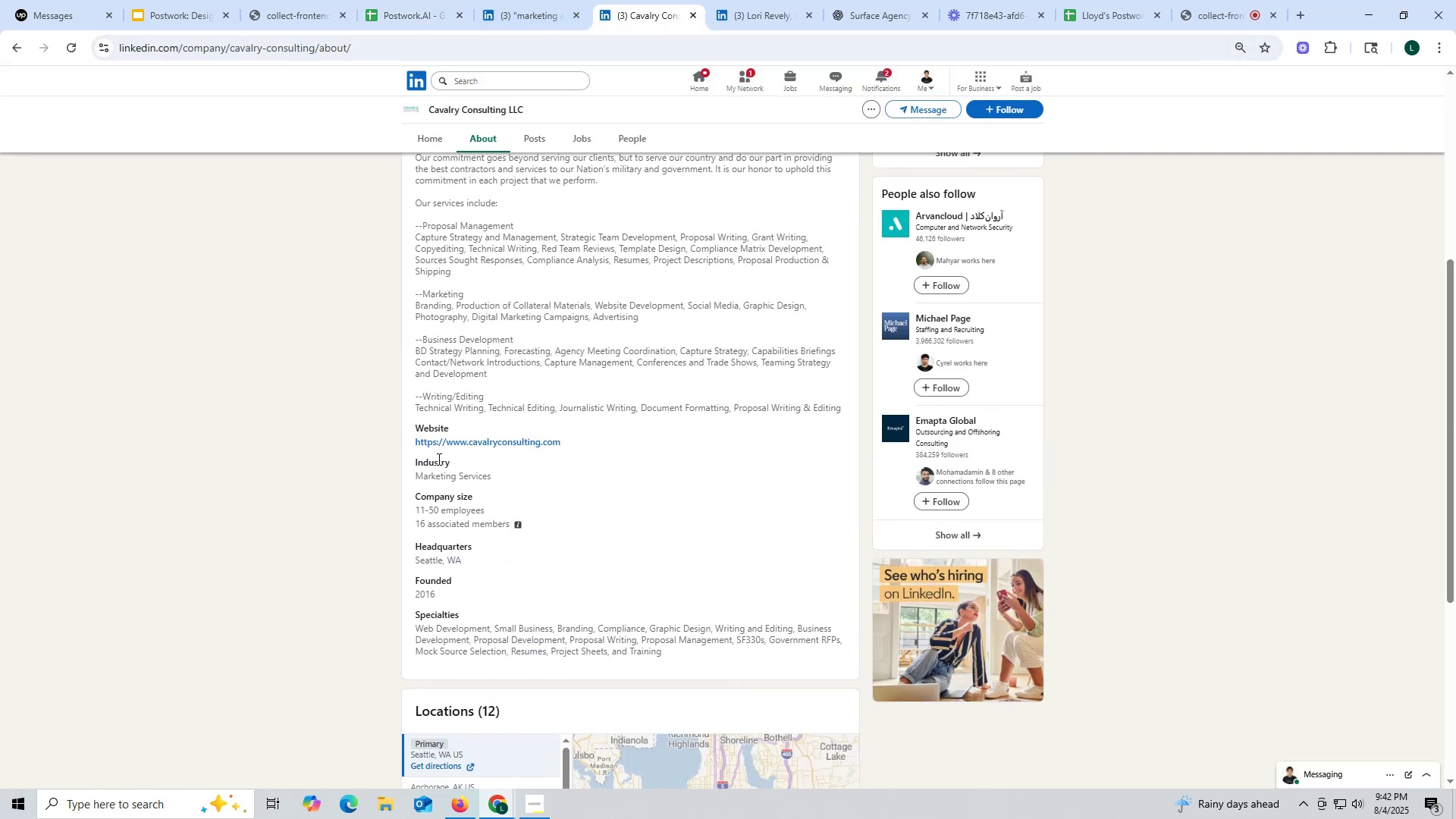 
wait(8.55)
 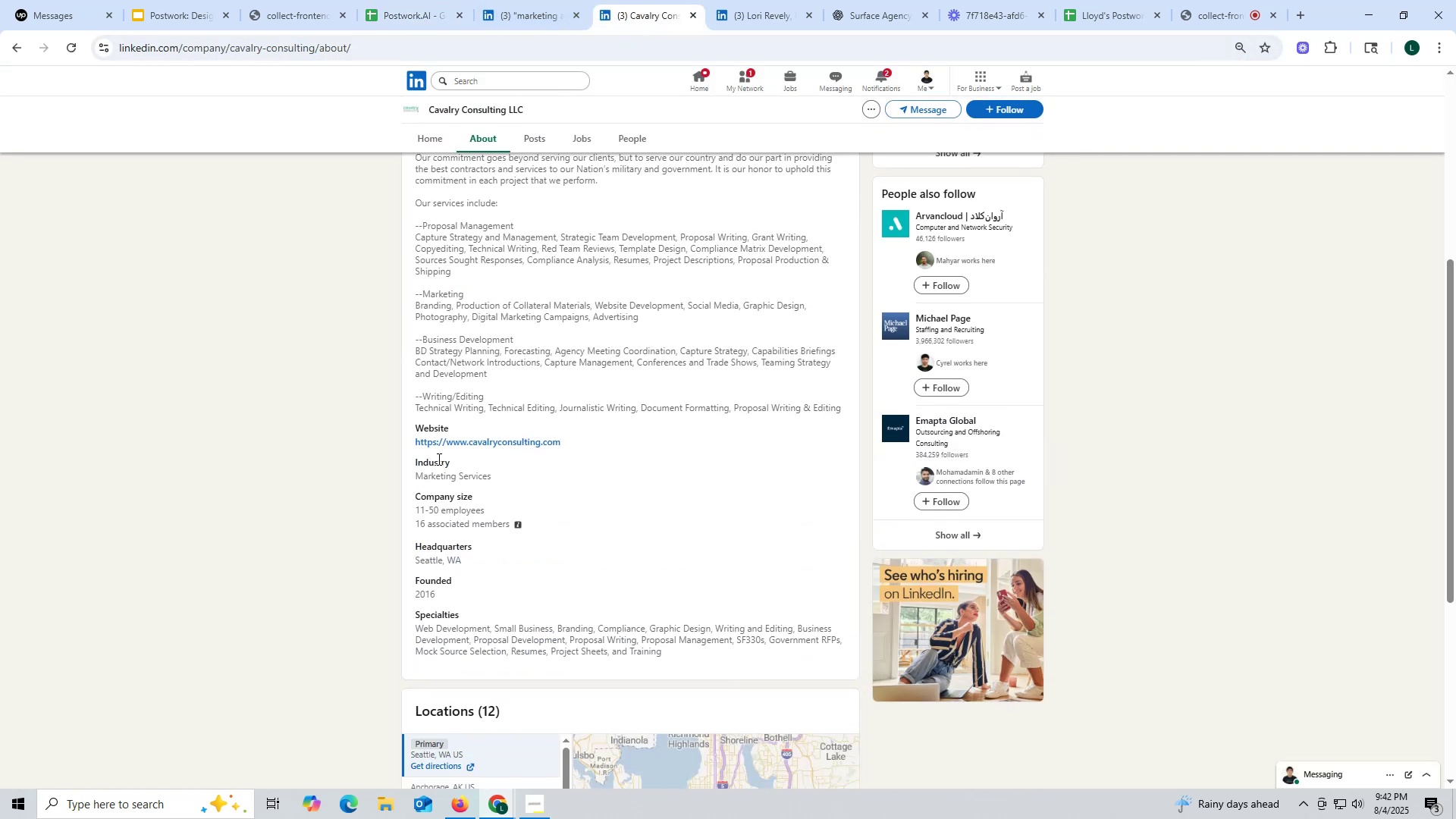 
left_click_drag(start_coordinate=[405, 440], to_coordinate=[621, 441])
 